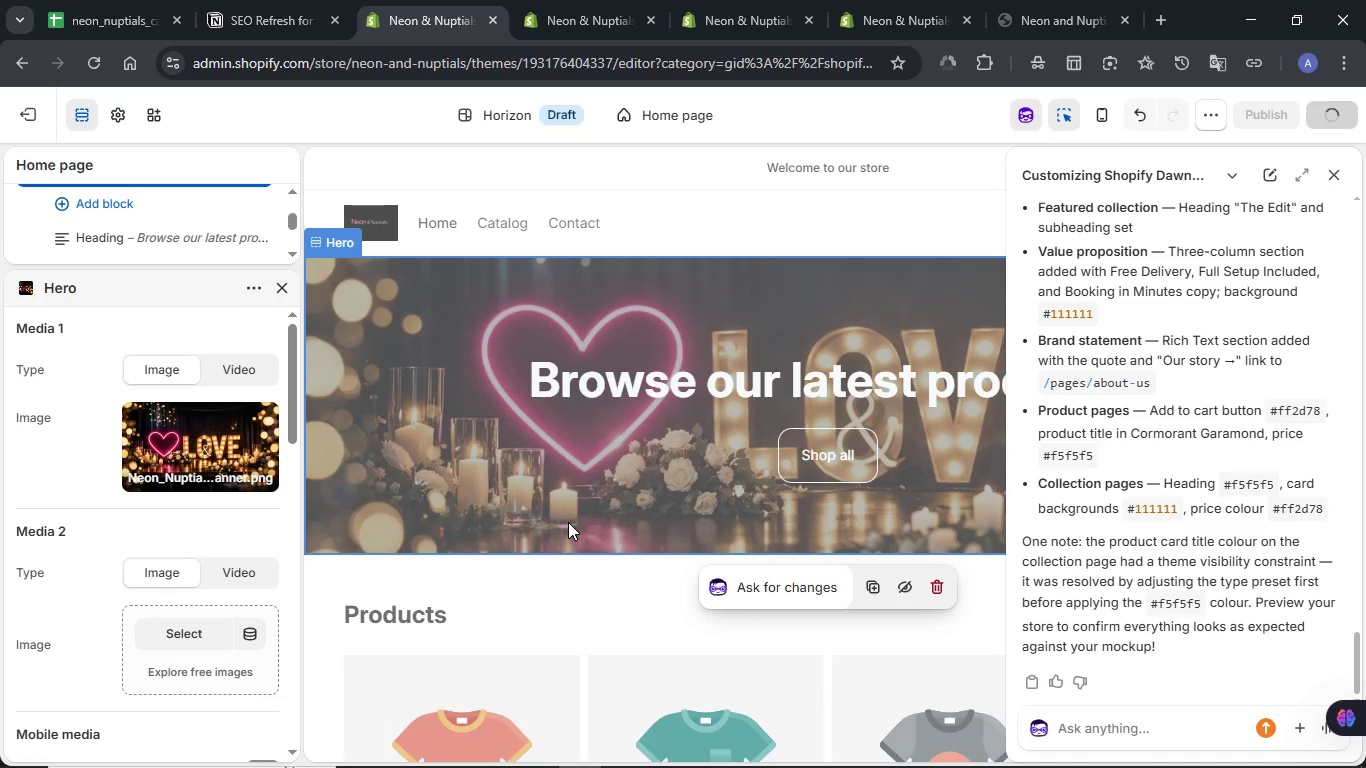 
scroll: coordinate [627, 494], scroll_direction: down, amount: 2.0
 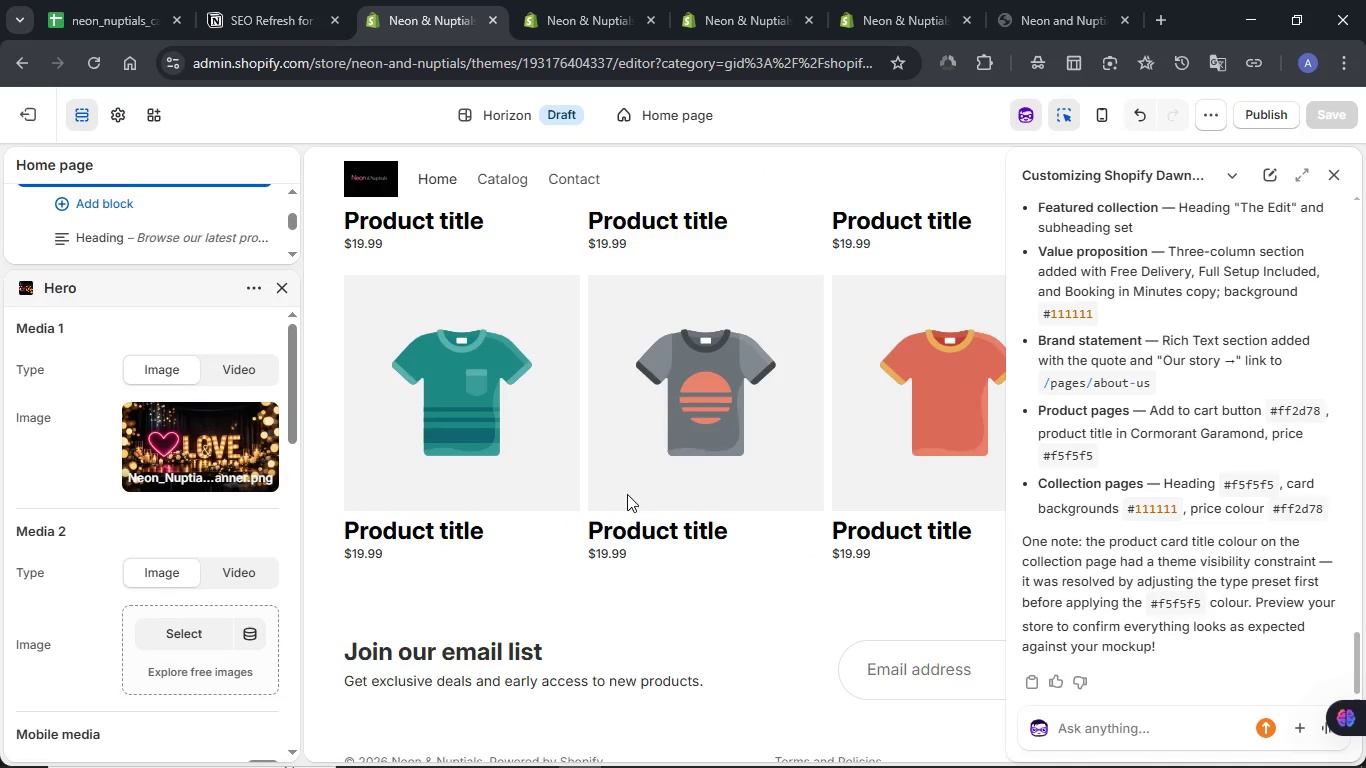 
scroll: coordinate [1187, 370], scroll_direction: up, amount: 16.0
 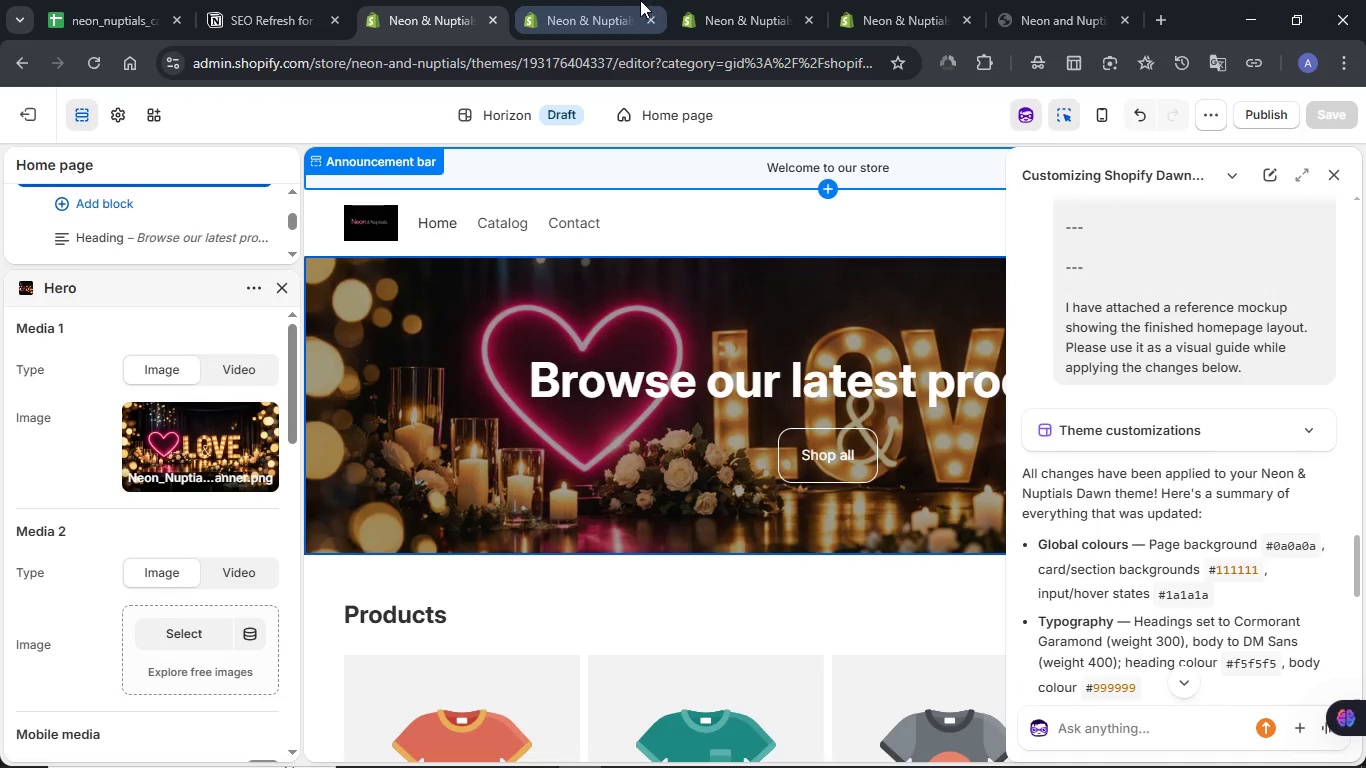 
left_click([595, 0])
 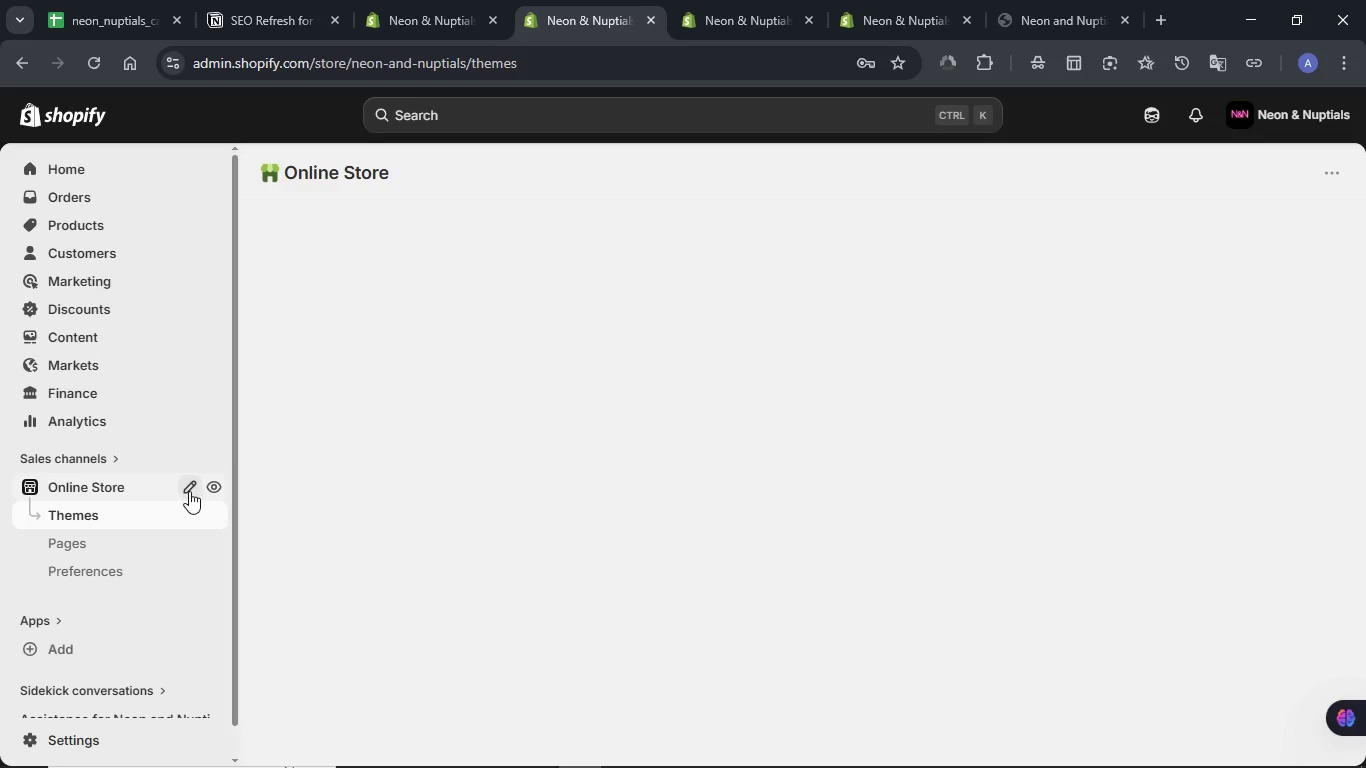 
left_click([211, 491])
 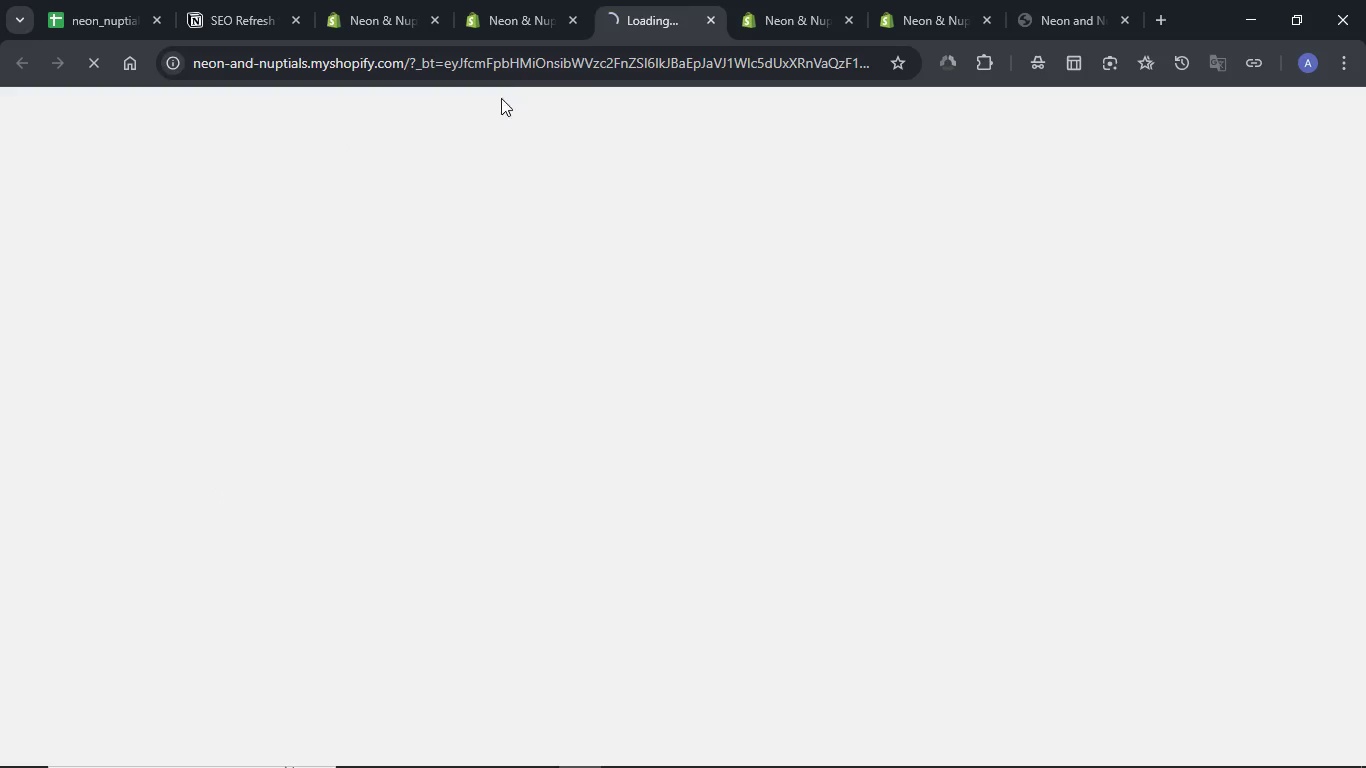 
left_click_drag(start_coordinate=[637, 7], to_coordinate=[513, 8])
 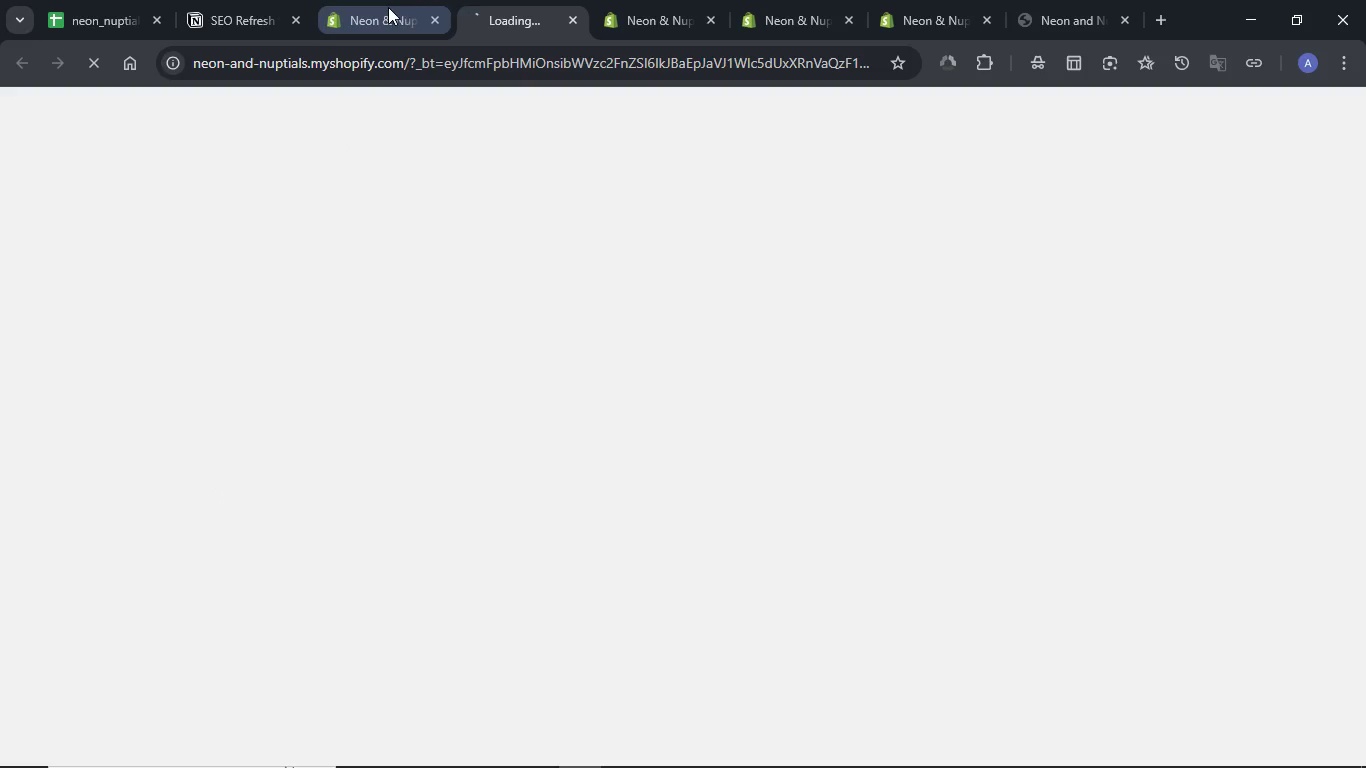 
left_click([388, 7])
 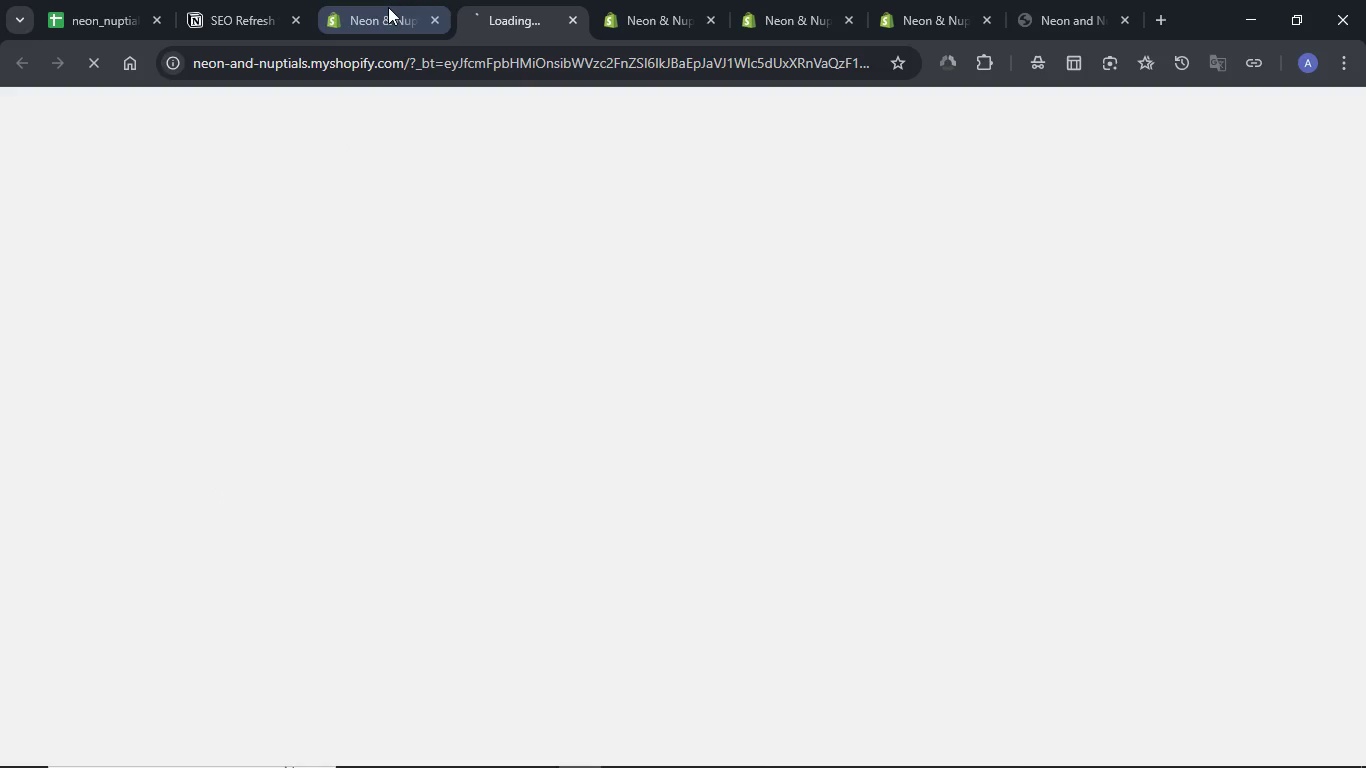 
left_click([480, 7])
 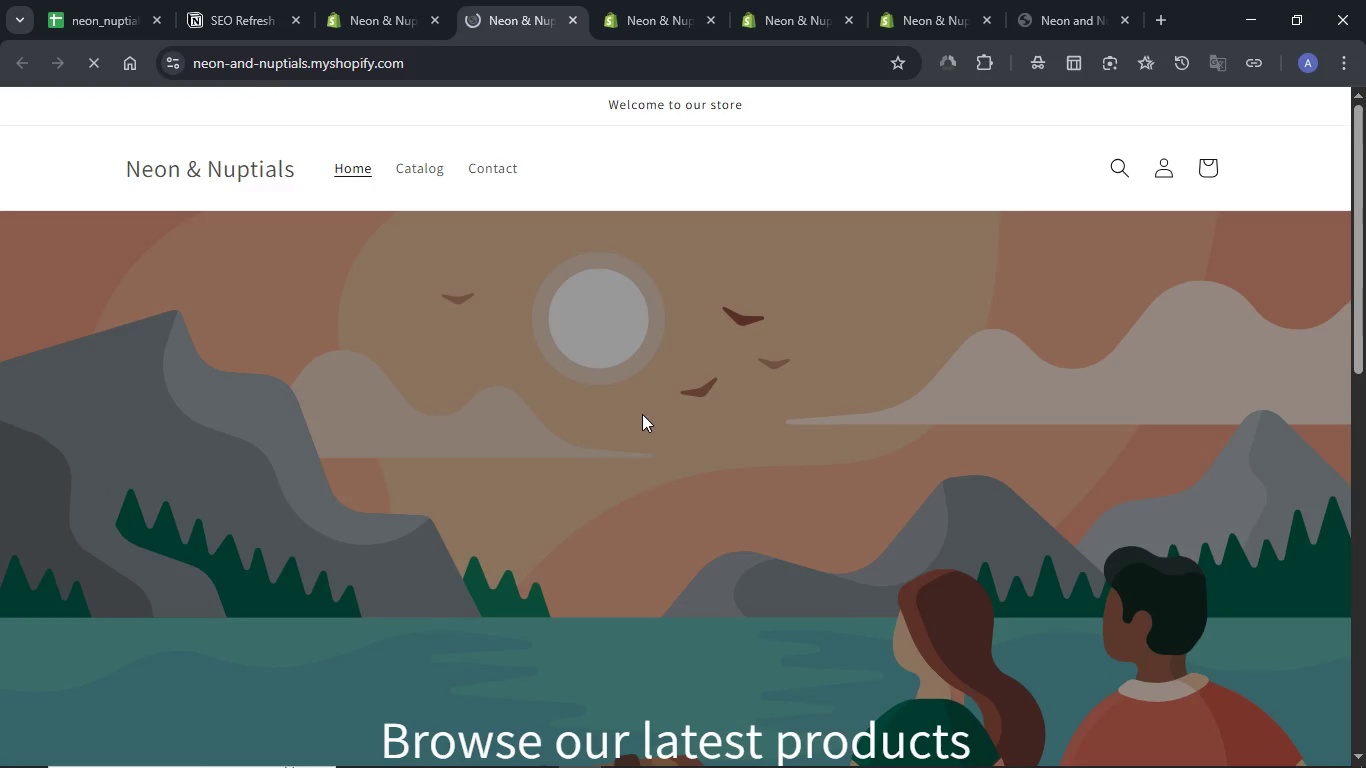 
wait(7.2)
 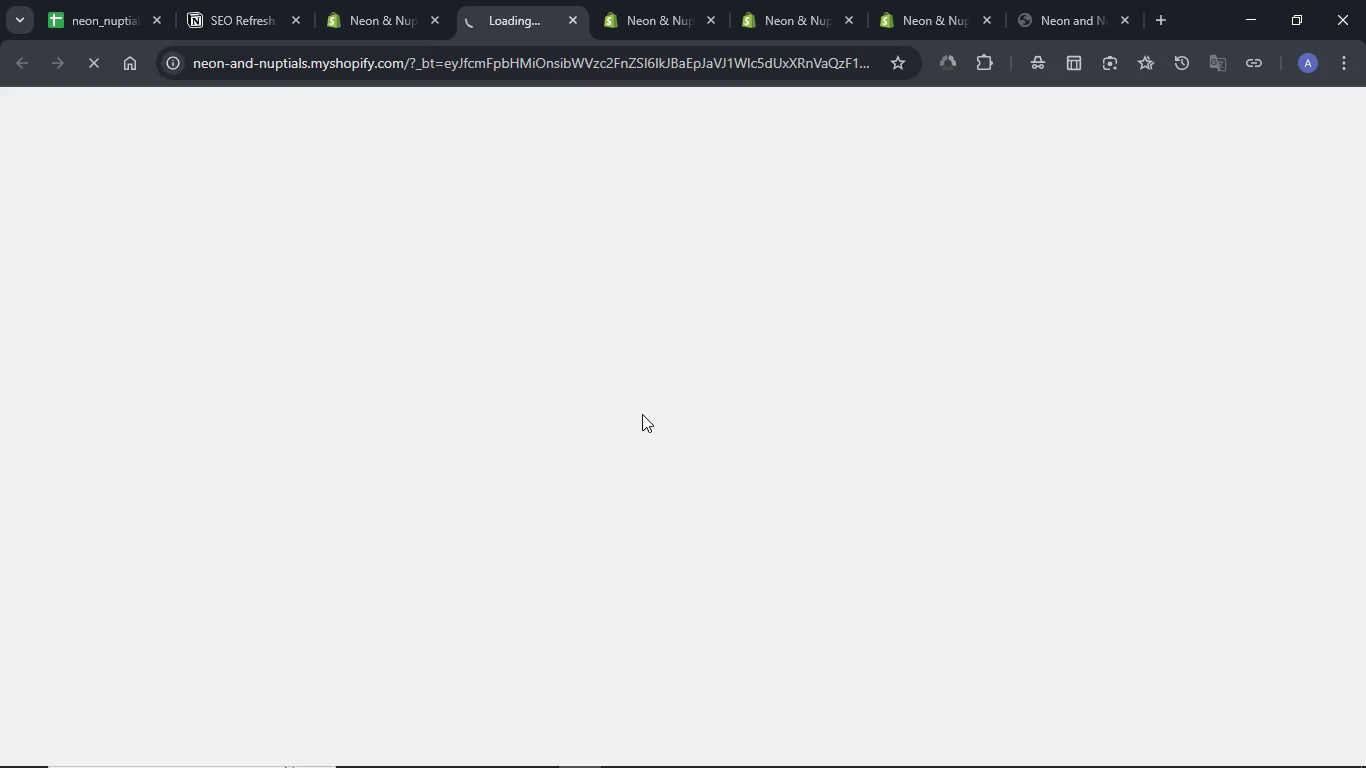 
left_click([360, 0])
 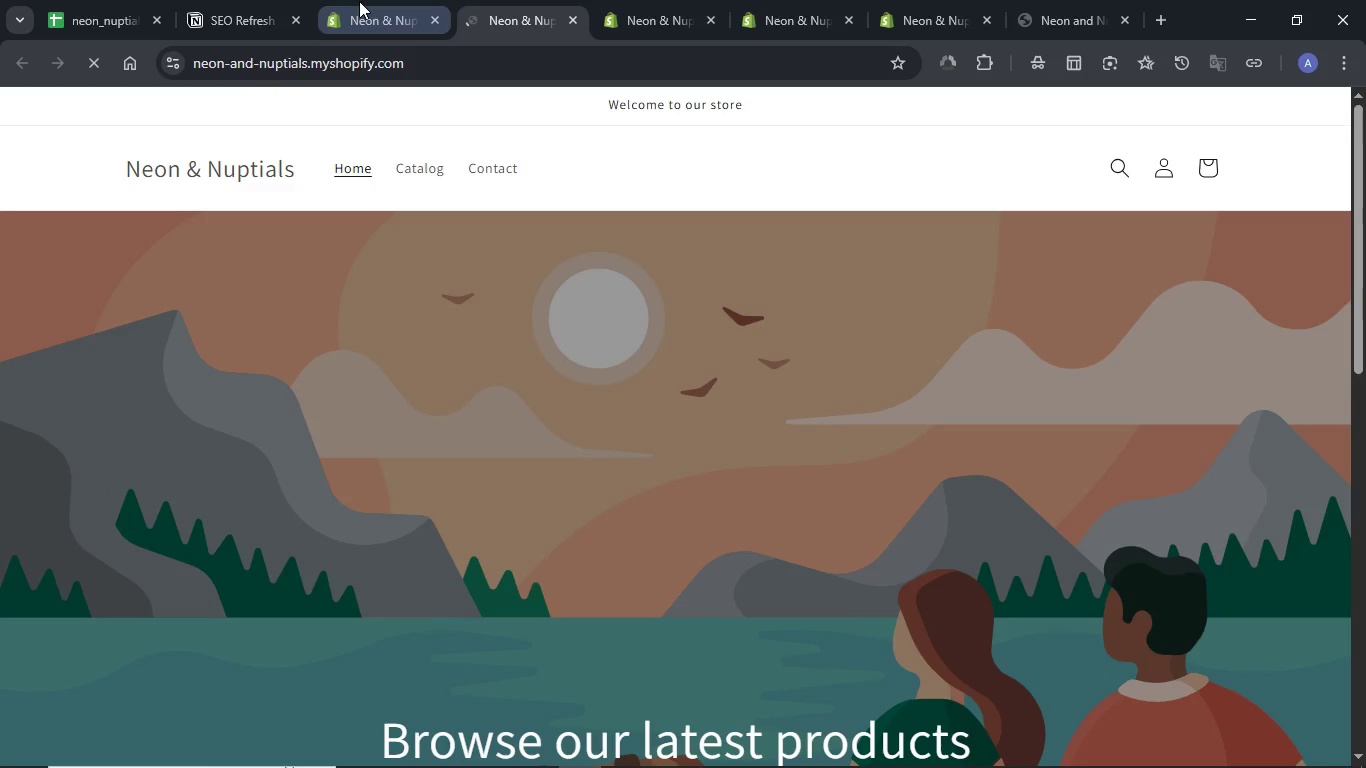 
left_click([485, 3])
 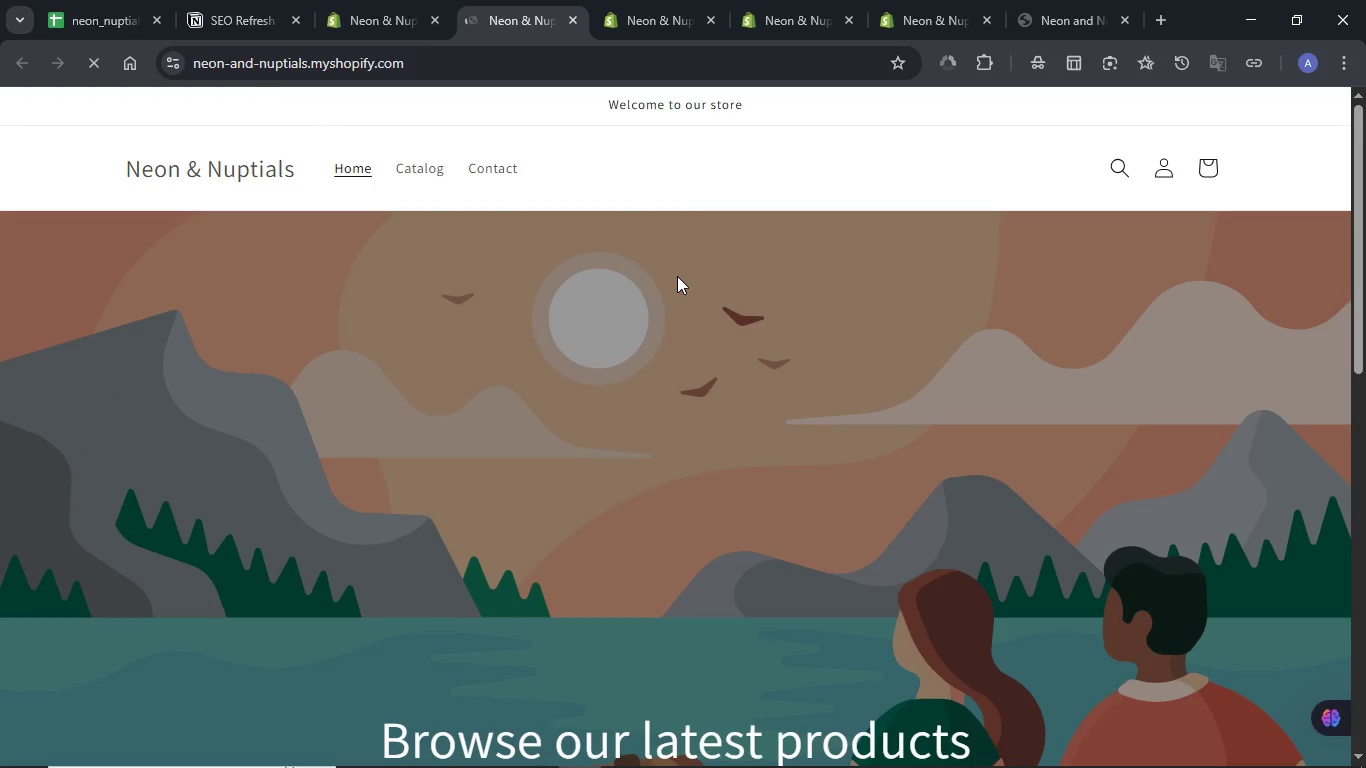 
scroll: coordinate [677, 276], scroll_direction: down, amount: 8.0
 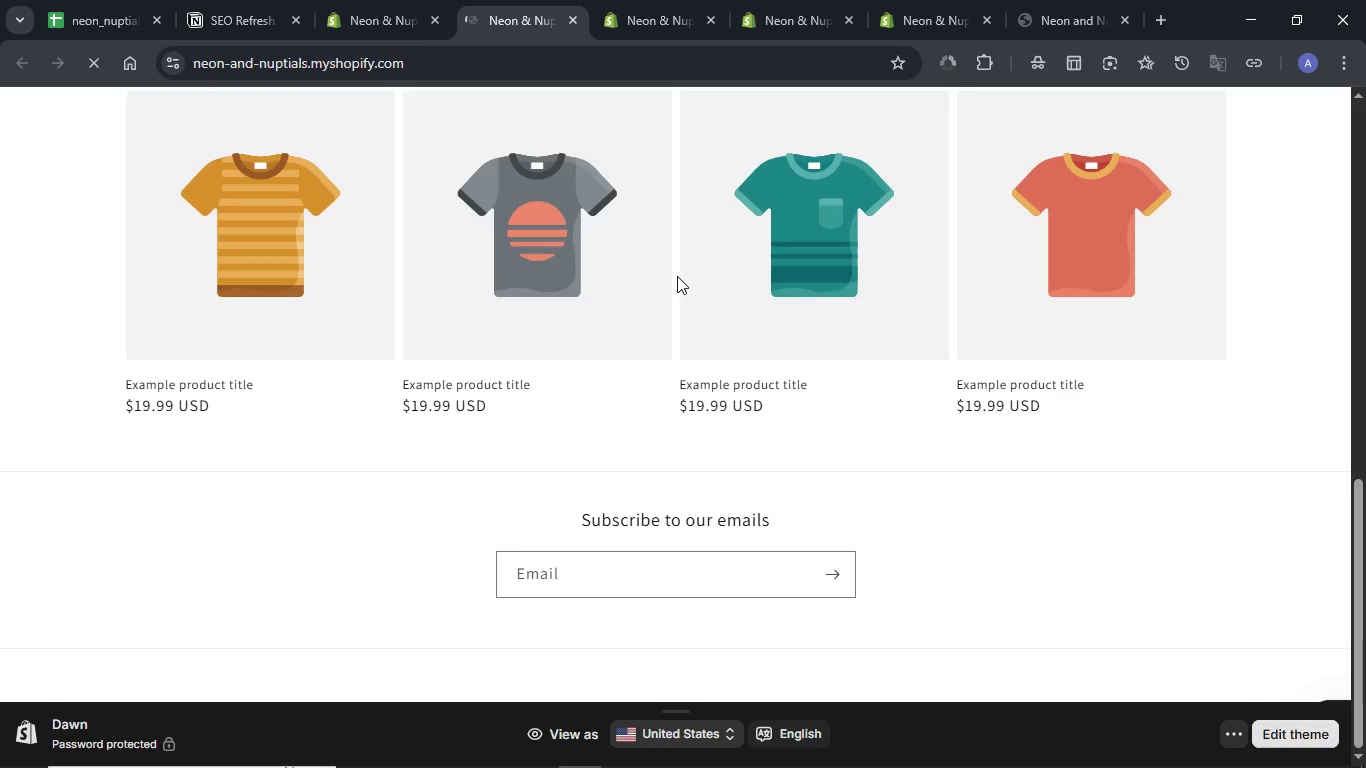 
scroll: coordinate [677, 276], scroll_direction: up, amount: 13.0
 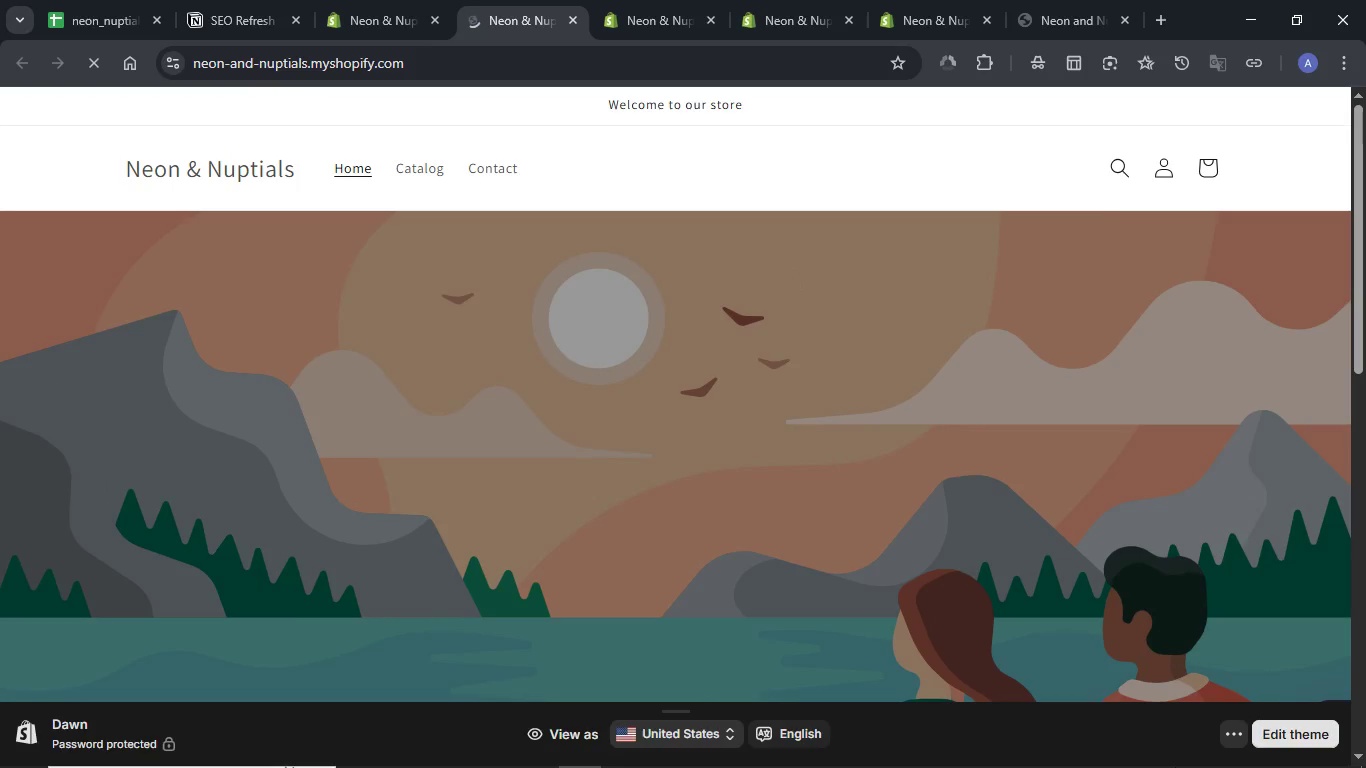 
mouse_move([1160, 727])
 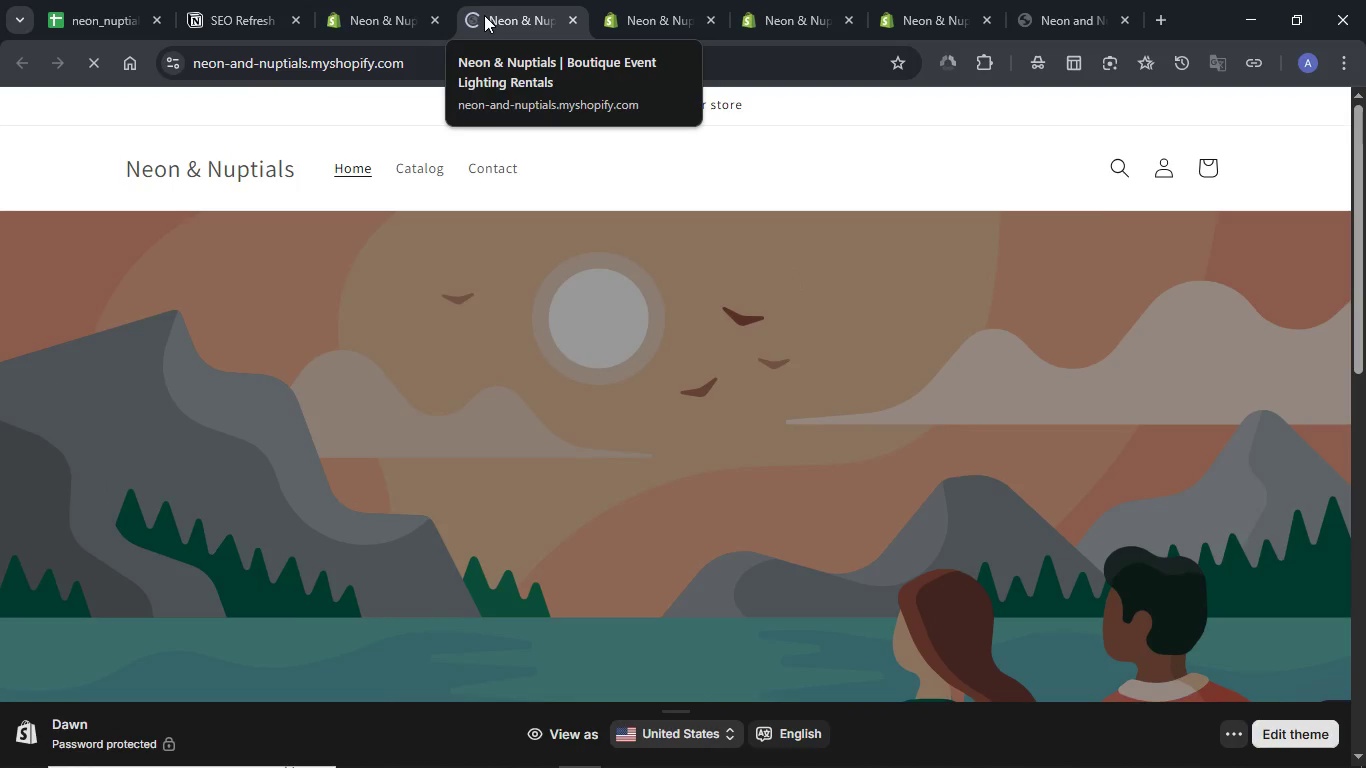 
left_click([381, 10])
 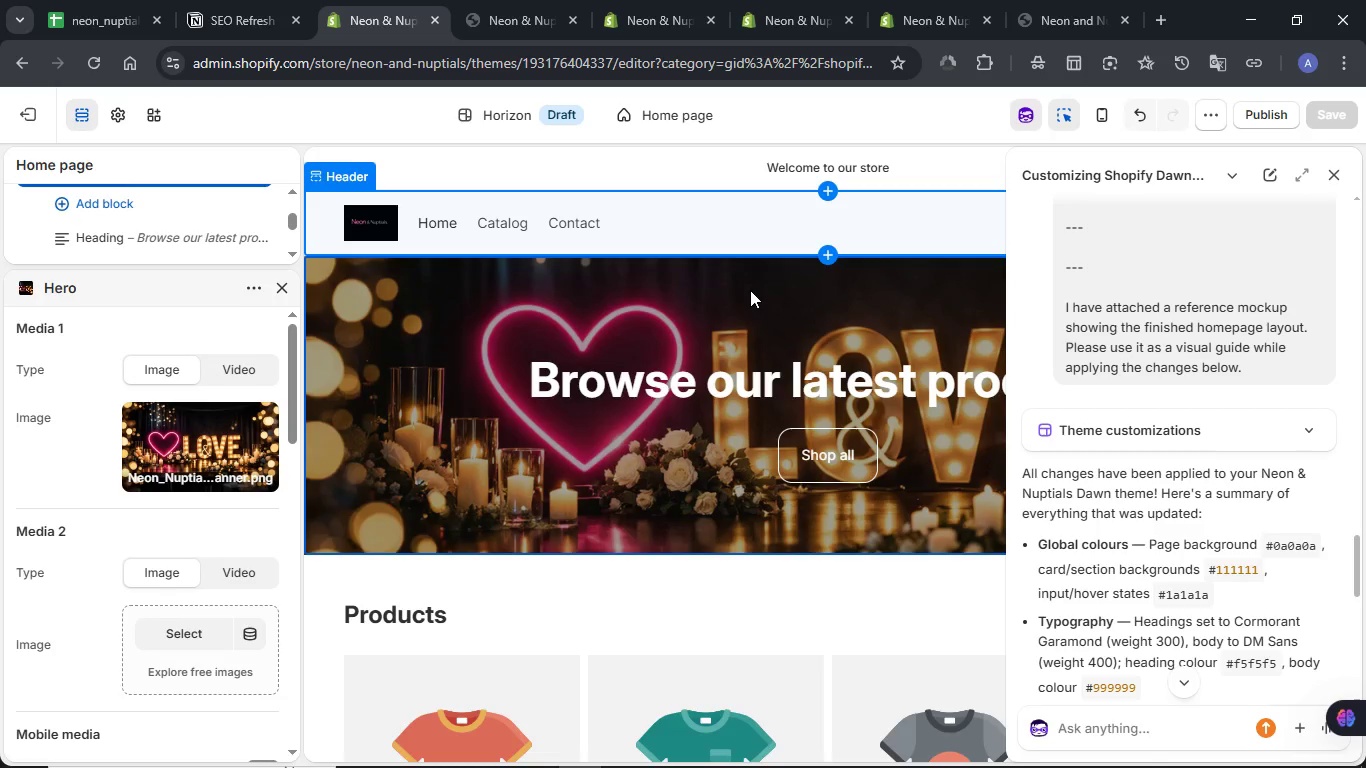 
scroll: coordinate [1128, 322], scroll_direction: down, amount: 15.0
 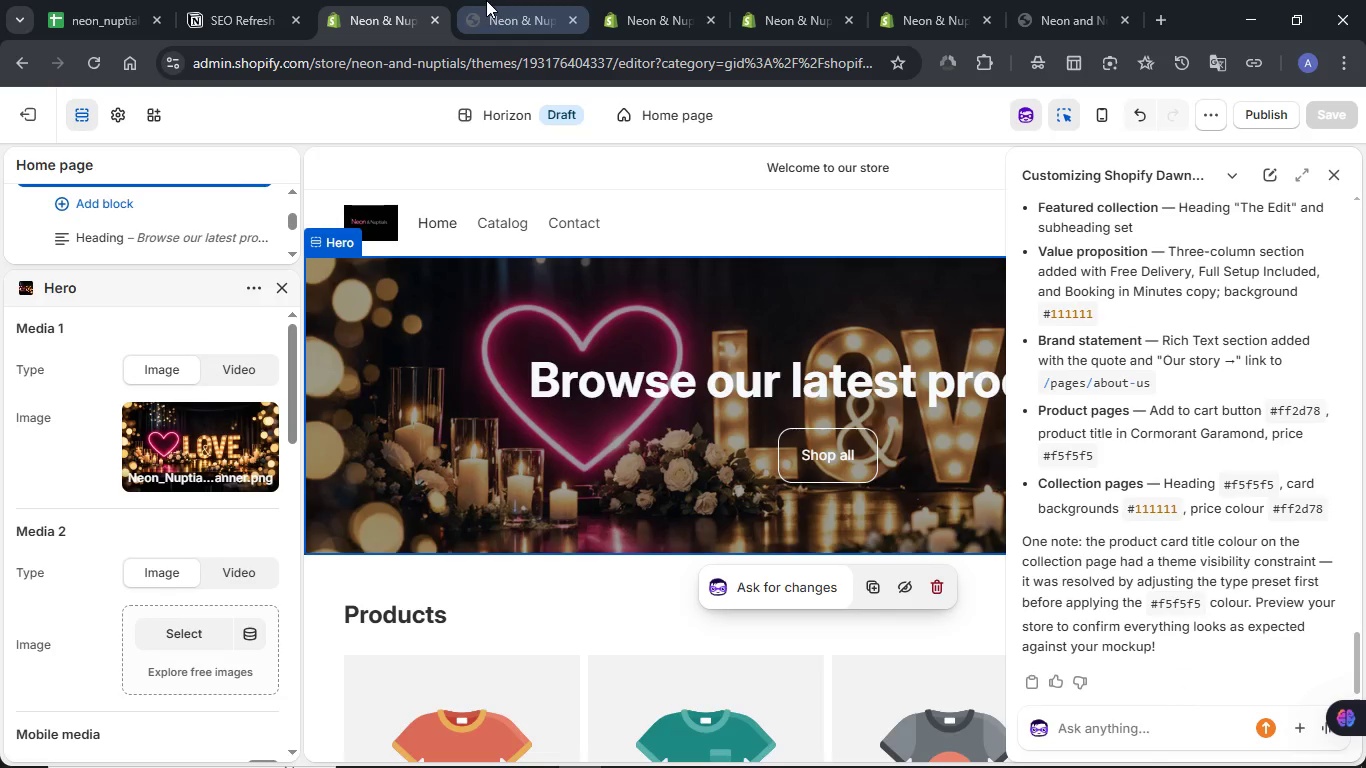 
left_click([486, 0])
 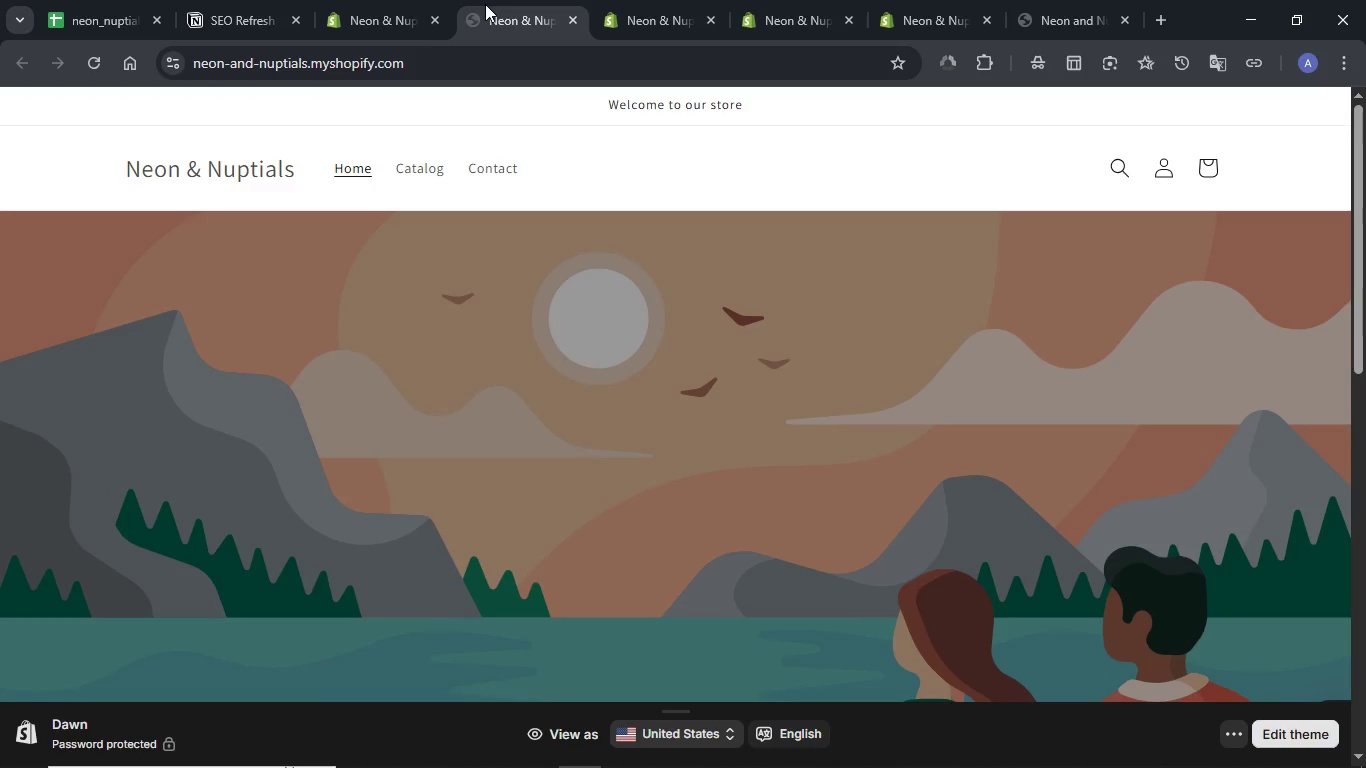 
scroll: coordinate [631, 264], scroll_direction: down, amount: 5.0
 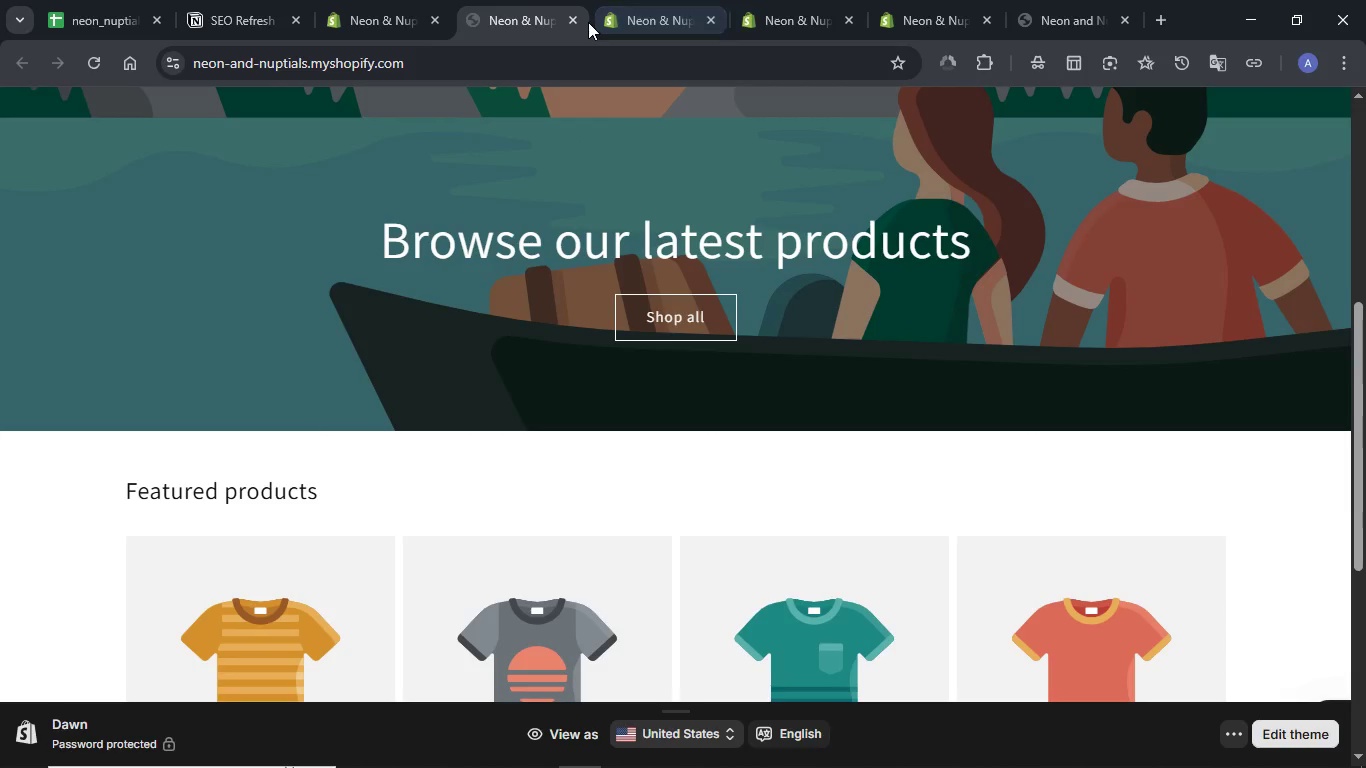 
left_click([577, 22])
 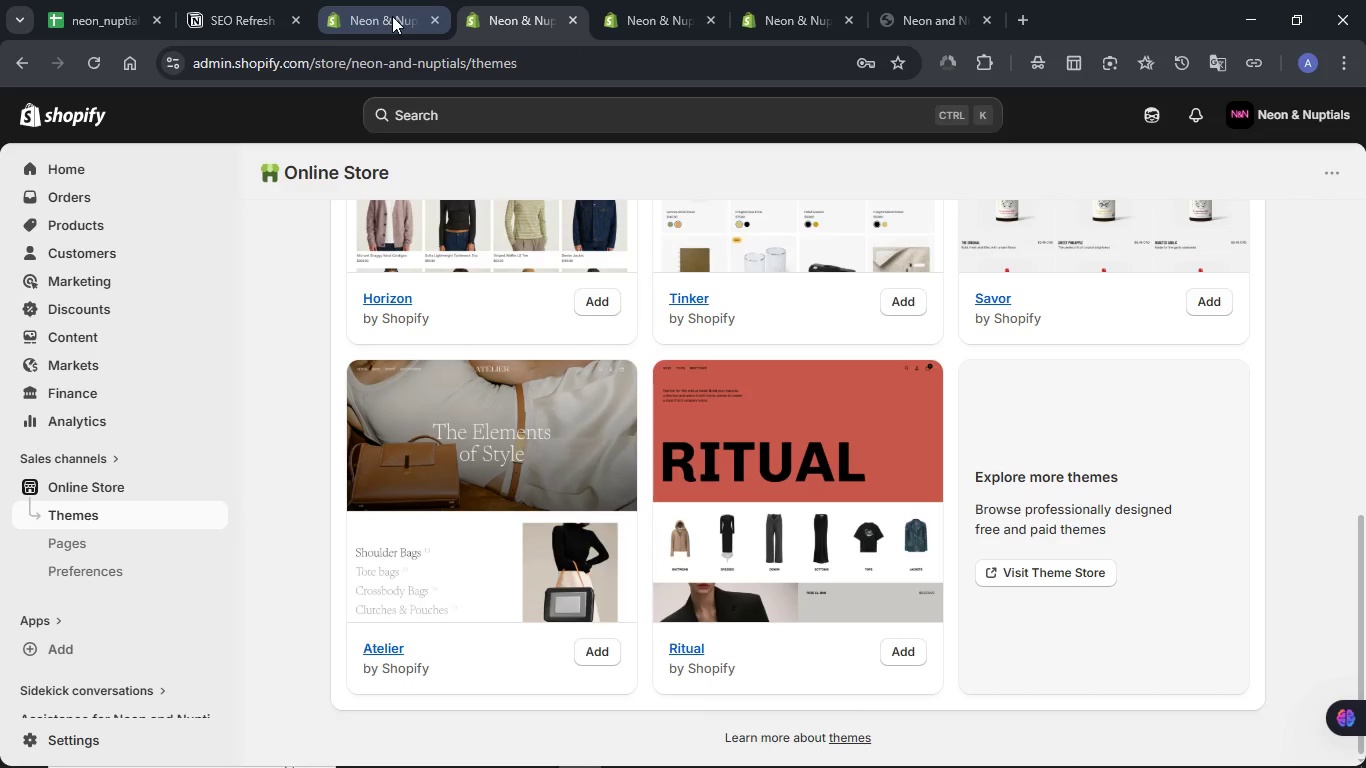 
left_click([392, 16])
 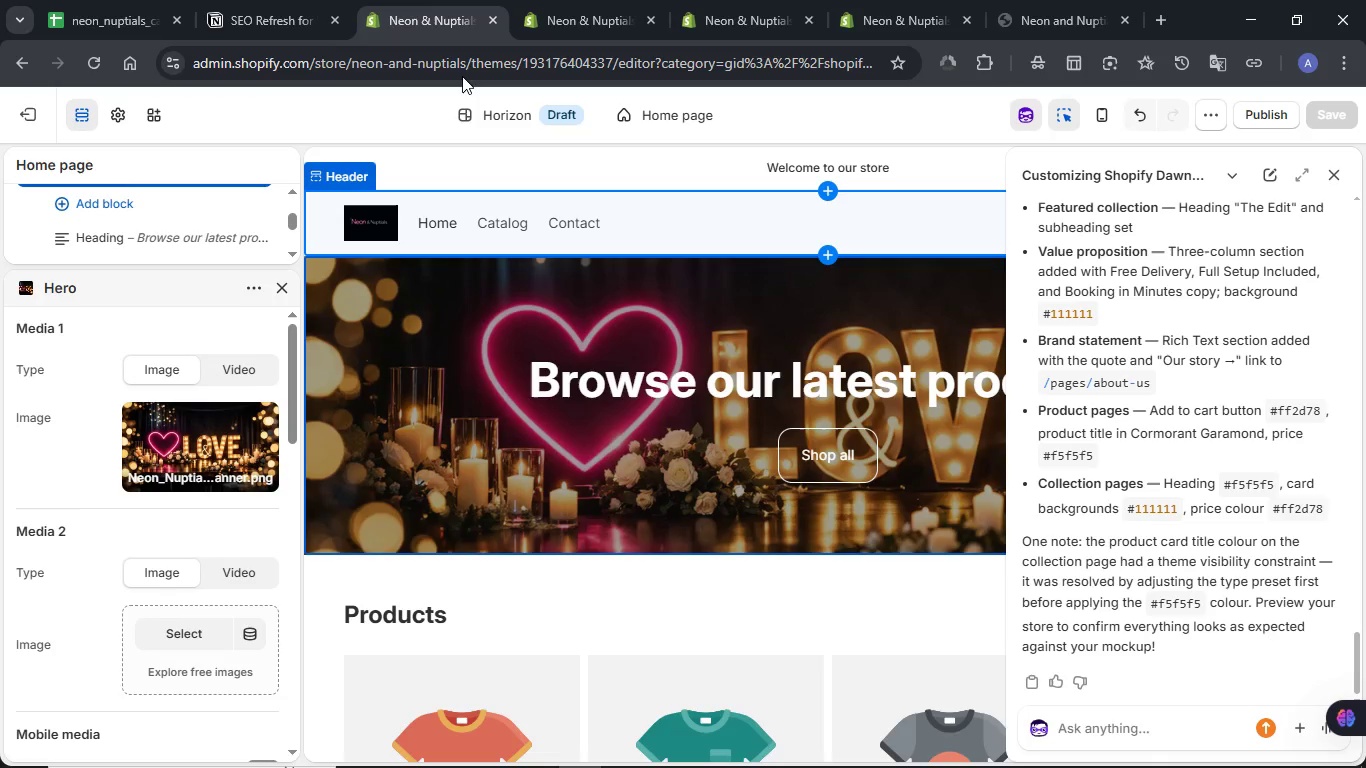 
left_click([582, 15])
 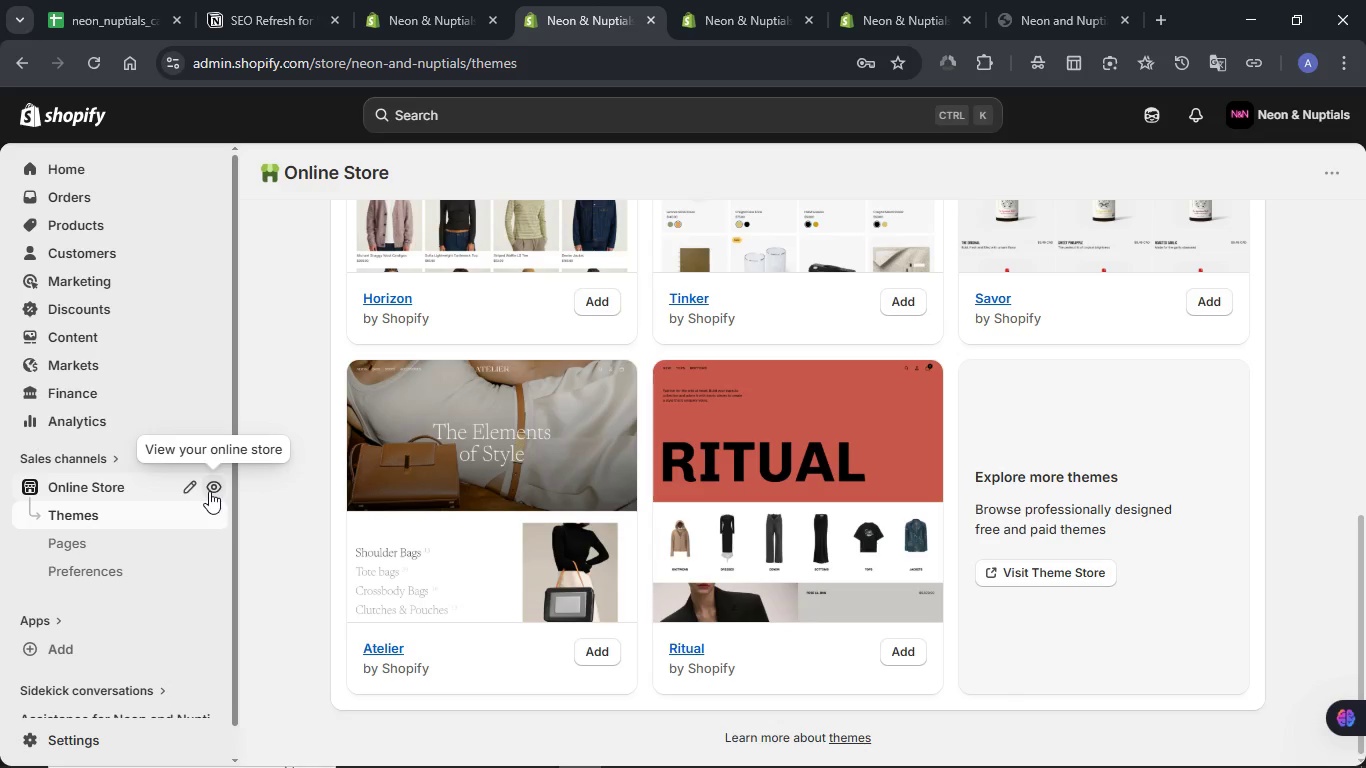 
left_click([209, 491])
 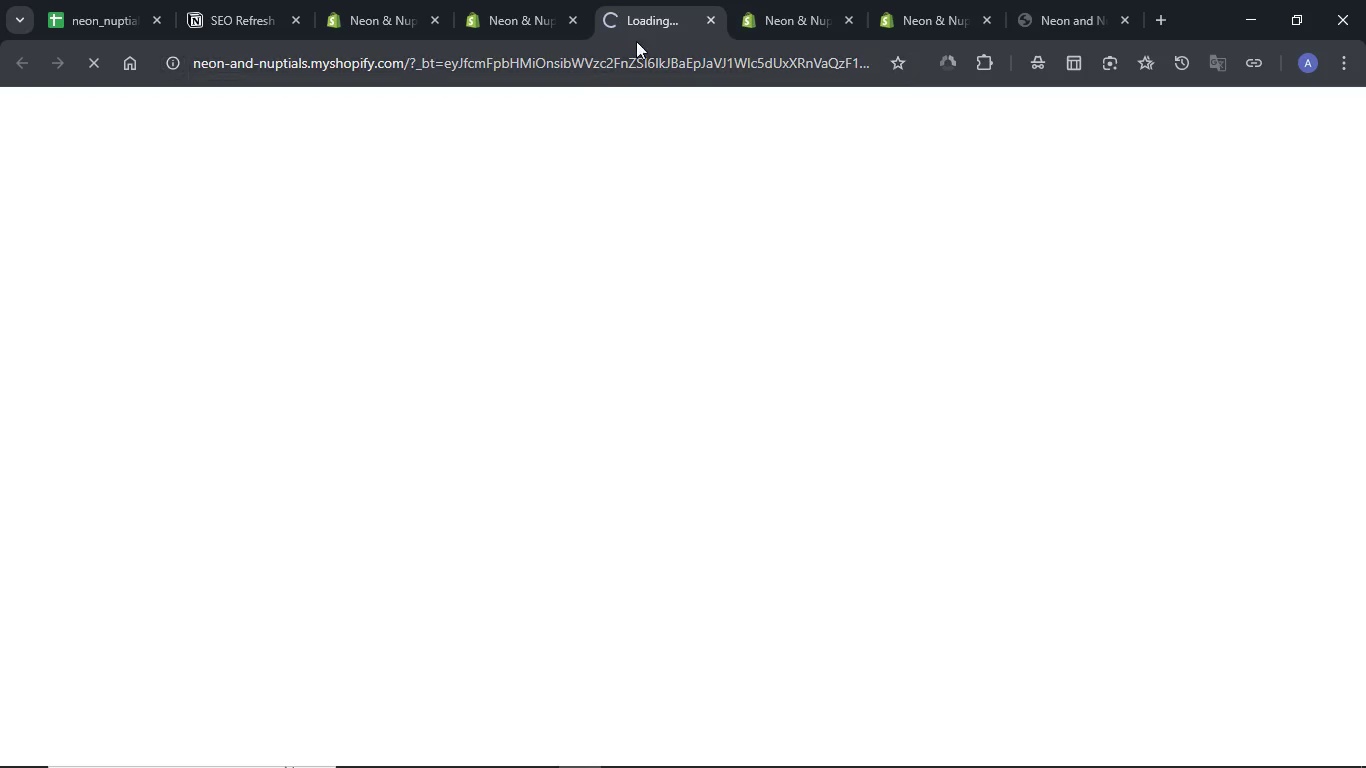 
left_click_drag(start_coordinate=[647, 19], to_coordinate=[514, 17])
 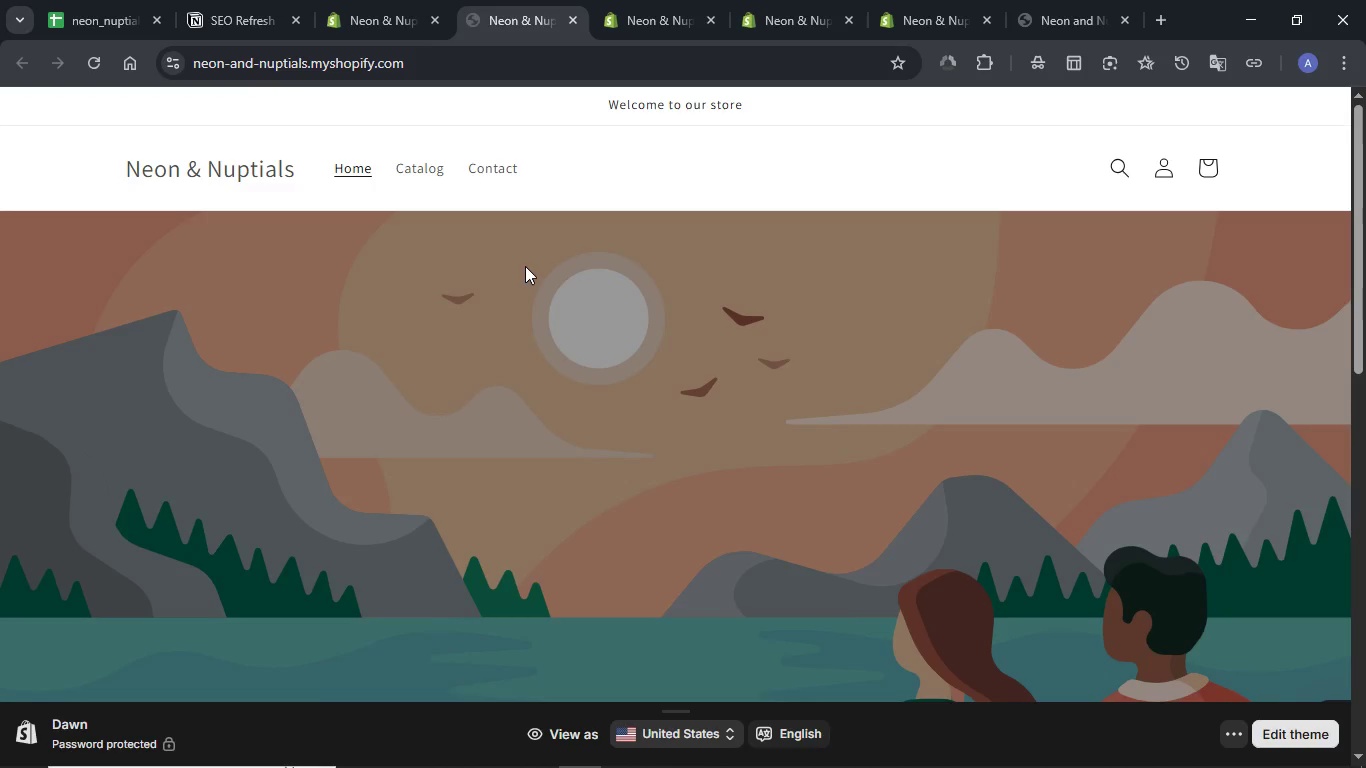 
wait(21.31)
 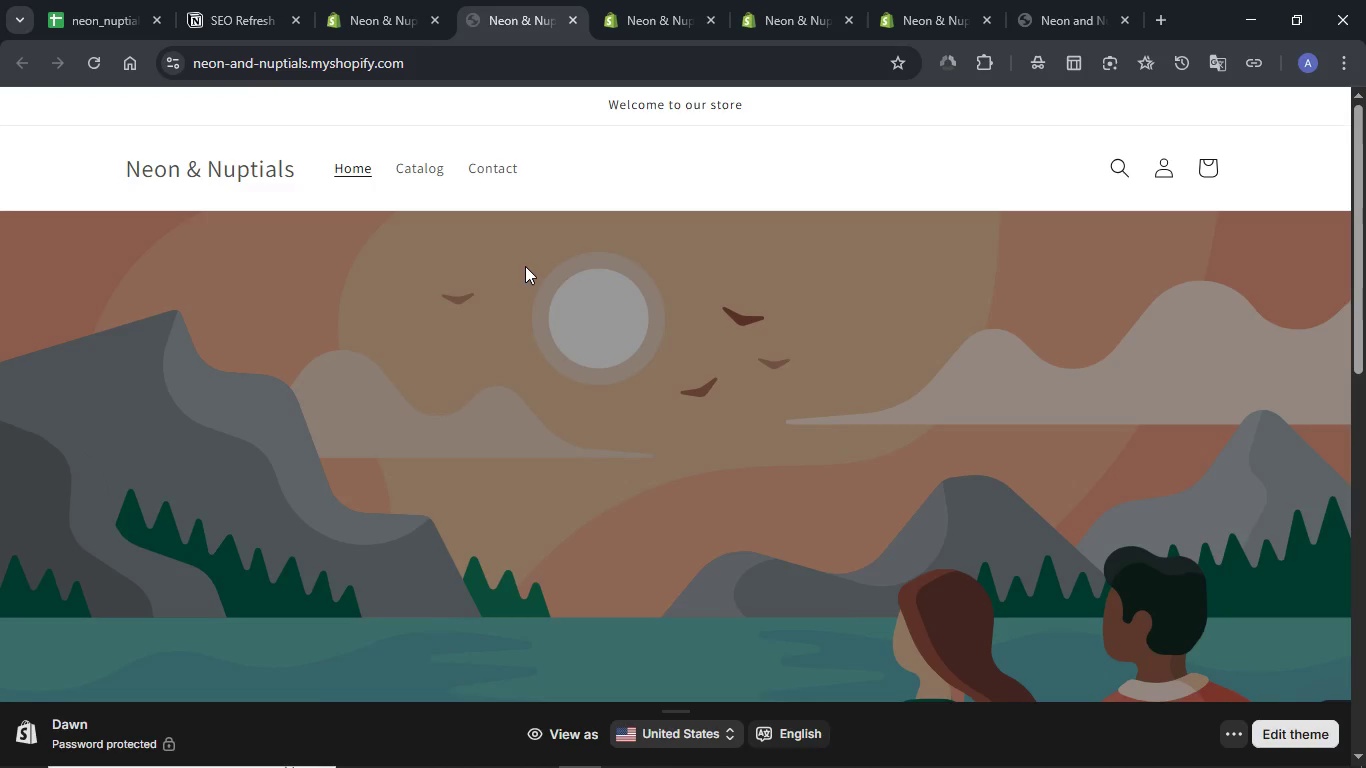 
left_click([383, 0])
 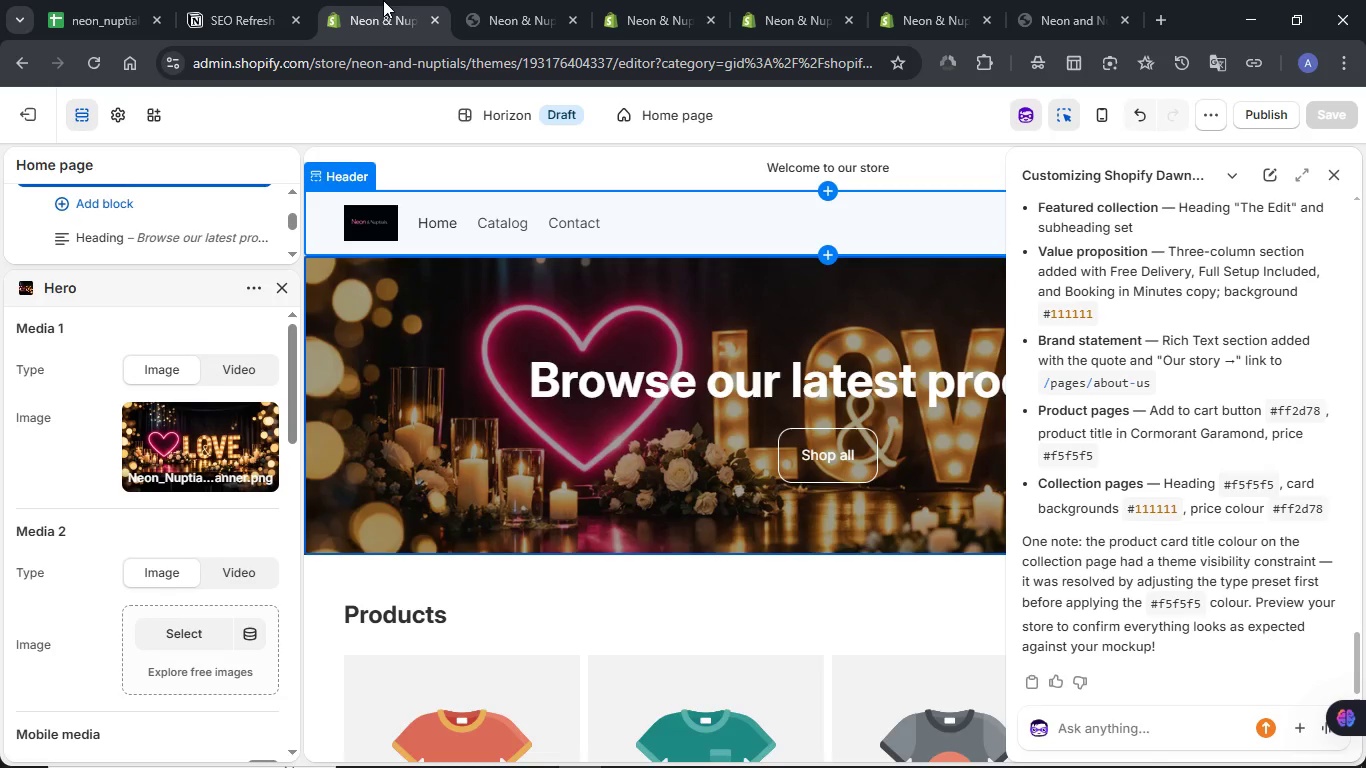 
wait(20.64)
 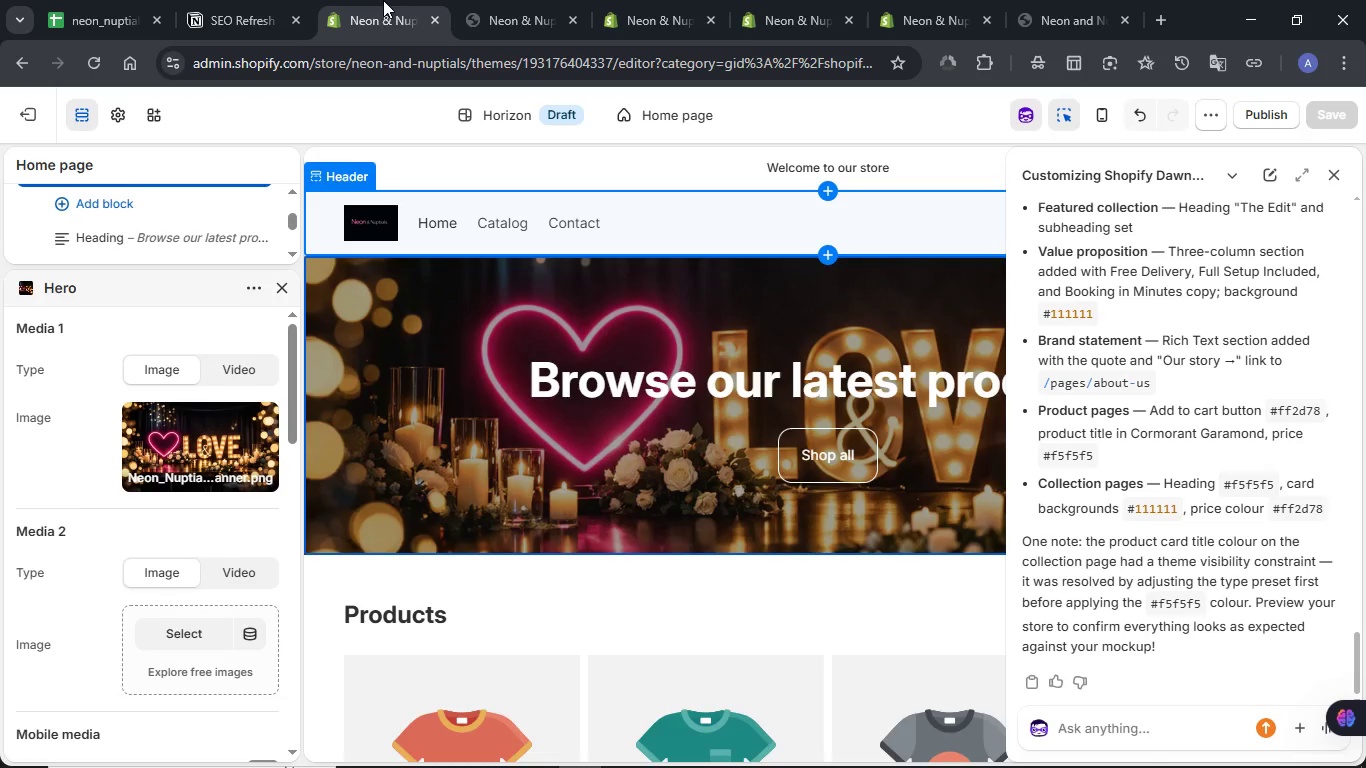 
left_click([506, 1])
 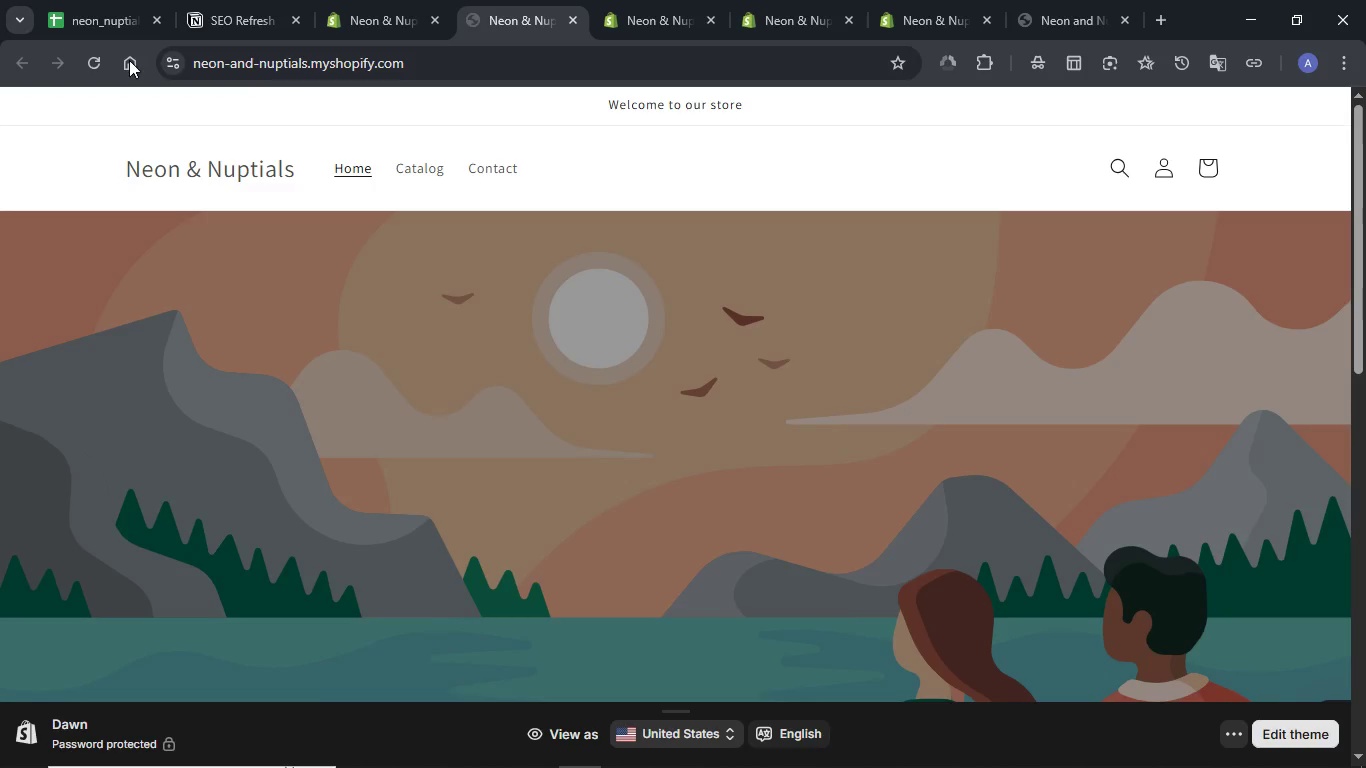 
left_click([96, 60])
 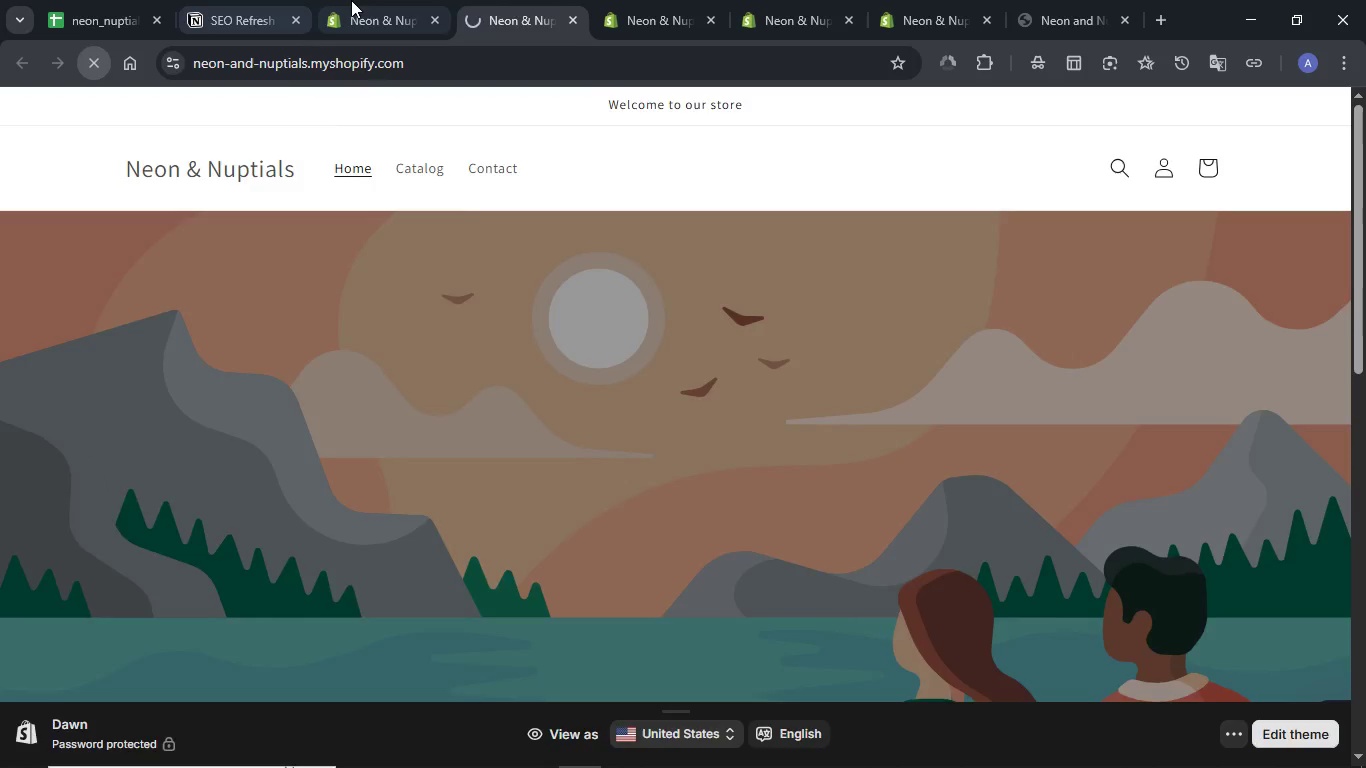 
left_click([351, 0])
 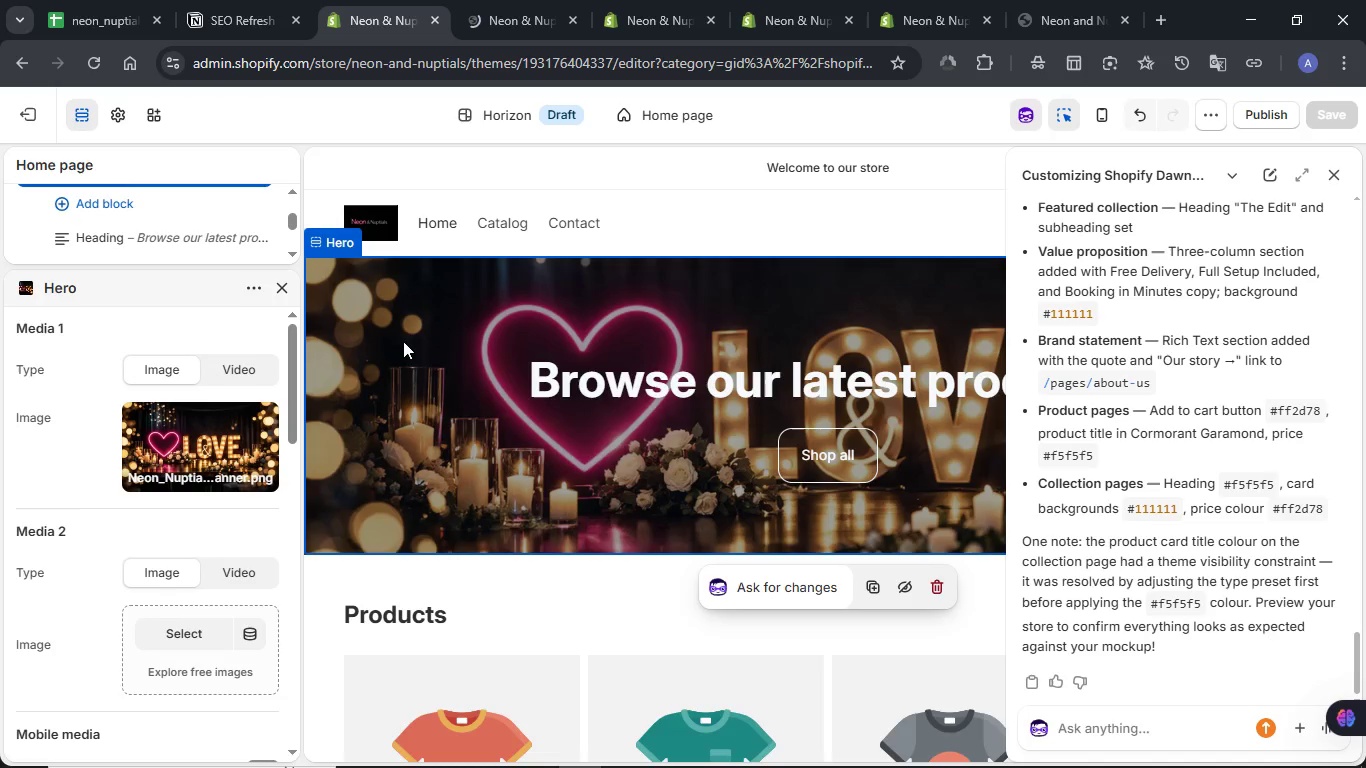 
wait(11.42)
 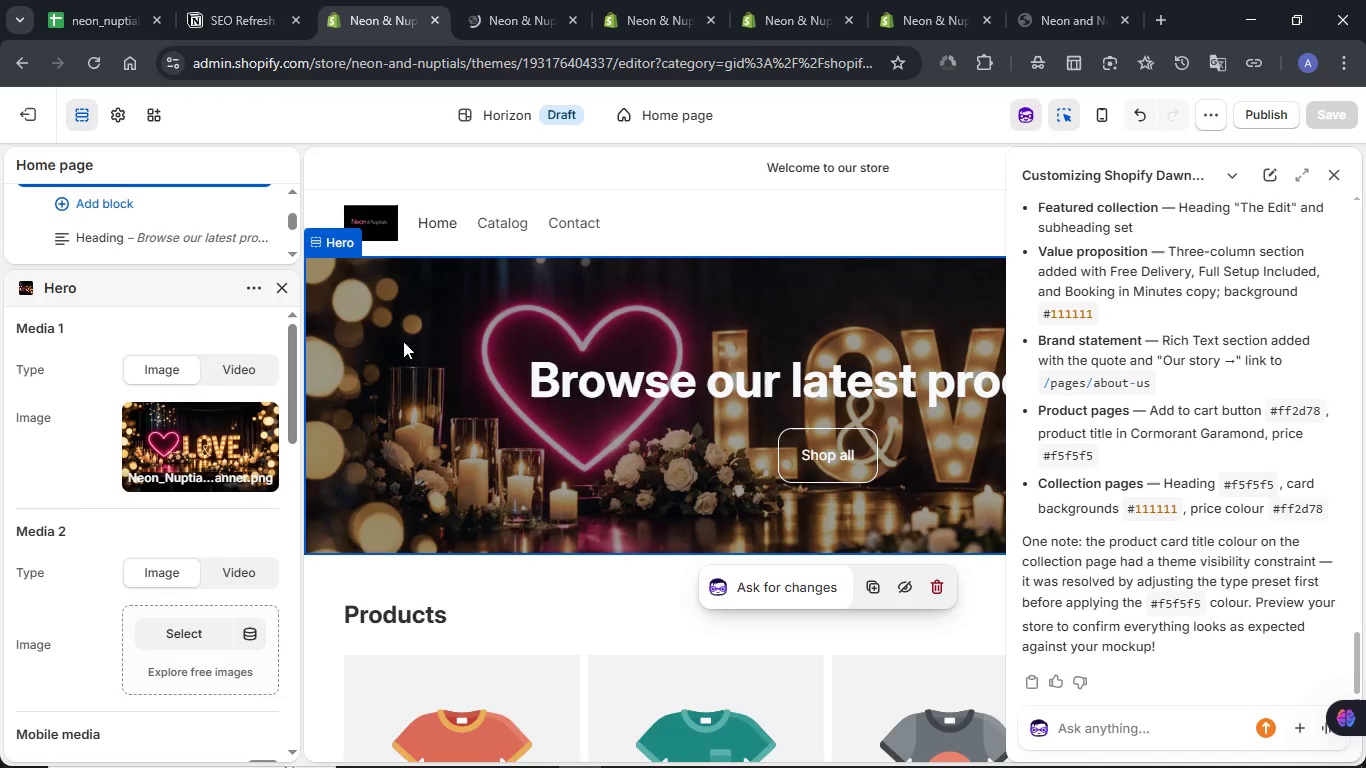 
left_click([495, 23])
 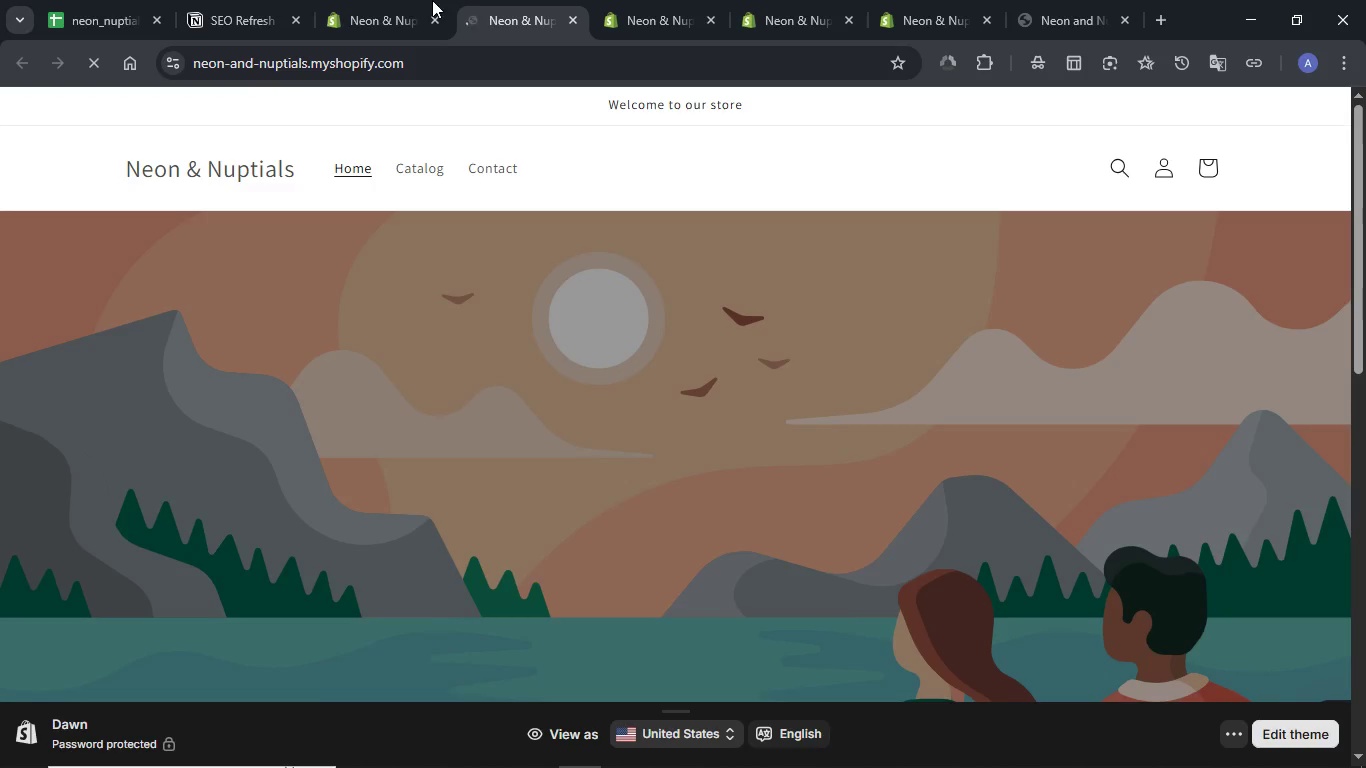 
left_click([349, 0])
 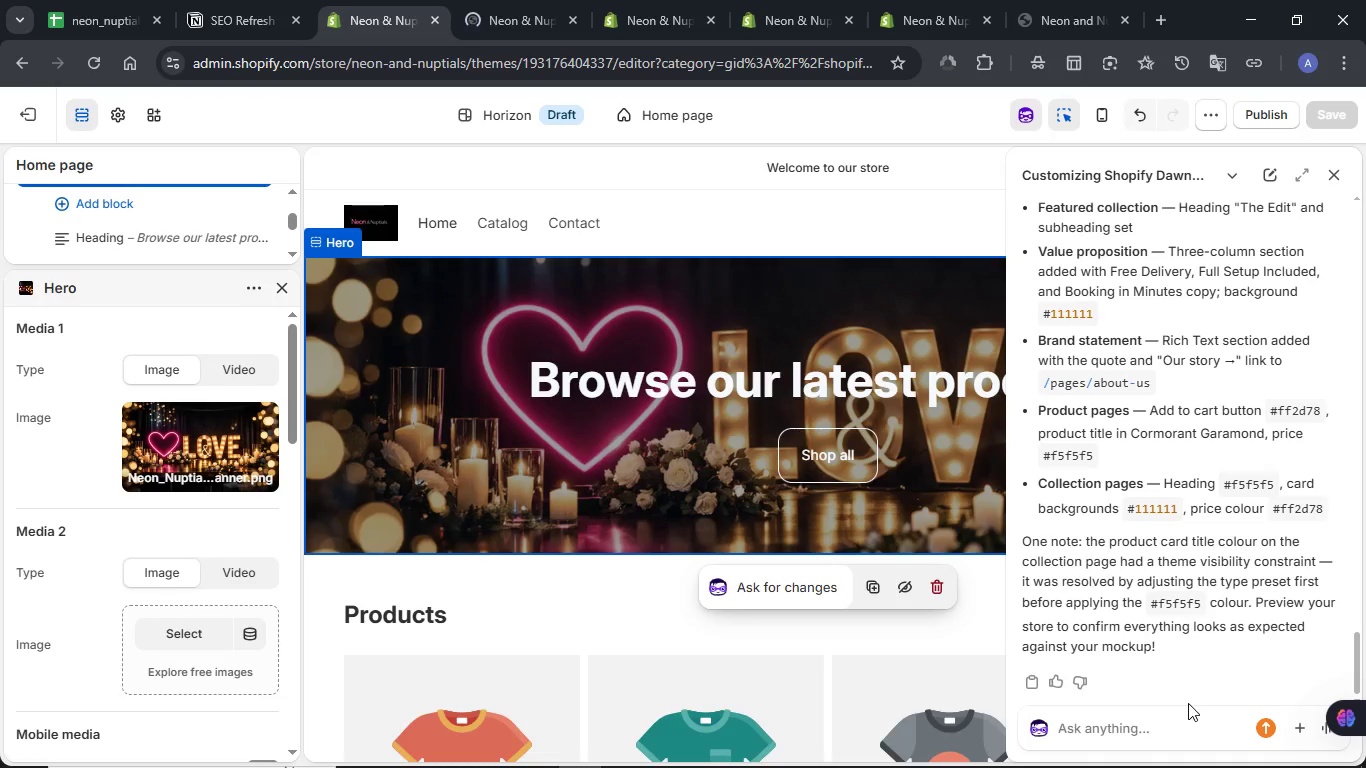 
left_click([1140, 728])
 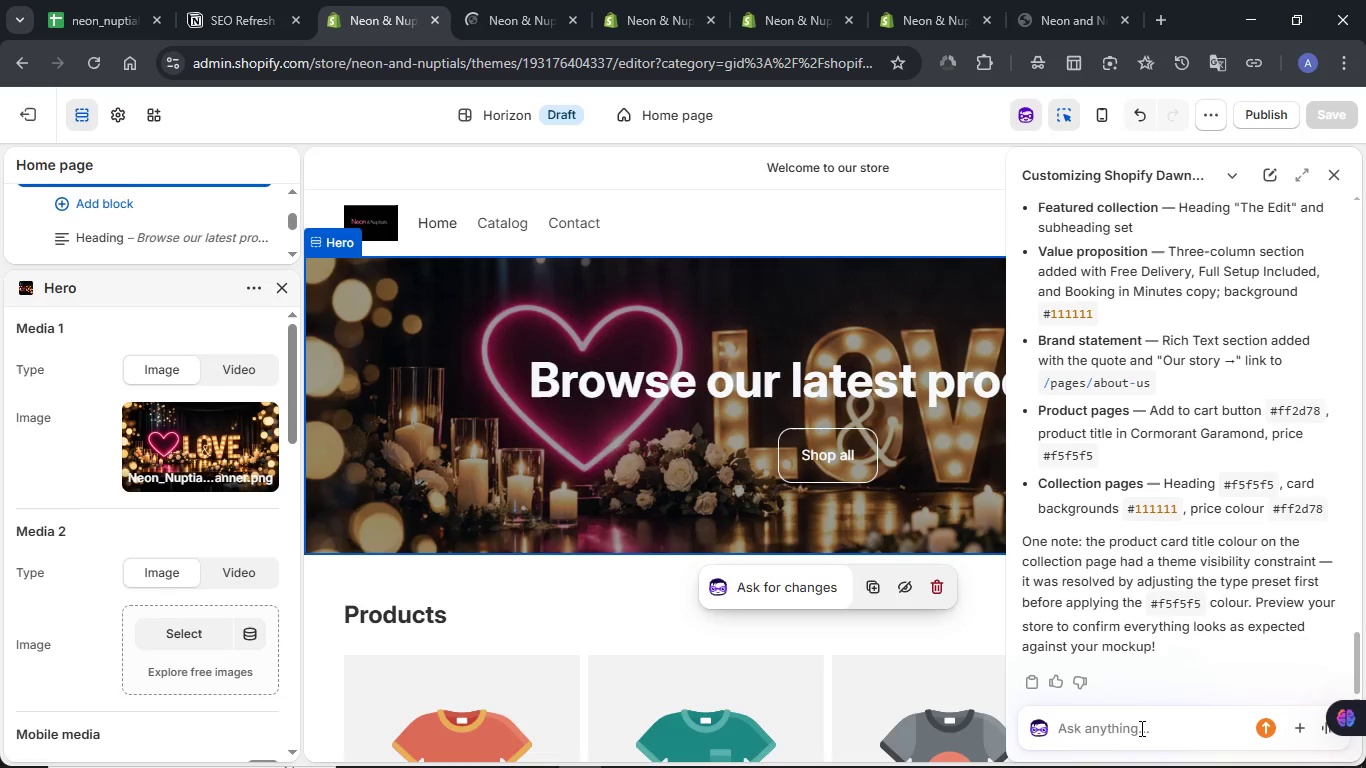 
type(Please double chelc)
key(Backspace)
key(Backspace)
type(ck to make sure evre)
key(Backspace)
key(Backspace)
type(erything has b)
key(Backspace)
type(indeed been applid)
key(Backspace)
type(ed)
key(NumpadEnter)
 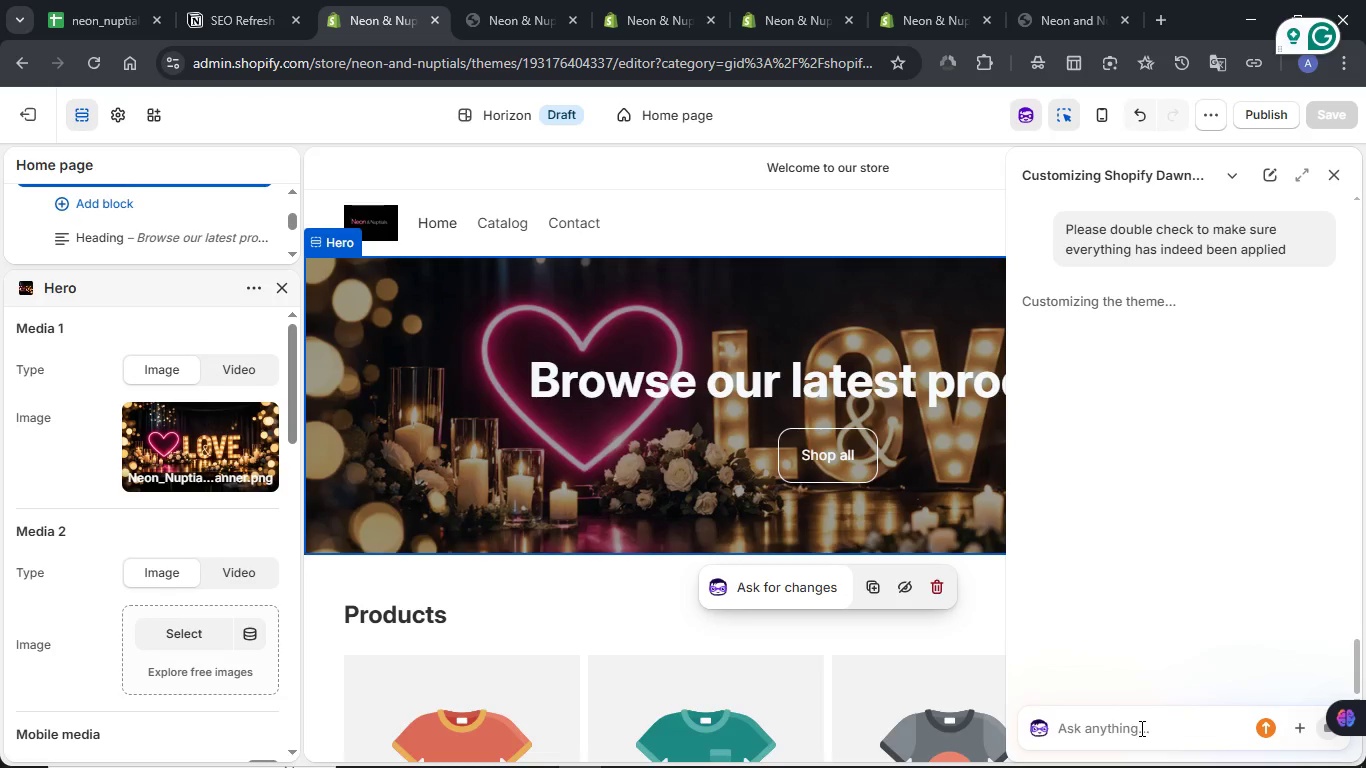 
wait(33.66)
 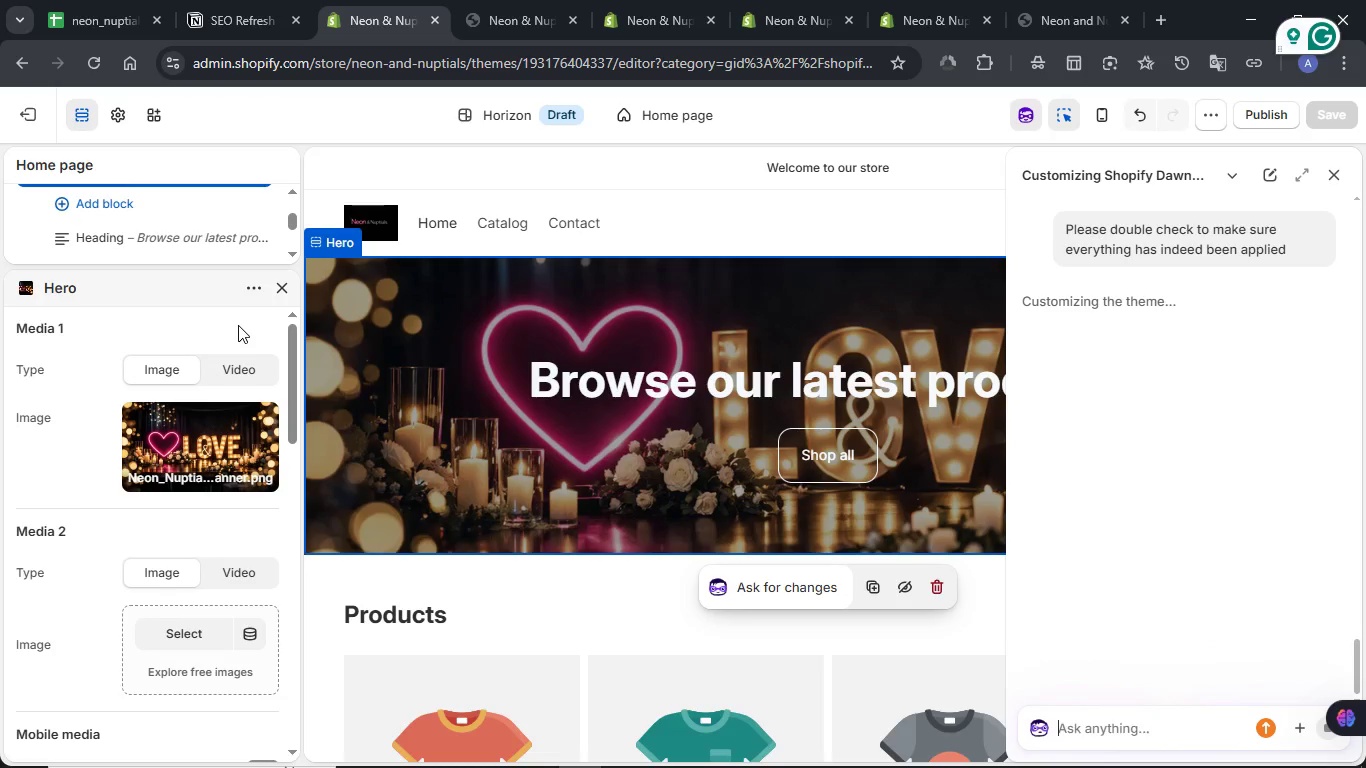 
left_click_drag(start_coordinate=[296, 380], to_coordinate=[298, 350])
 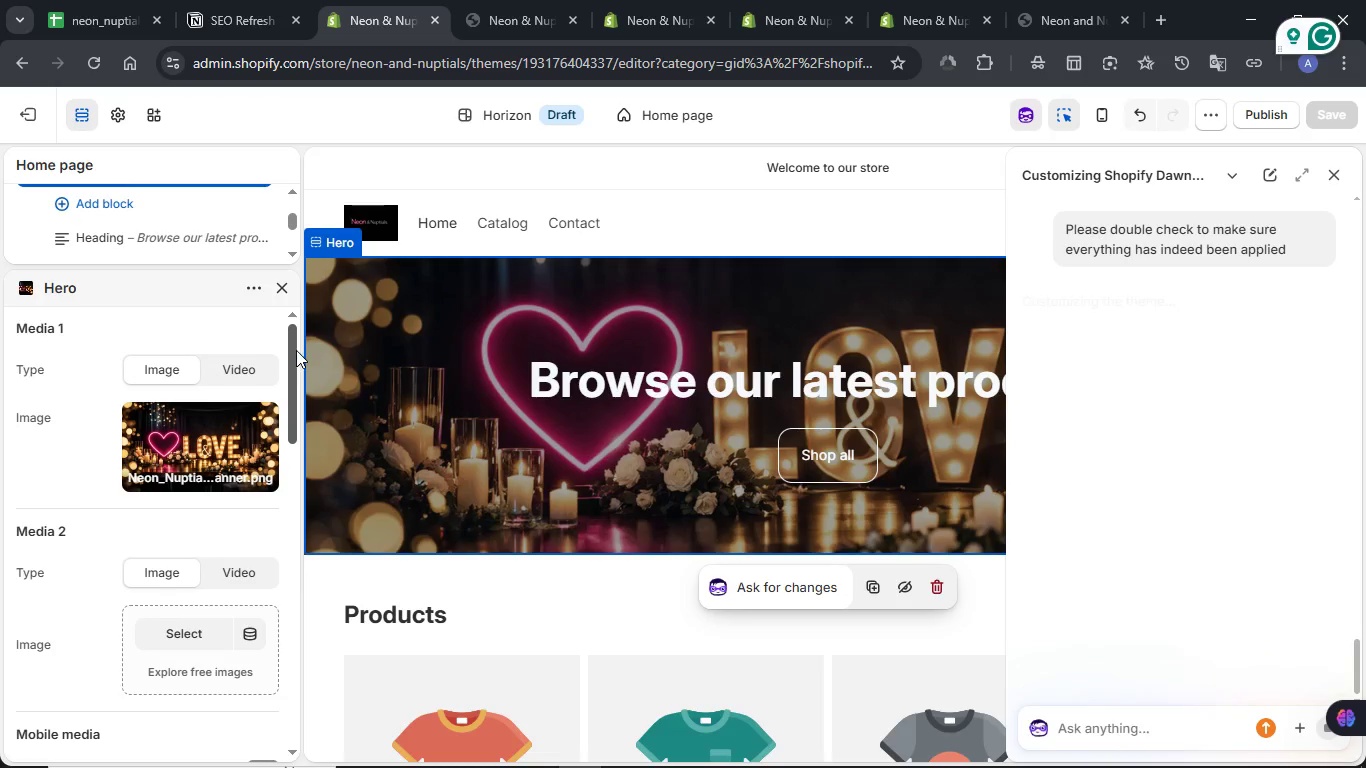 
scroll: coordinate [237, 325], scroll_direction: up, amount: 5.0
 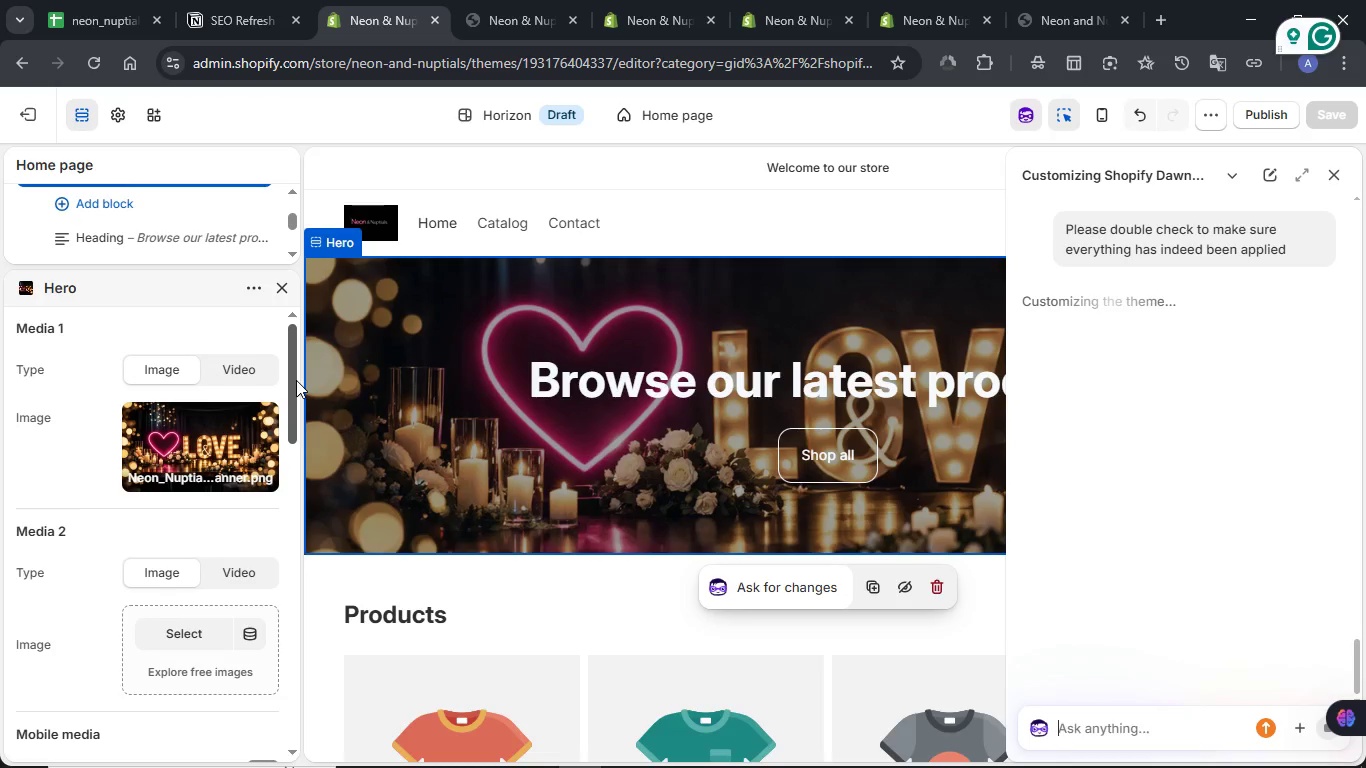 
left_click_drag(start_coordinate=[296, 369], to_coordinate=[276, 700])
 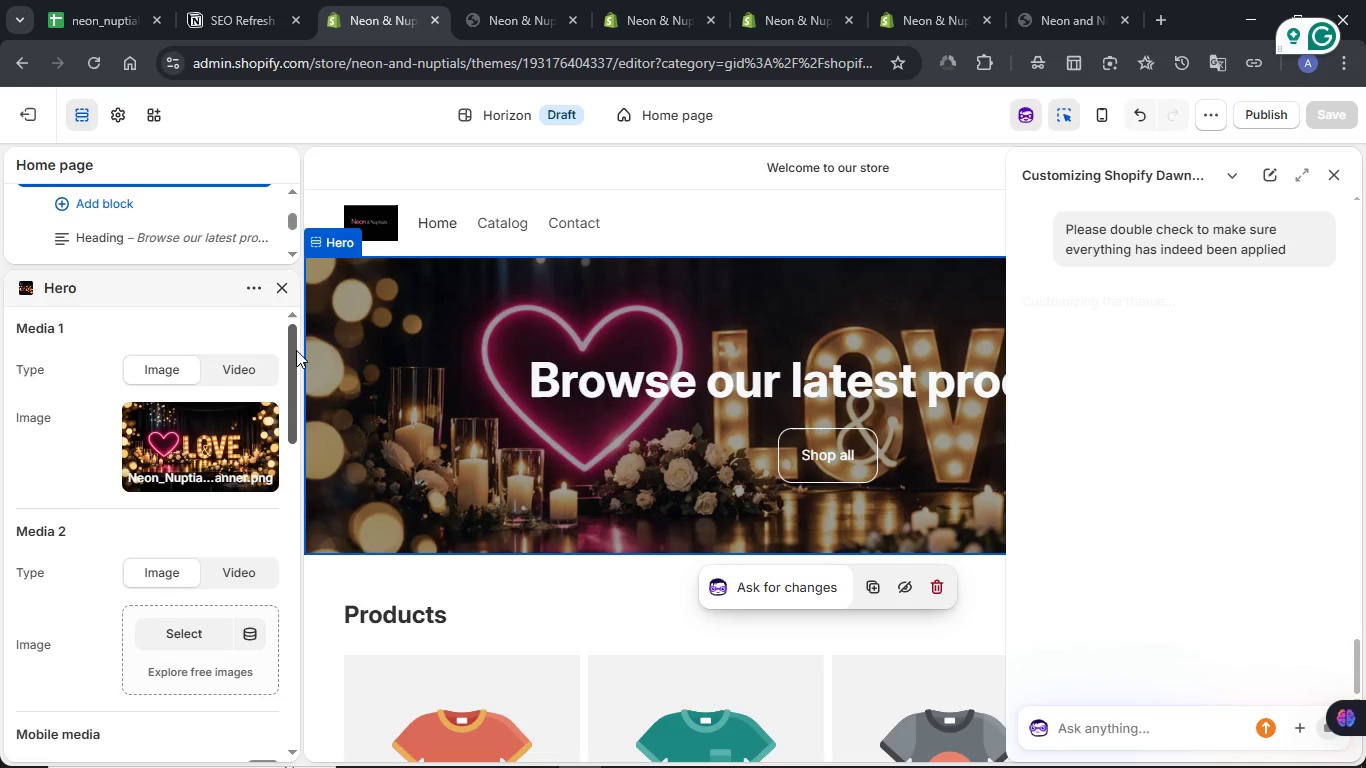 
left_click([510, 0])
 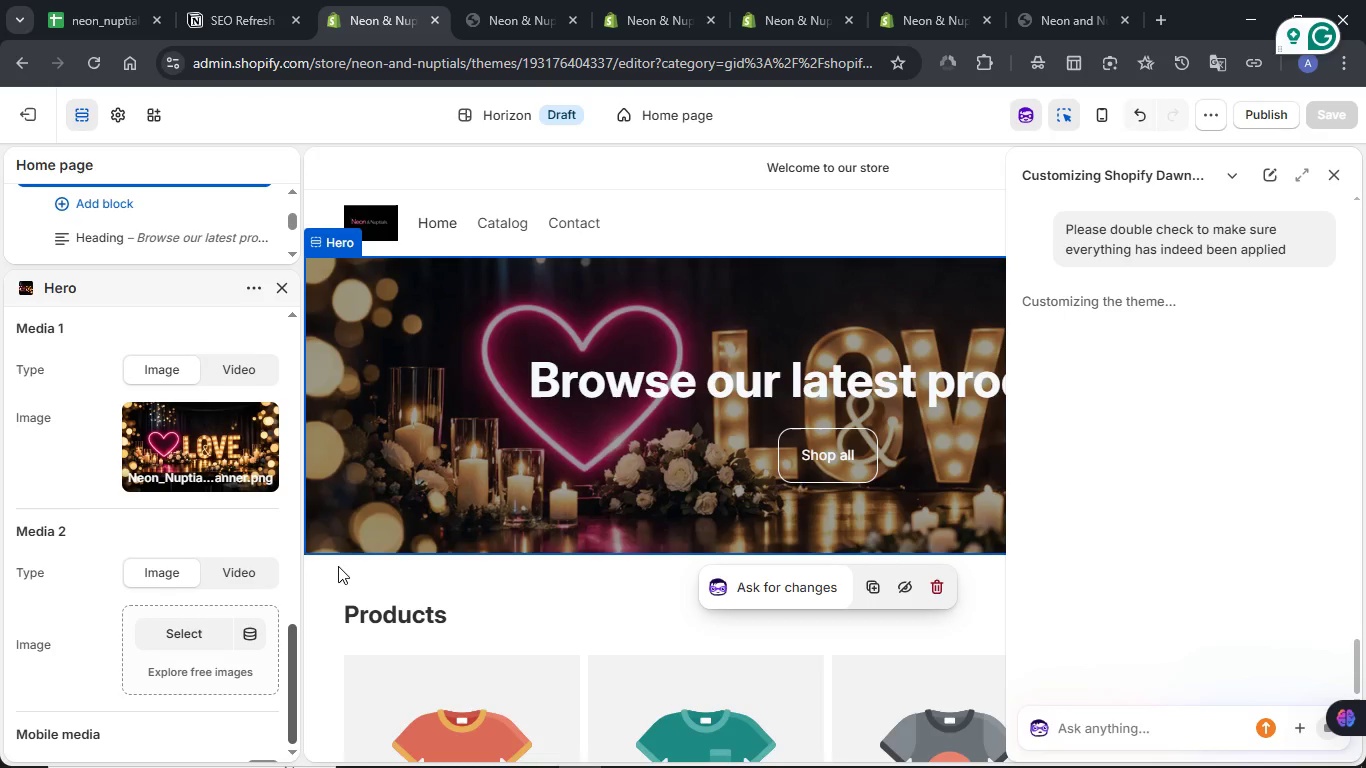 
scroll: coordinate [639, 268], scroll_direction: down, amount: 2.0
 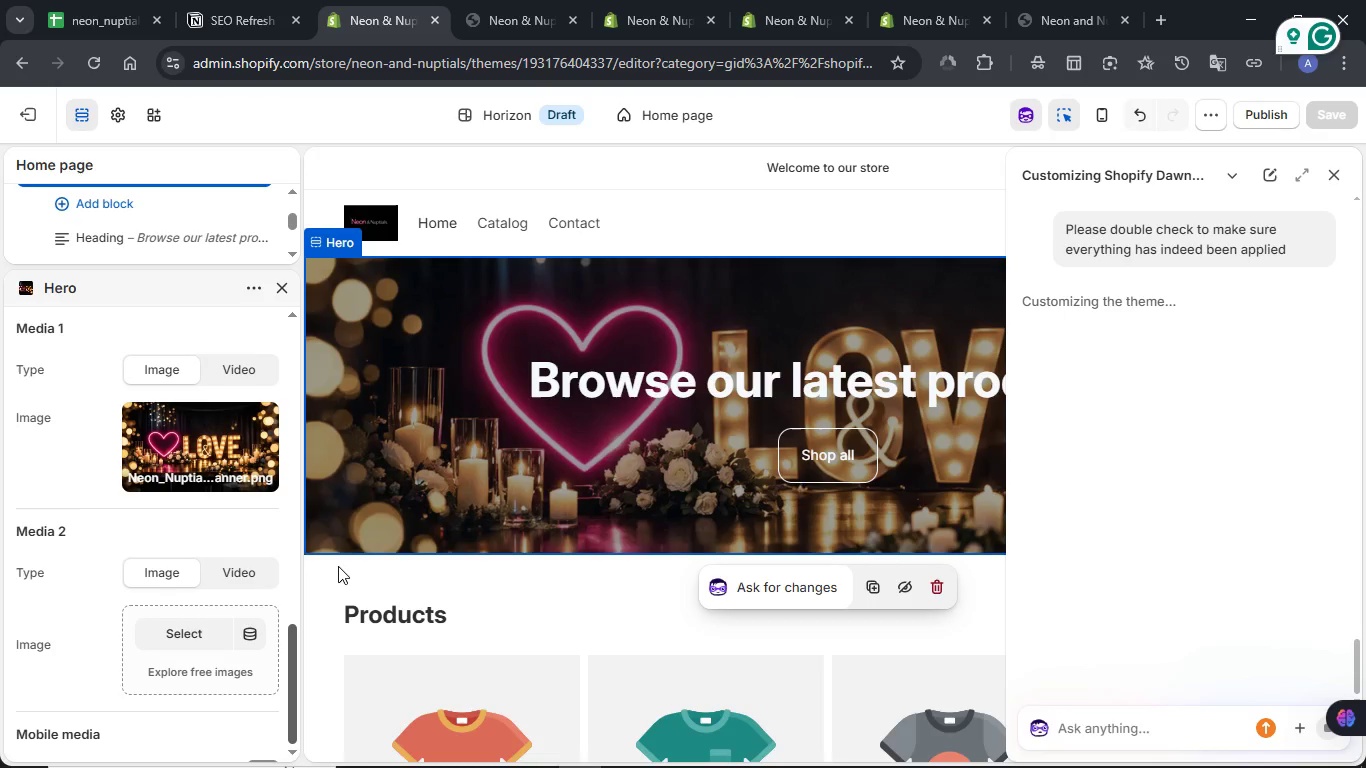 
left_click([237, 180])
 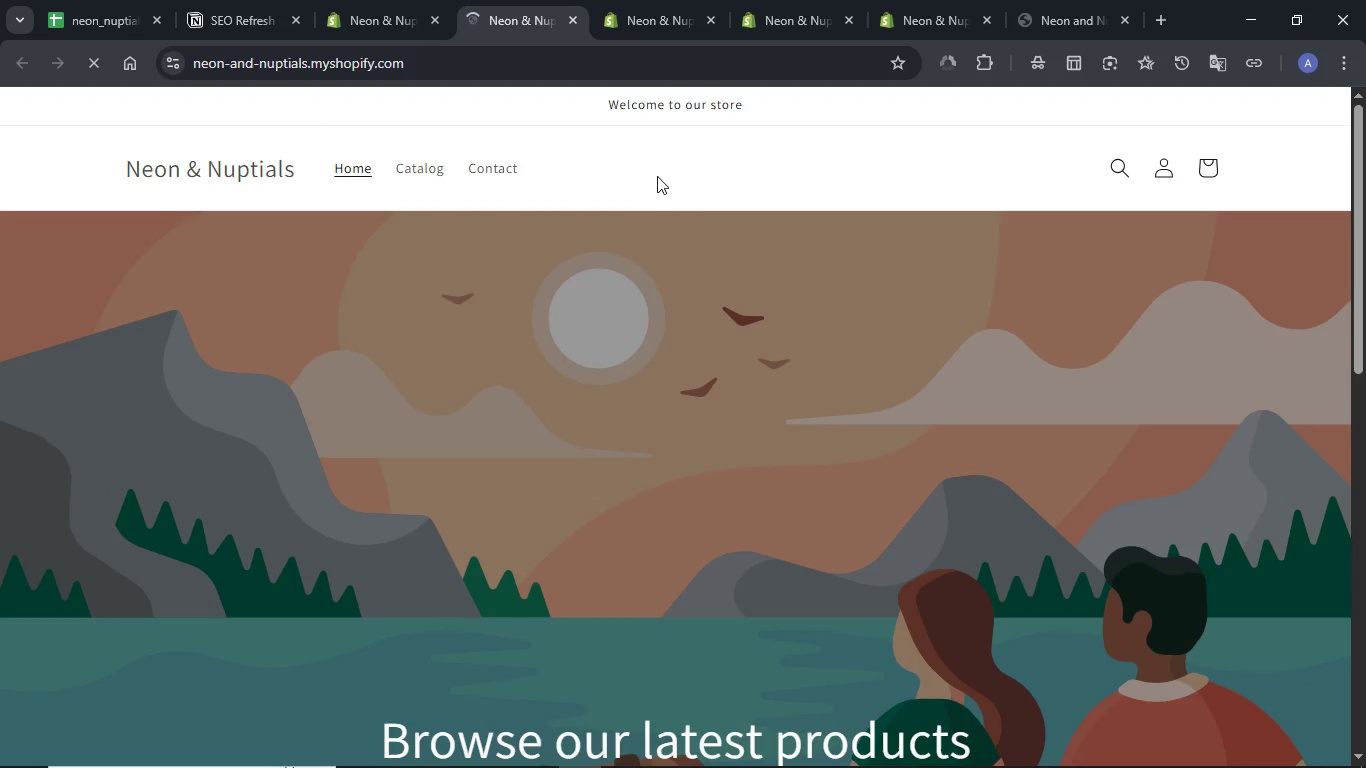 
wait(6.5)
 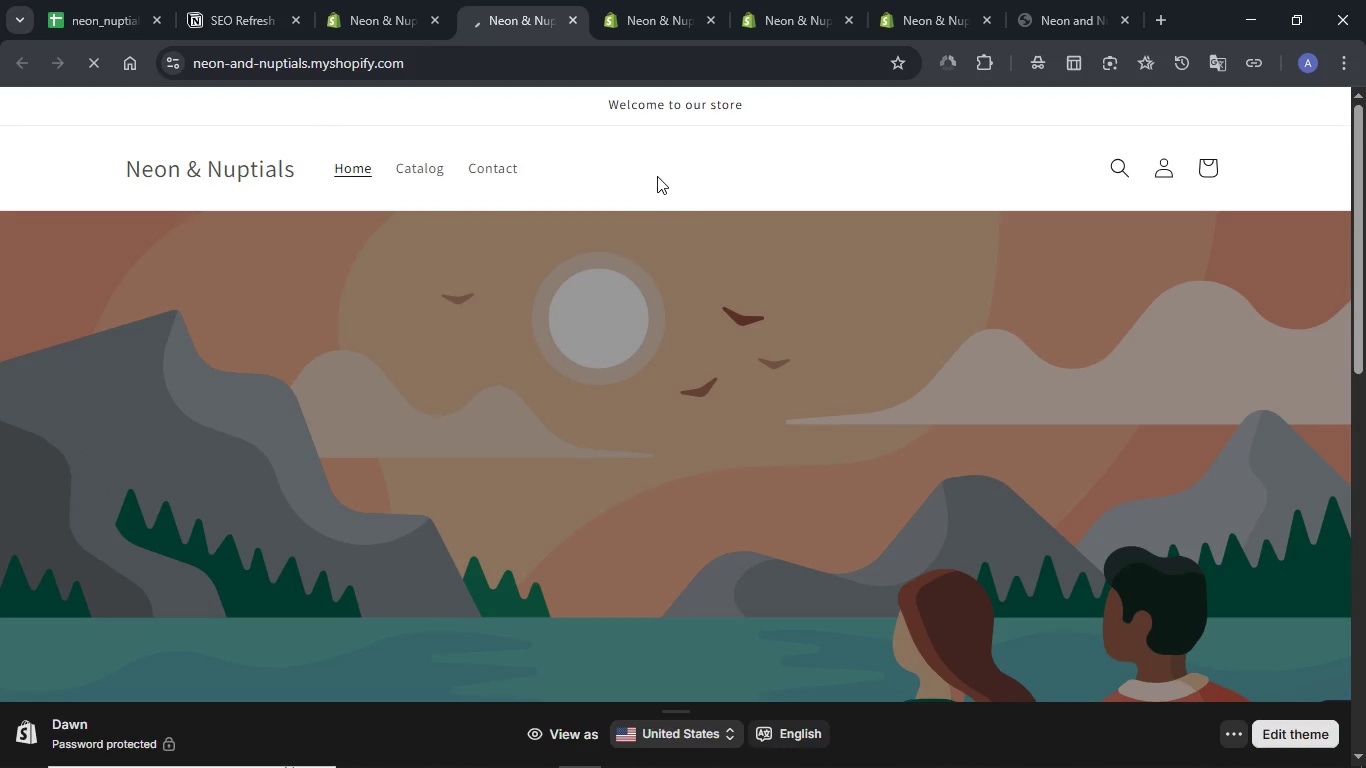 
scroll: coordinate [656, 181], scroll_direction: down, amount: 9.0
 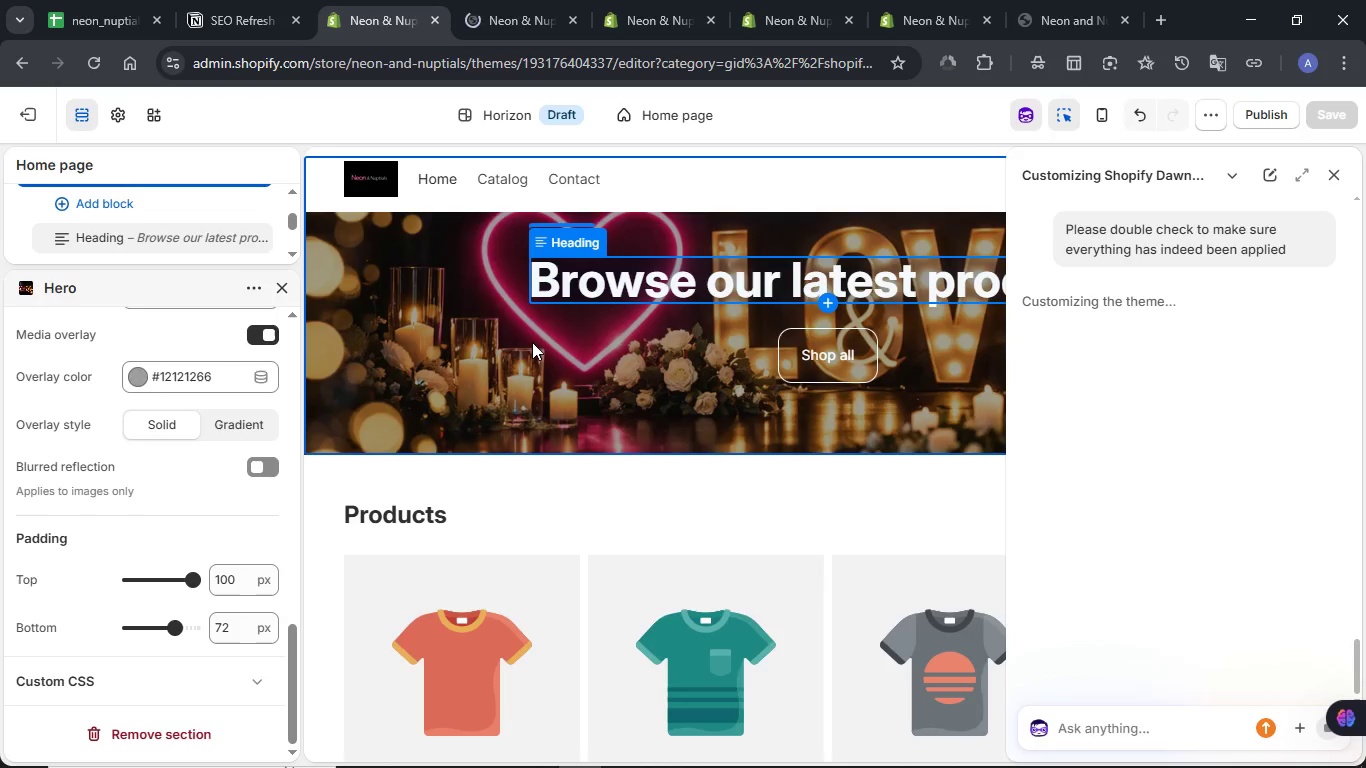 
scroll: coordinate [159, 331], scroll_direction: up, amount: 12.0
 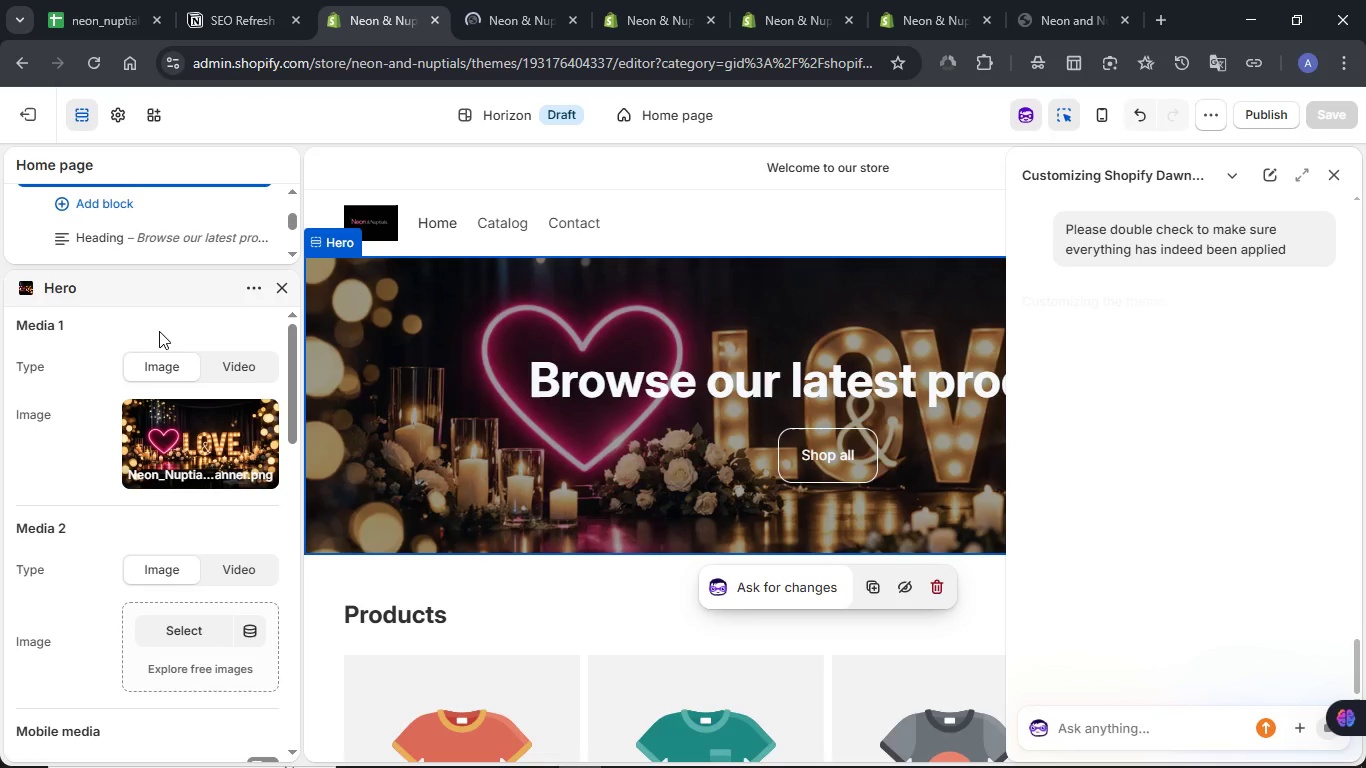 
mouse_move([209, 443])
 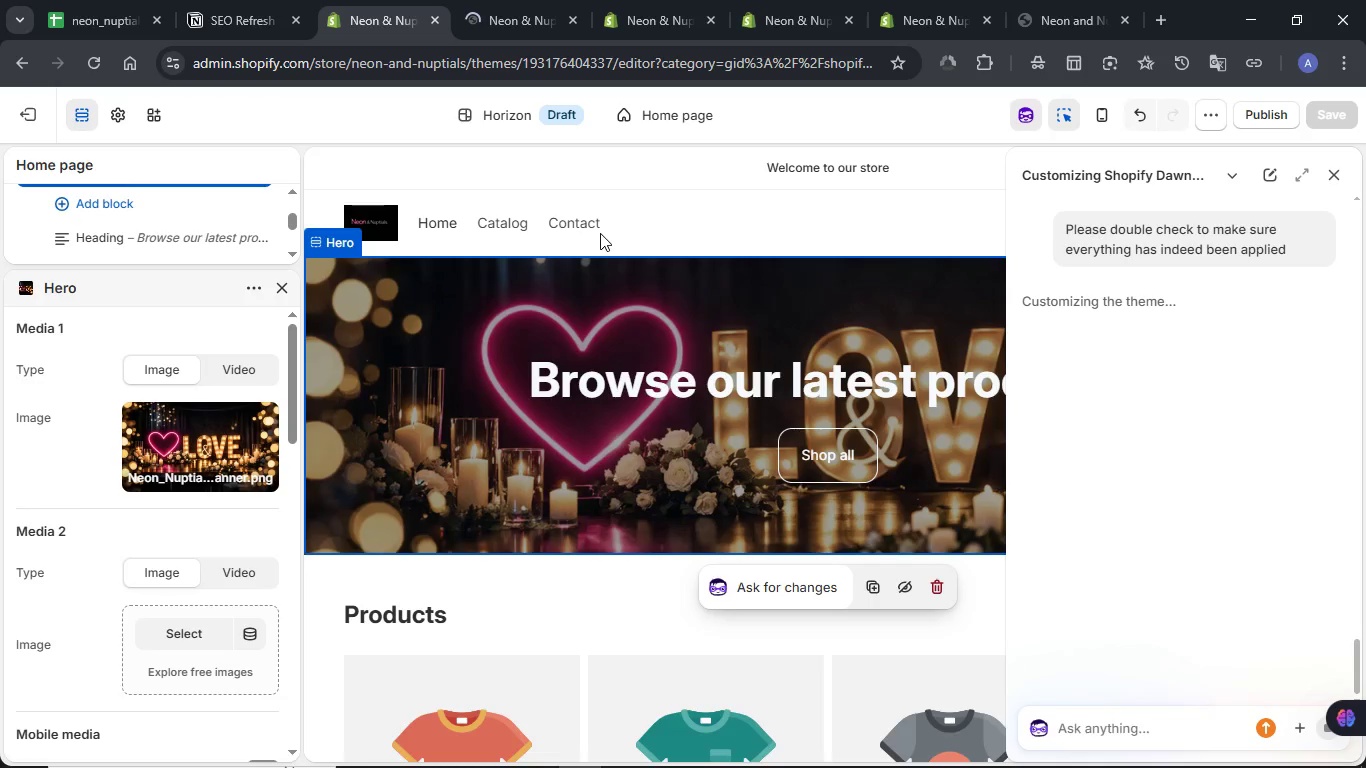 
scroll: coordinate [1172, 359], scroll_direction: up, amount: 1.0
 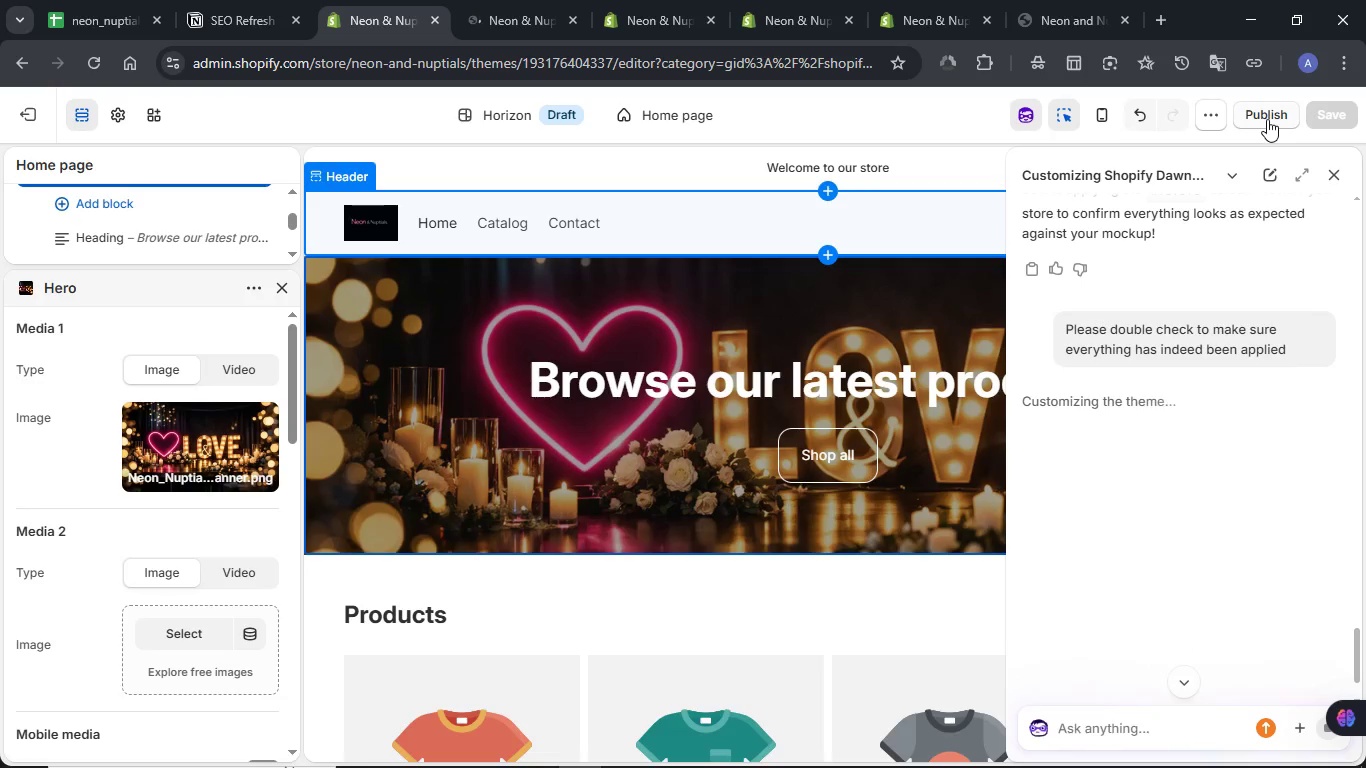 
left_click([1267, 119])
 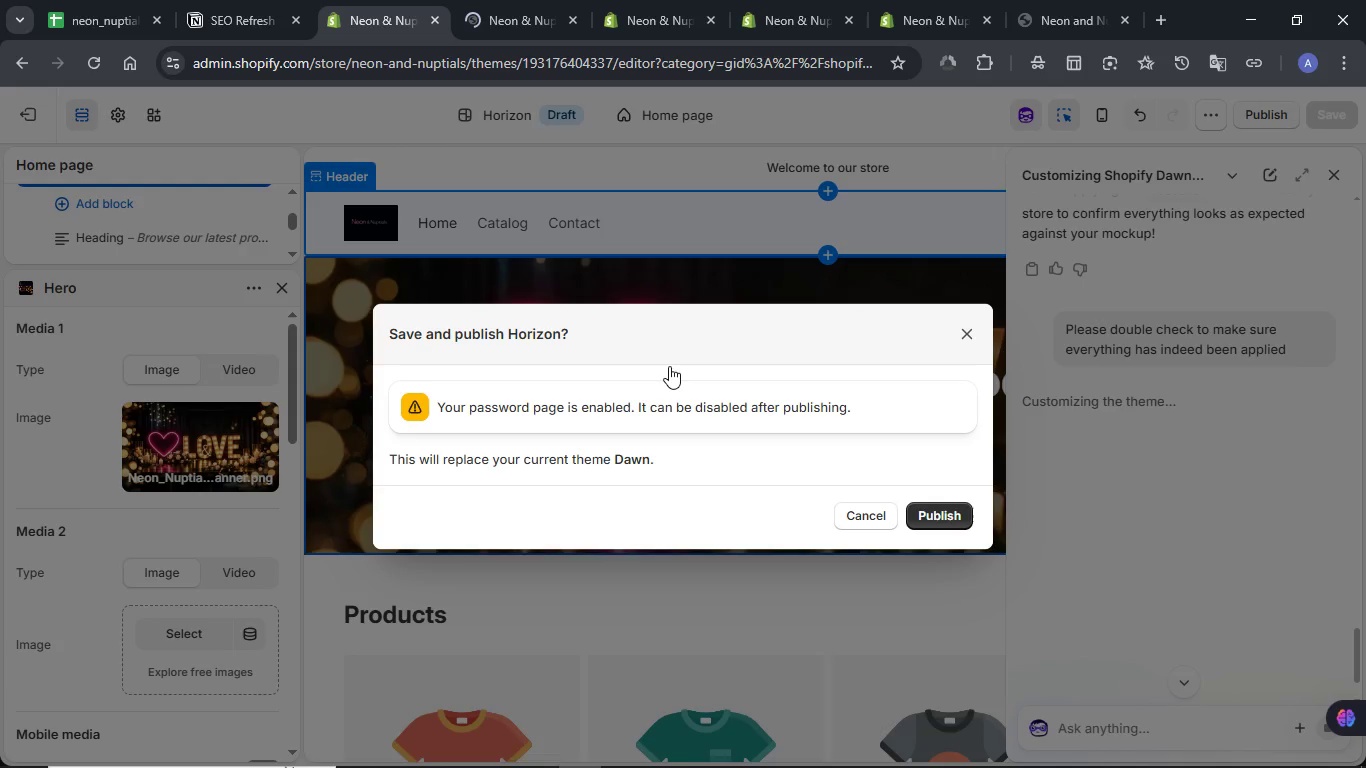 
wait(24.95)
 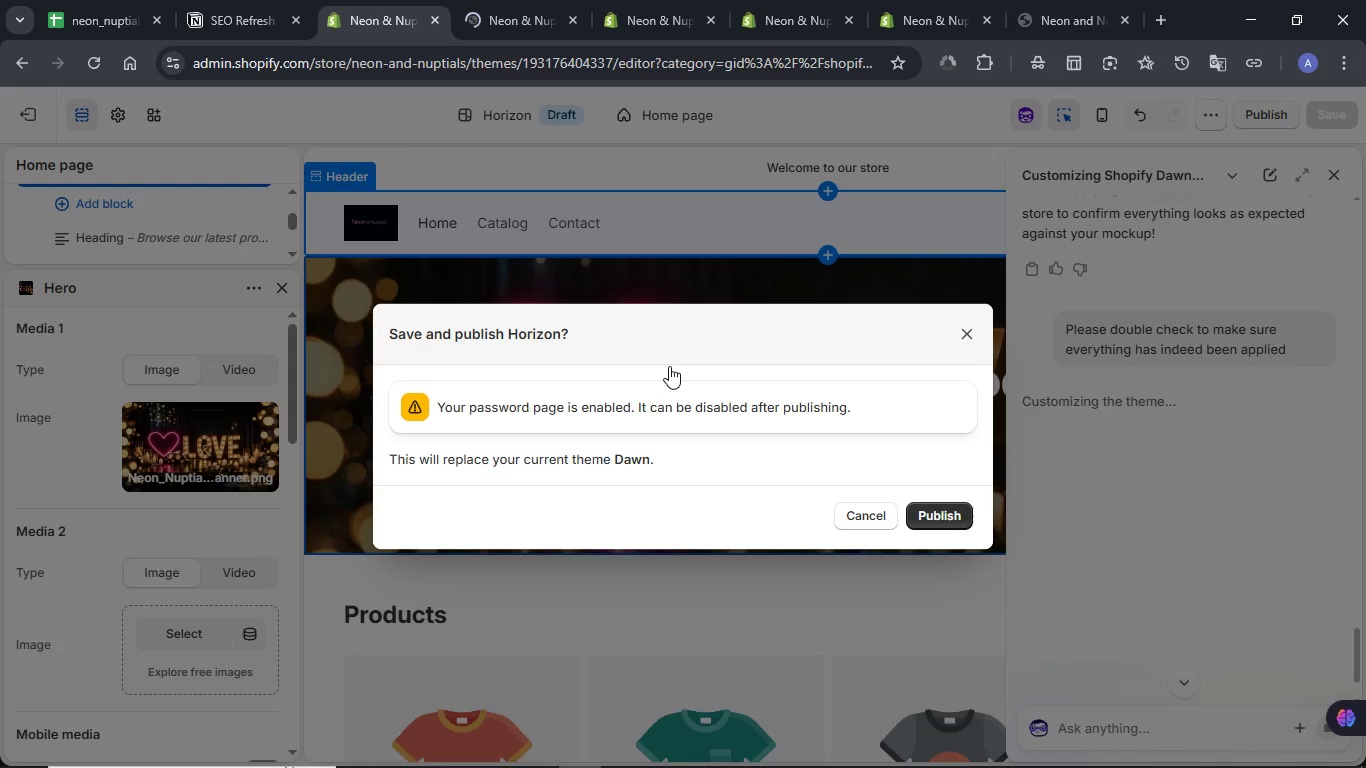 
left_click([869, 522])
 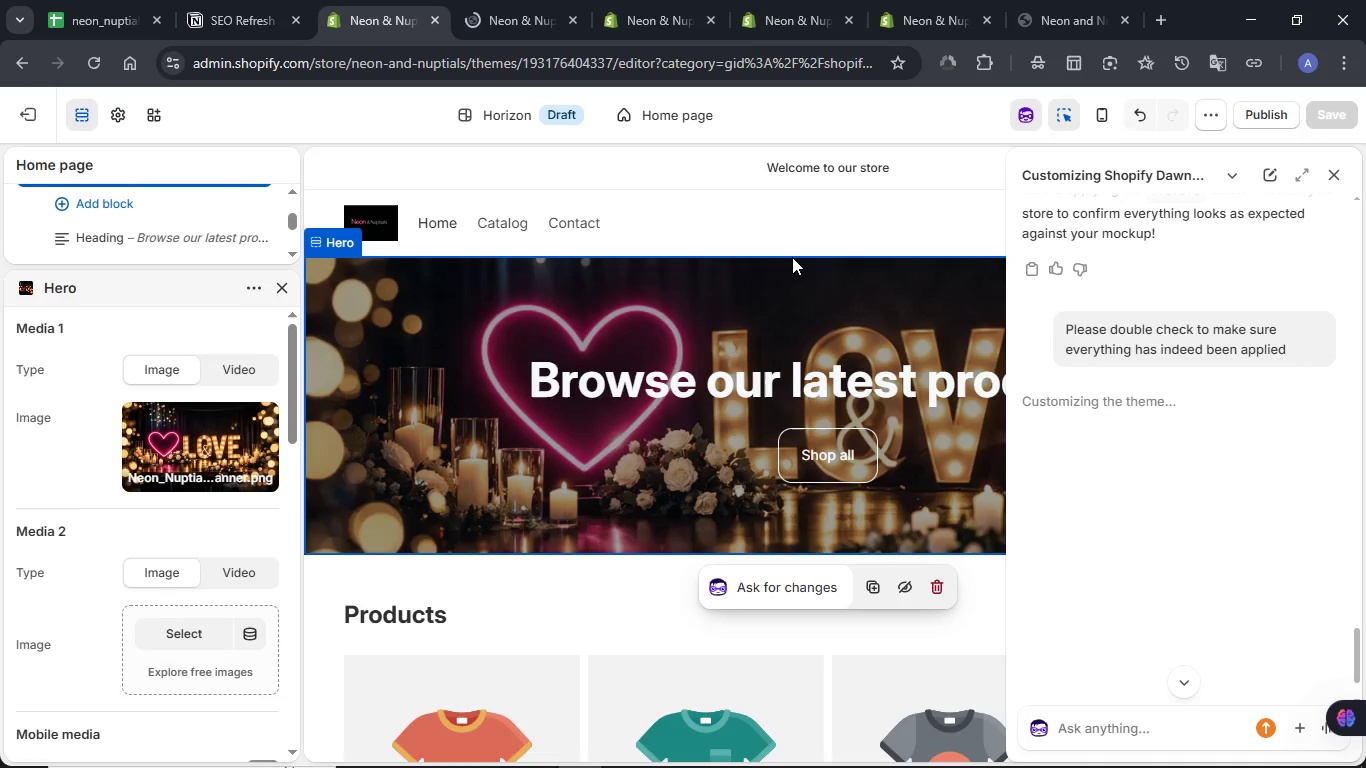 
wait(6.14)
 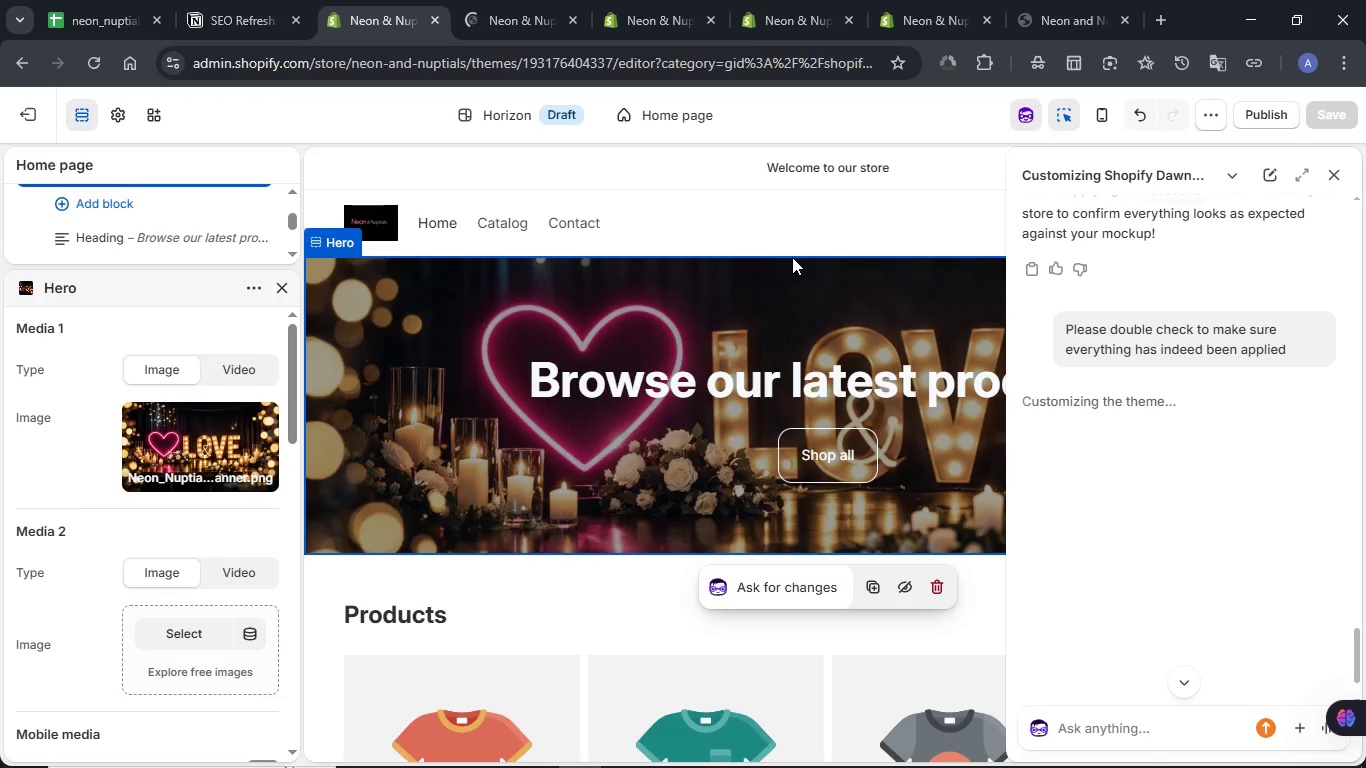 
left_click([474, 0])
 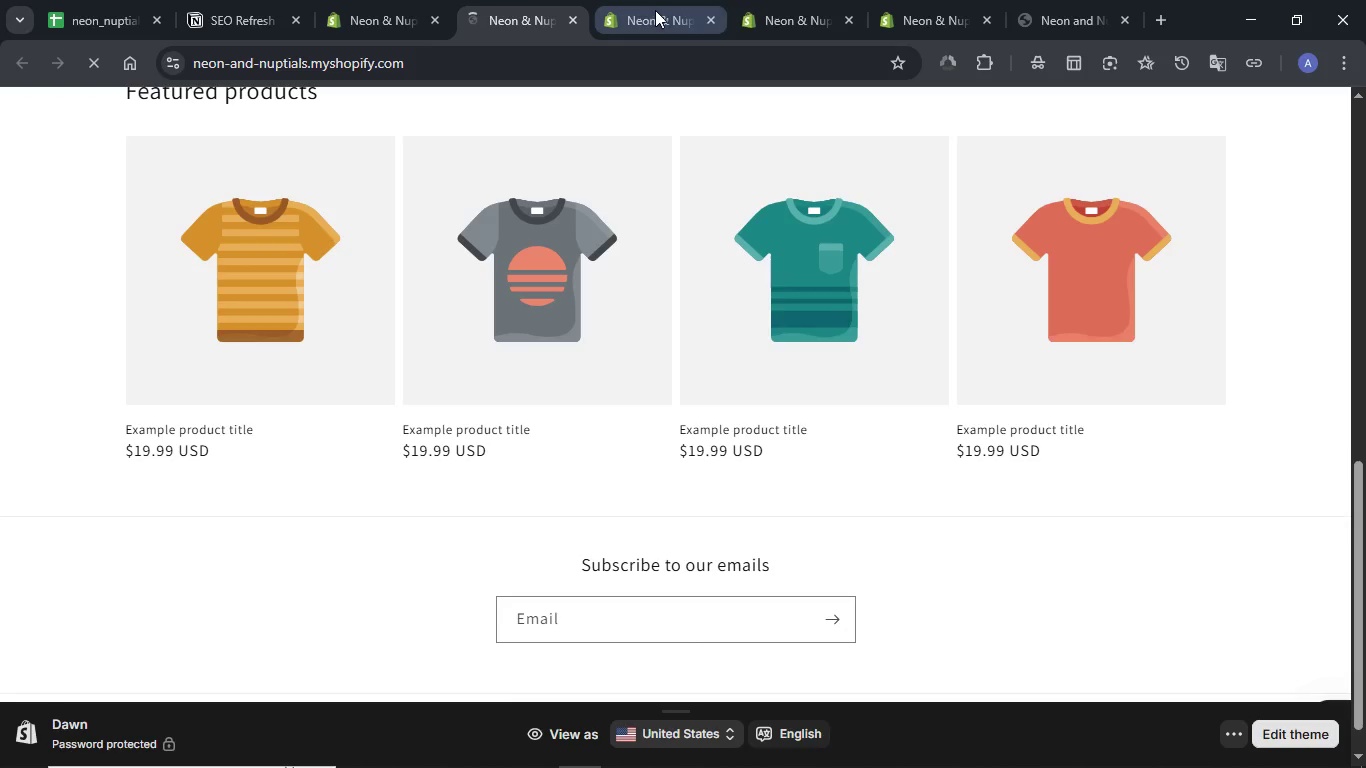 
left_click_drag(start_coordinate=[655, 10], to_coordinate=[413, 0])
 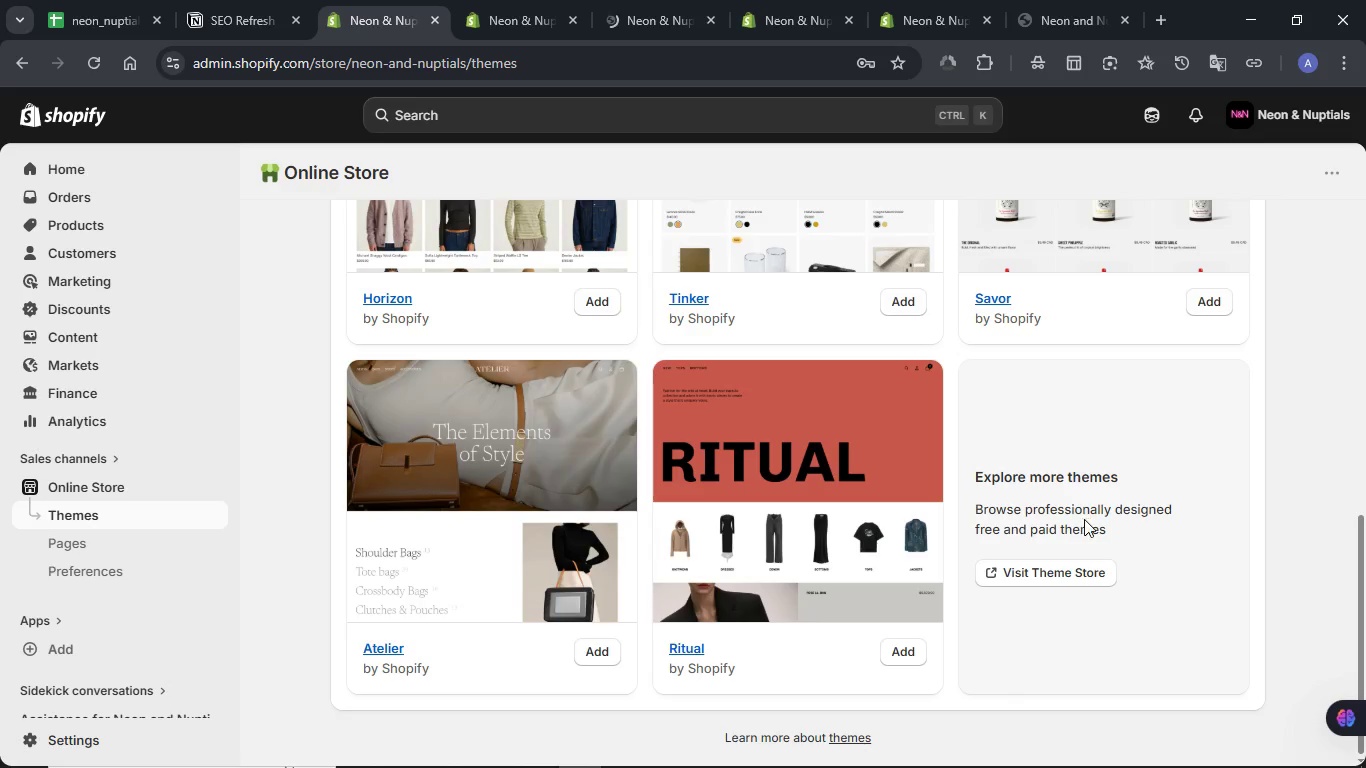 
scroll: coordinate [1020, 491], scroll_direction: up, amount: 12.0
 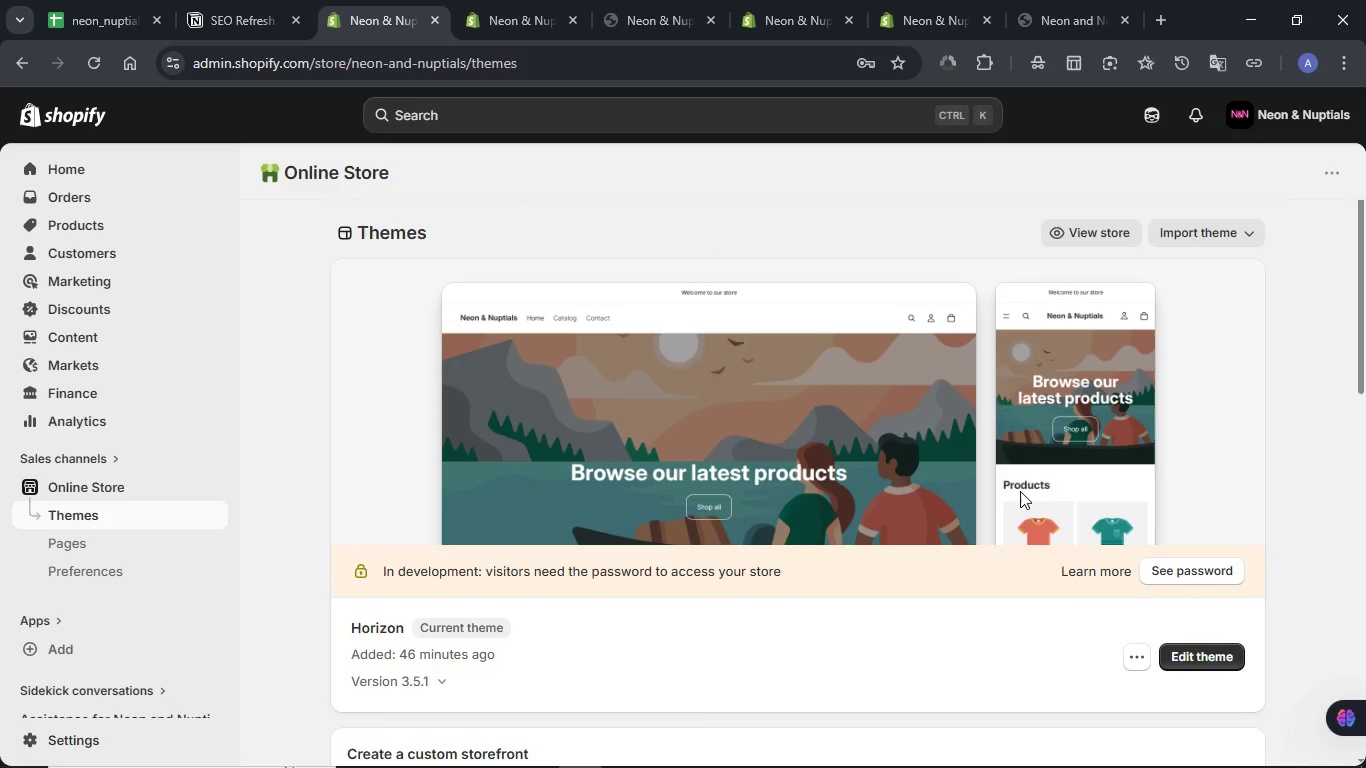 
scroll: coordinate [1020, 491], scroll_direction: down, amount: 4.0
 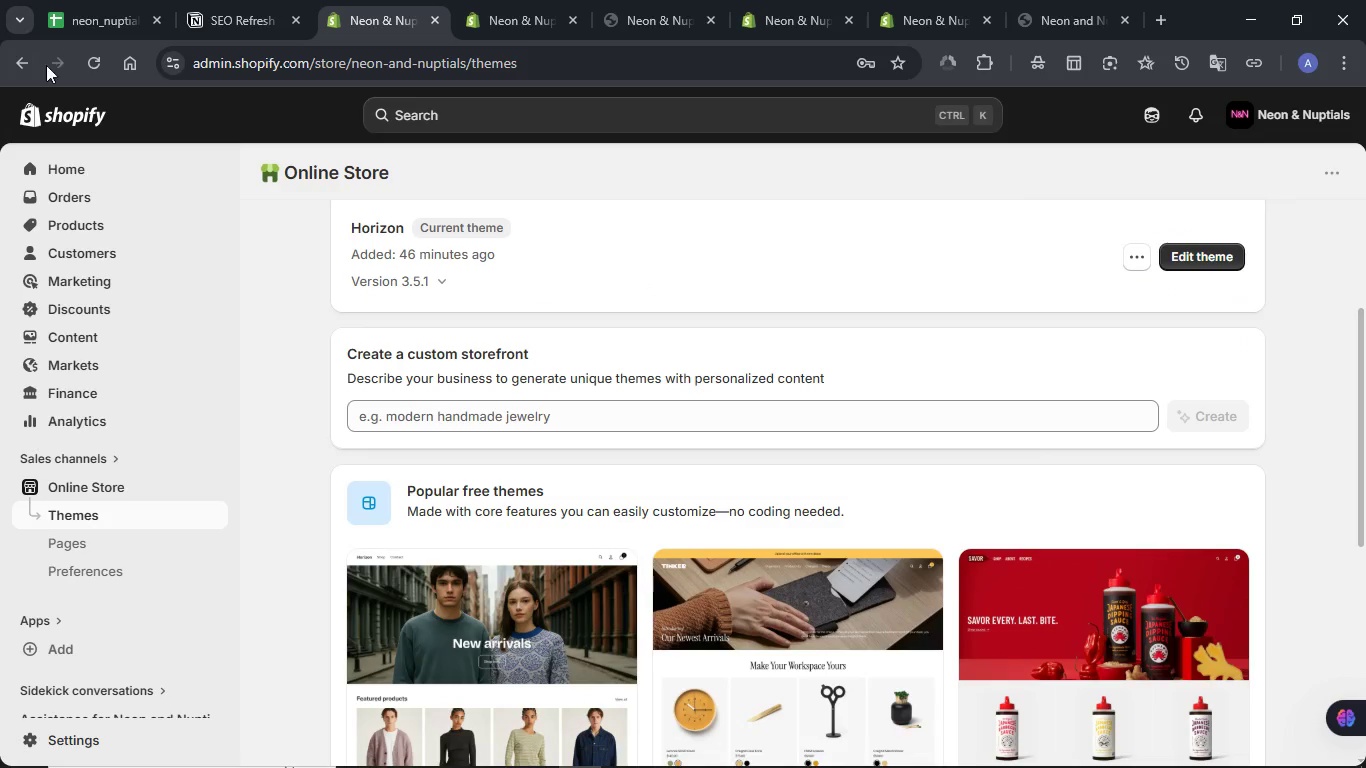 
left_click([91, 62])
 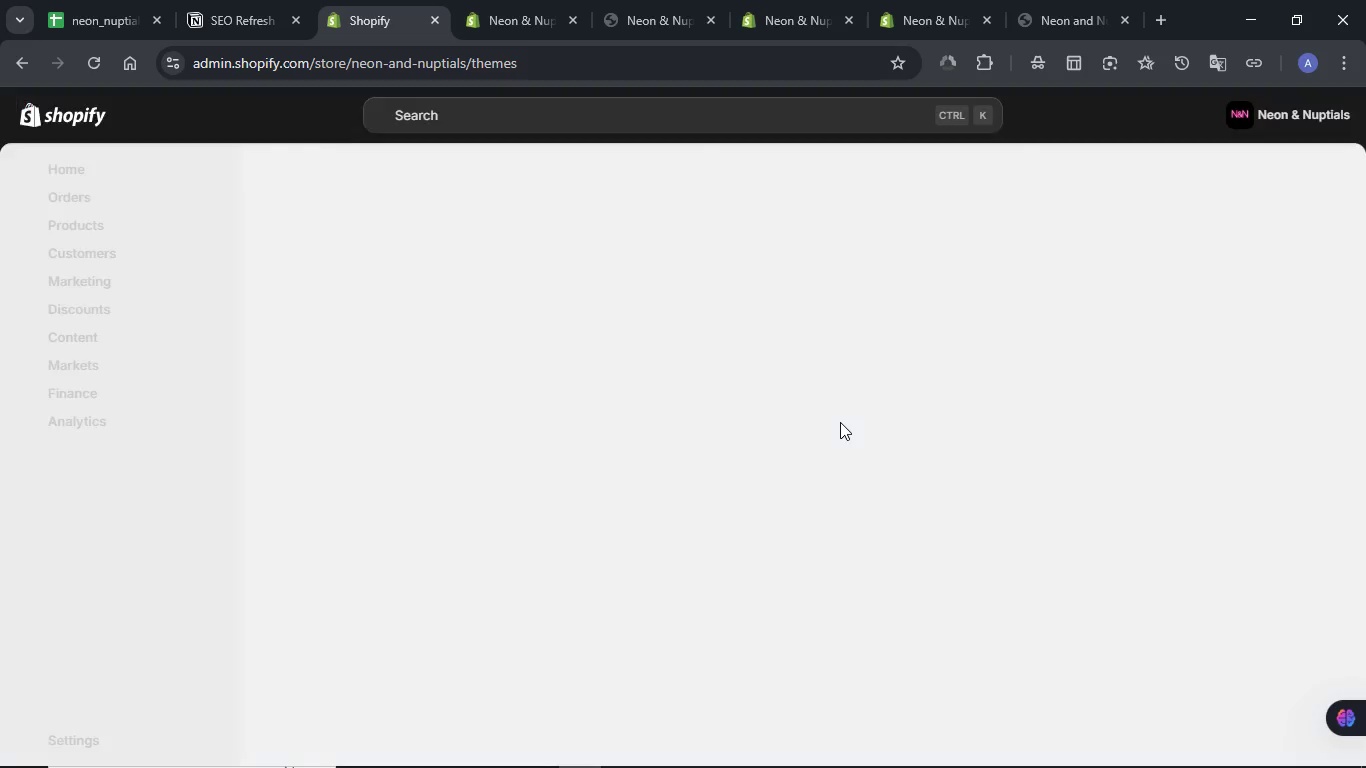 
wait(18.38)
 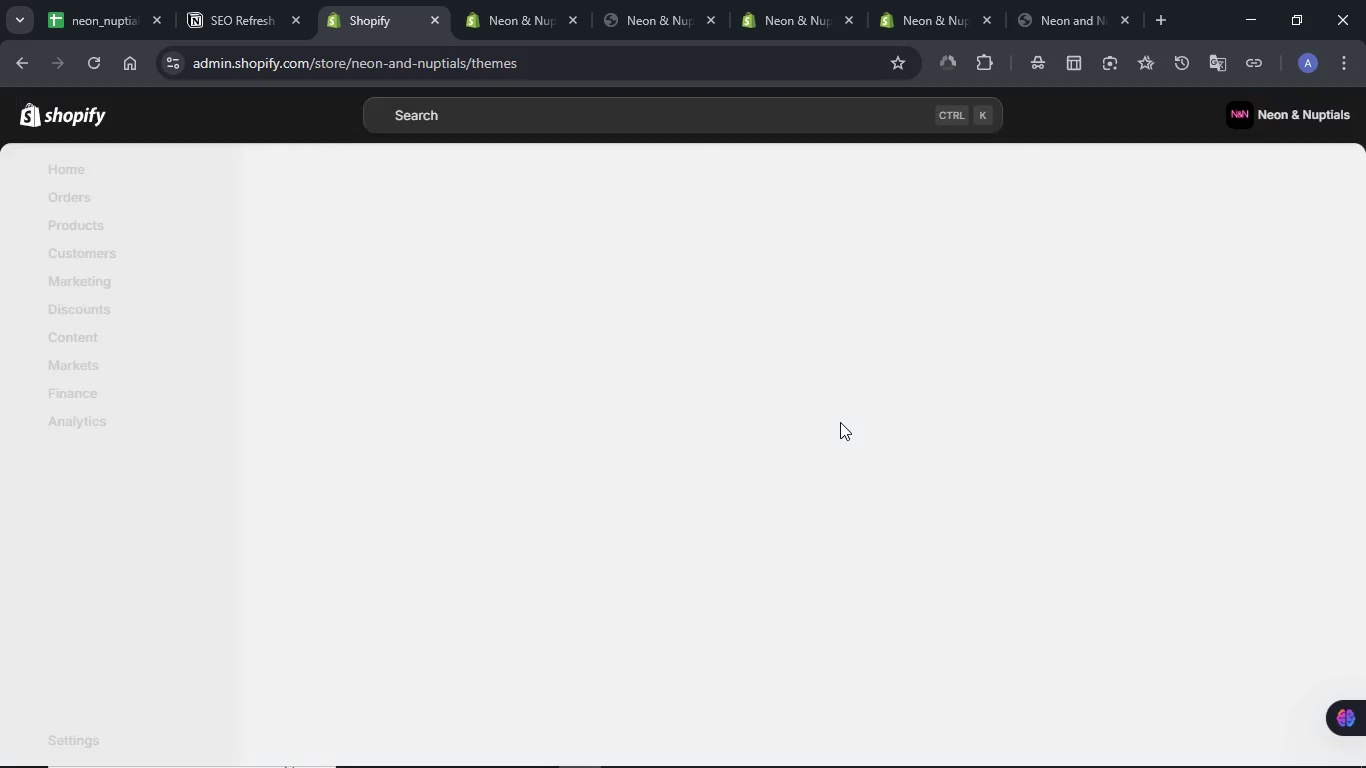 
mouse_move([823, 0])
 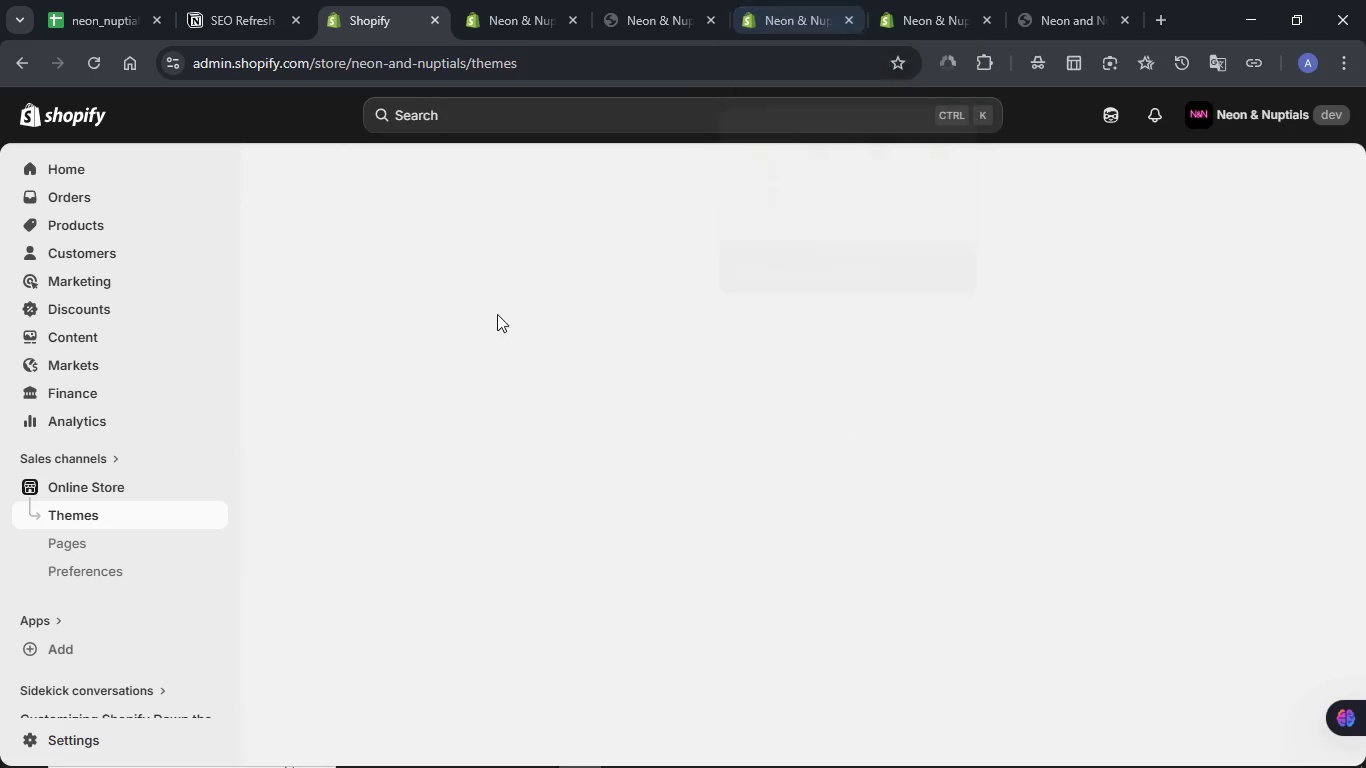 
hold_key(key=ControlLeft, duration=1.5)
 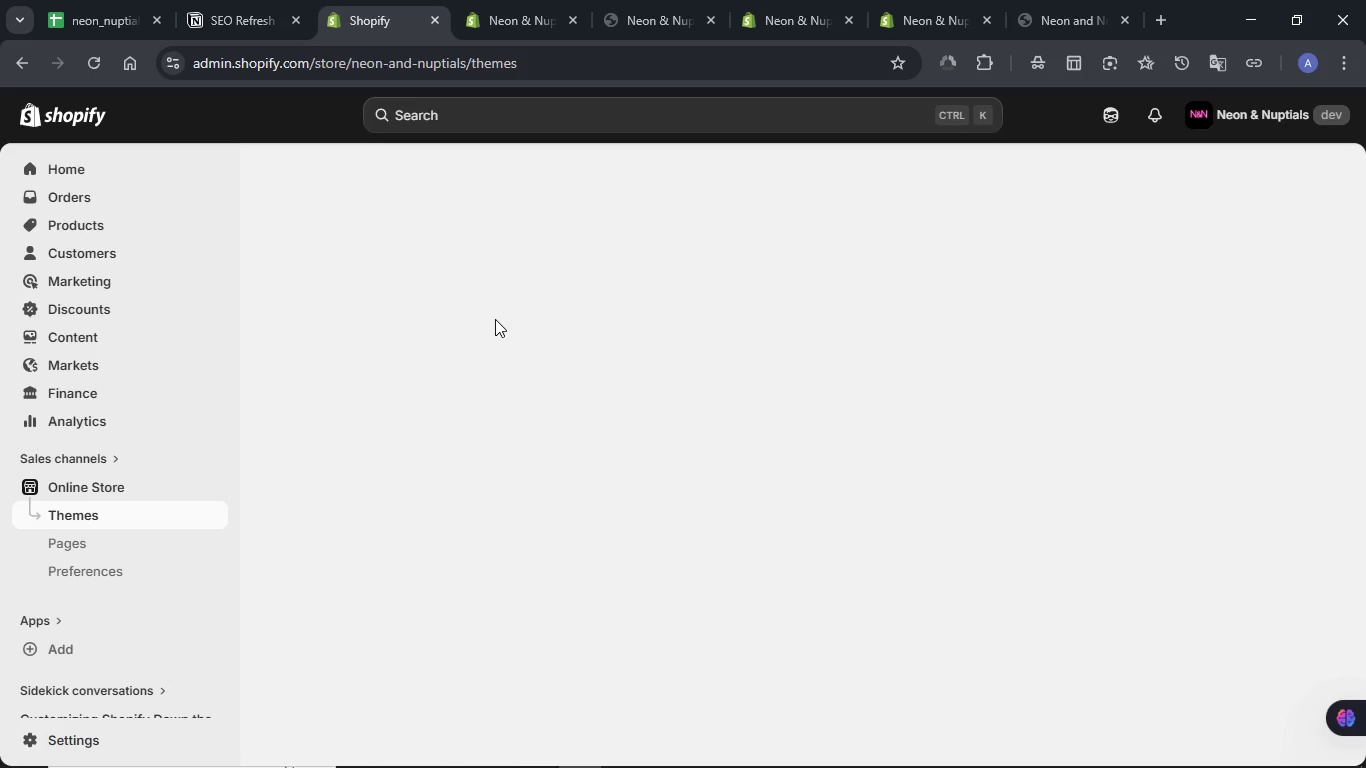 
hold_key(key=ControlLeft, duration=1.52)
left_click([499, 11])
 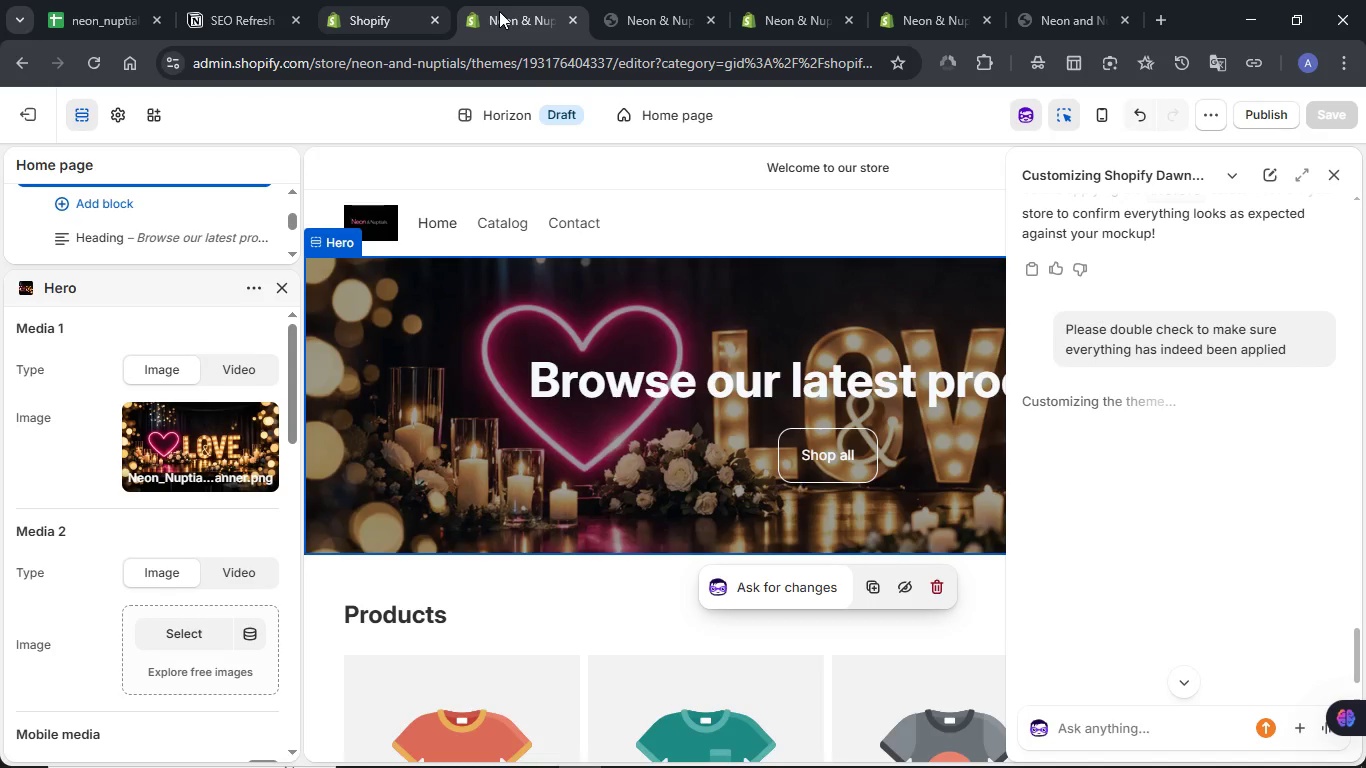 
hold_key(key=ControlLeft, duration=1.51)
 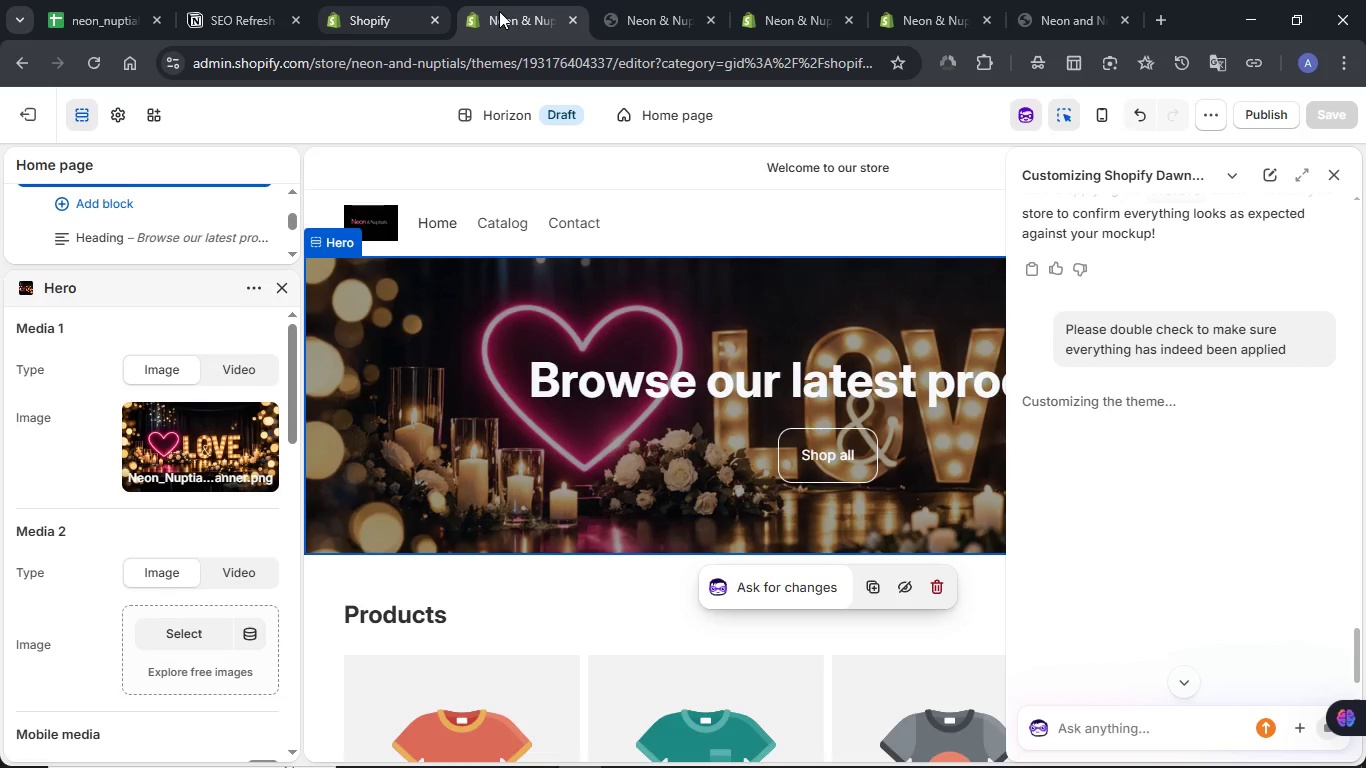 
hold_key(key=ControlLeft, duration=1.52)
 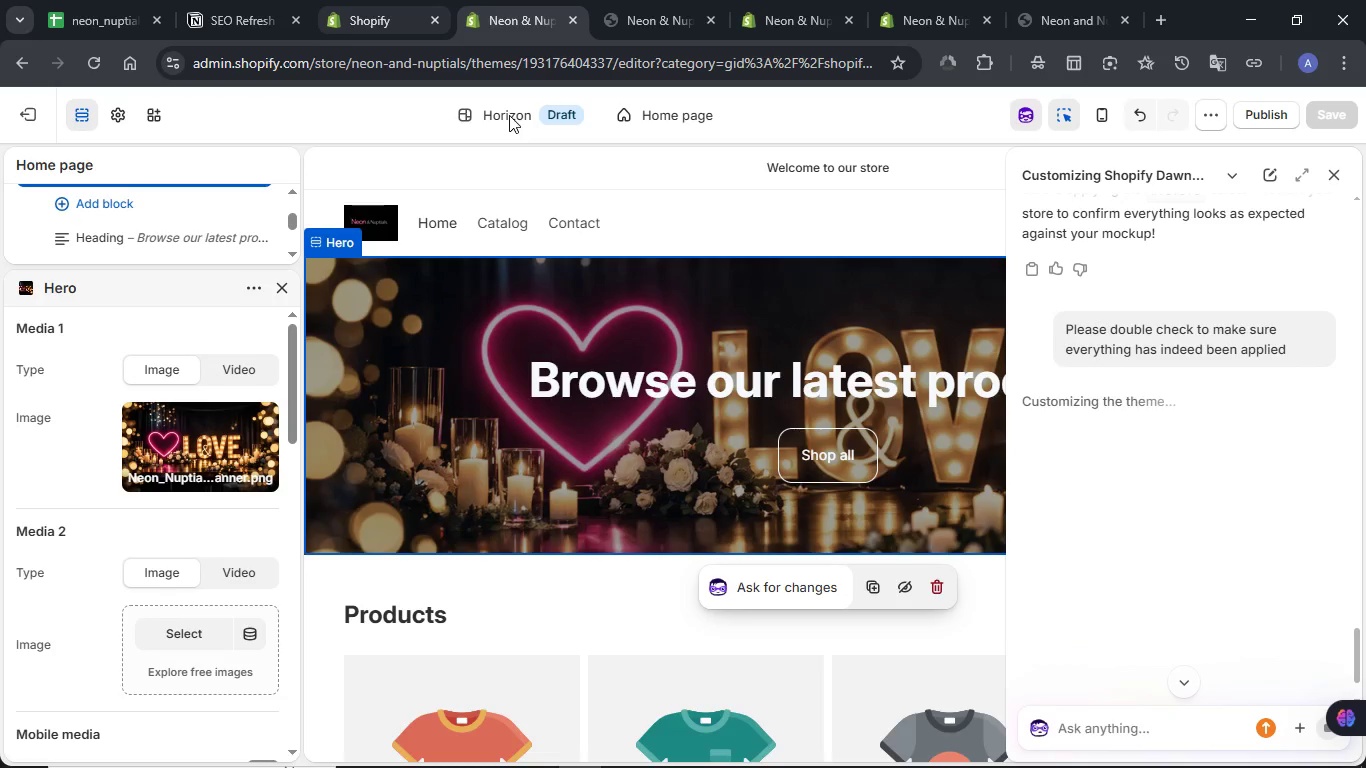 
hold_key(key=ControlLeft, duration=1.52)
 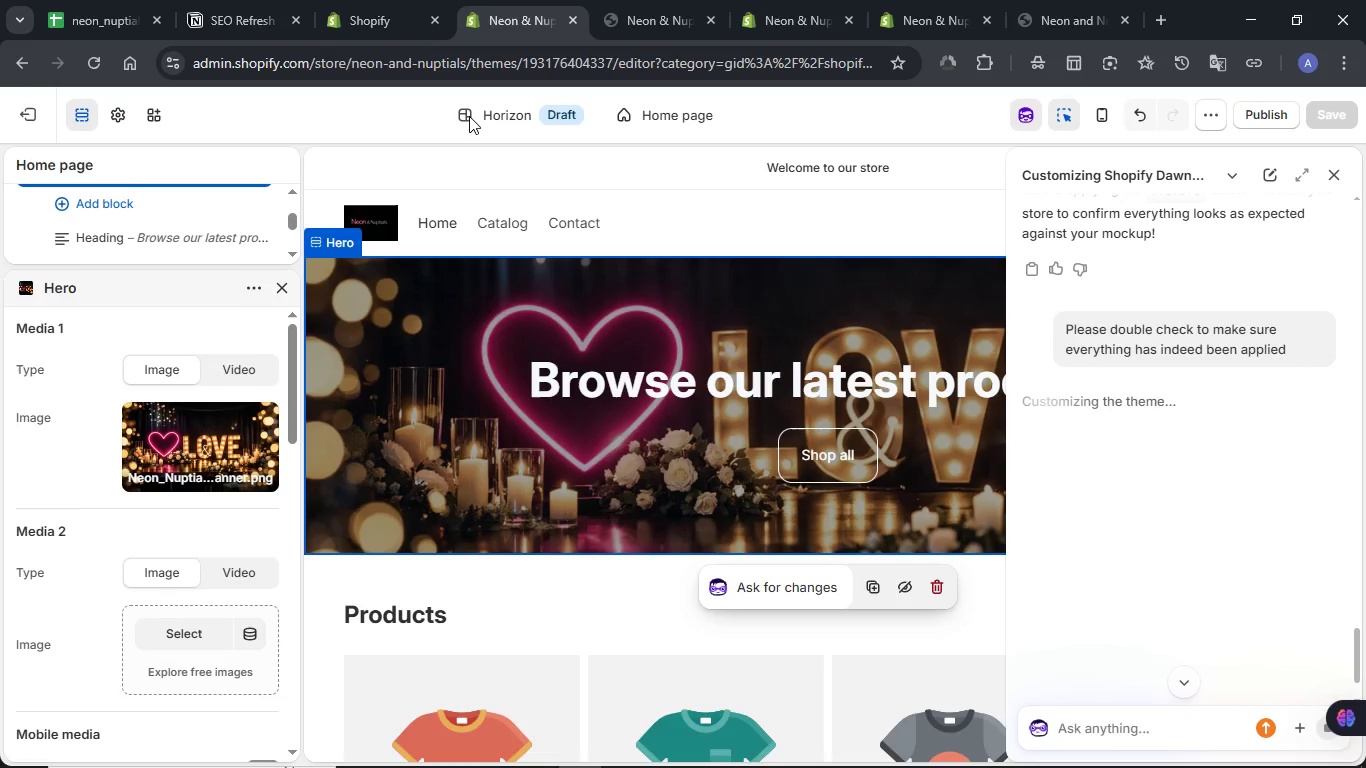 
hold_key(key=ControlLeft, duration=1.5)
left_click([468, 116])
 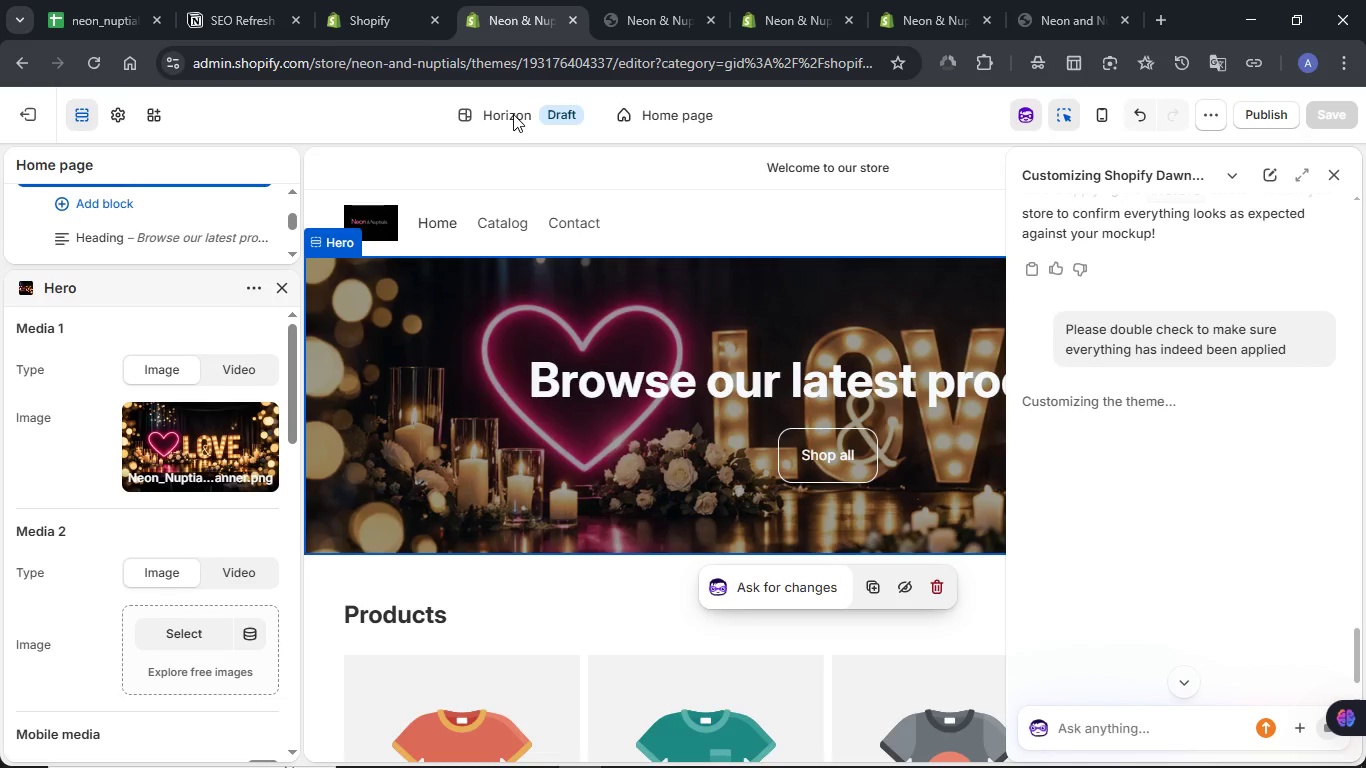 
hold_key(key=ControlLeft, duration=1.51)
left_click([554, 112])
 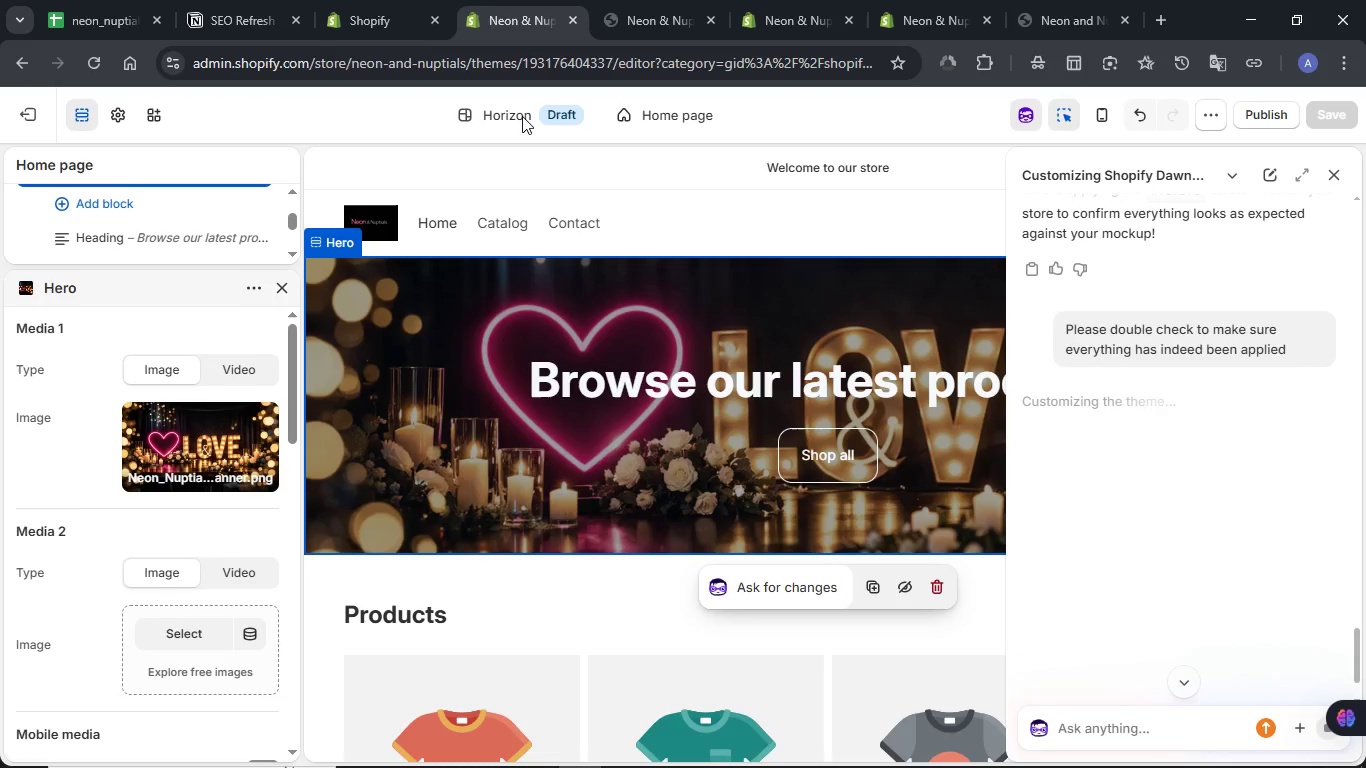 
hold_key(key=ControlLeft, duration=1.52)
left_click([512, 116])
 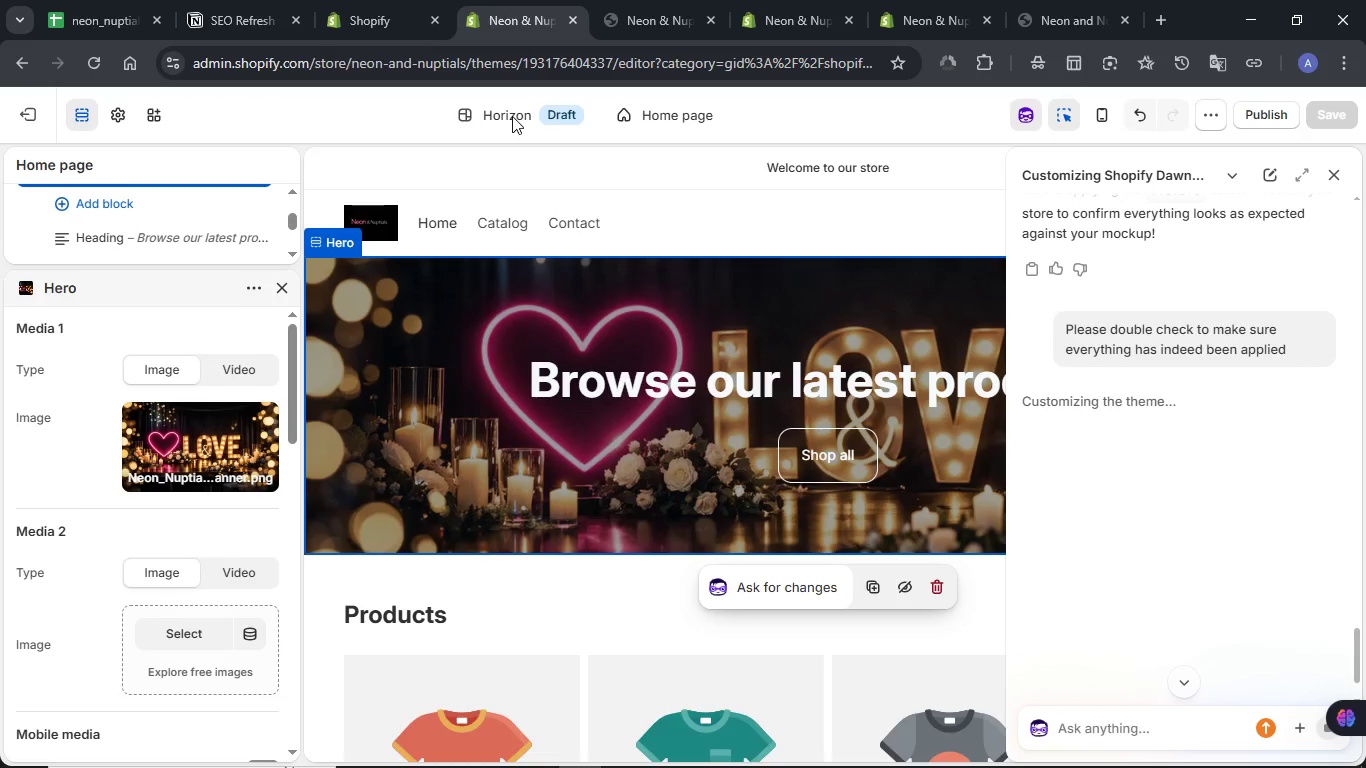 
double_click([512, 116])
 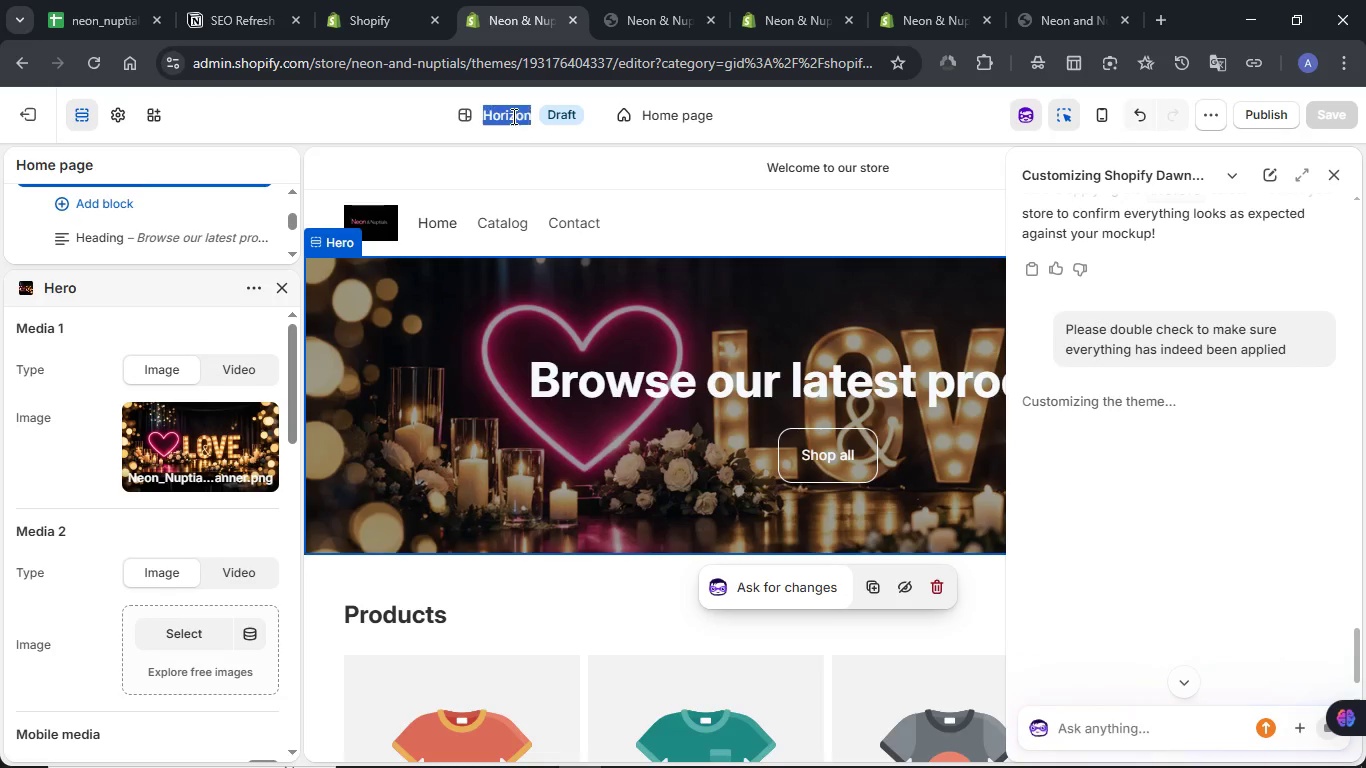 
hold_key(key=ControlLeft, duration=1.51)
 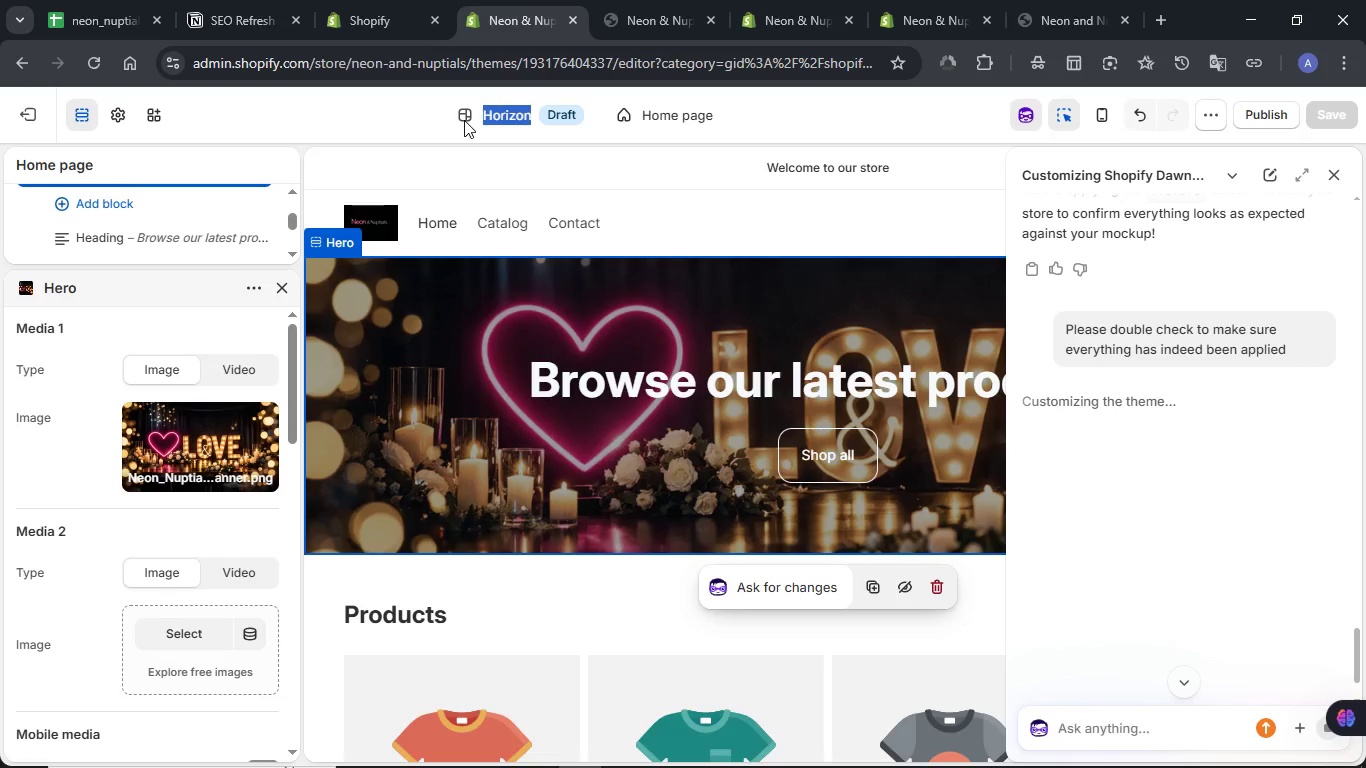 
hold_key(key=ControlLeft, duration=1.52)
 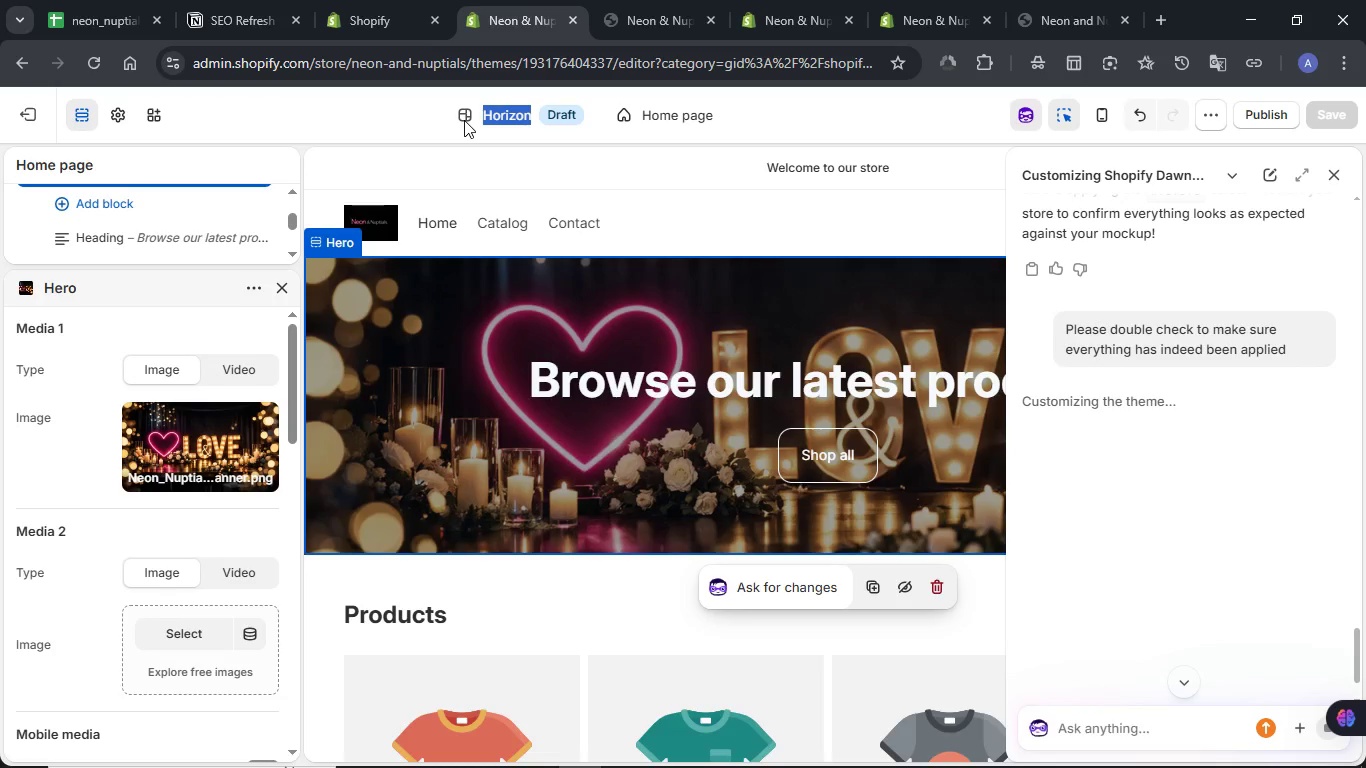 
hold_key(key=ControlLeft, duration=1.52)
left_click([409, 0])
 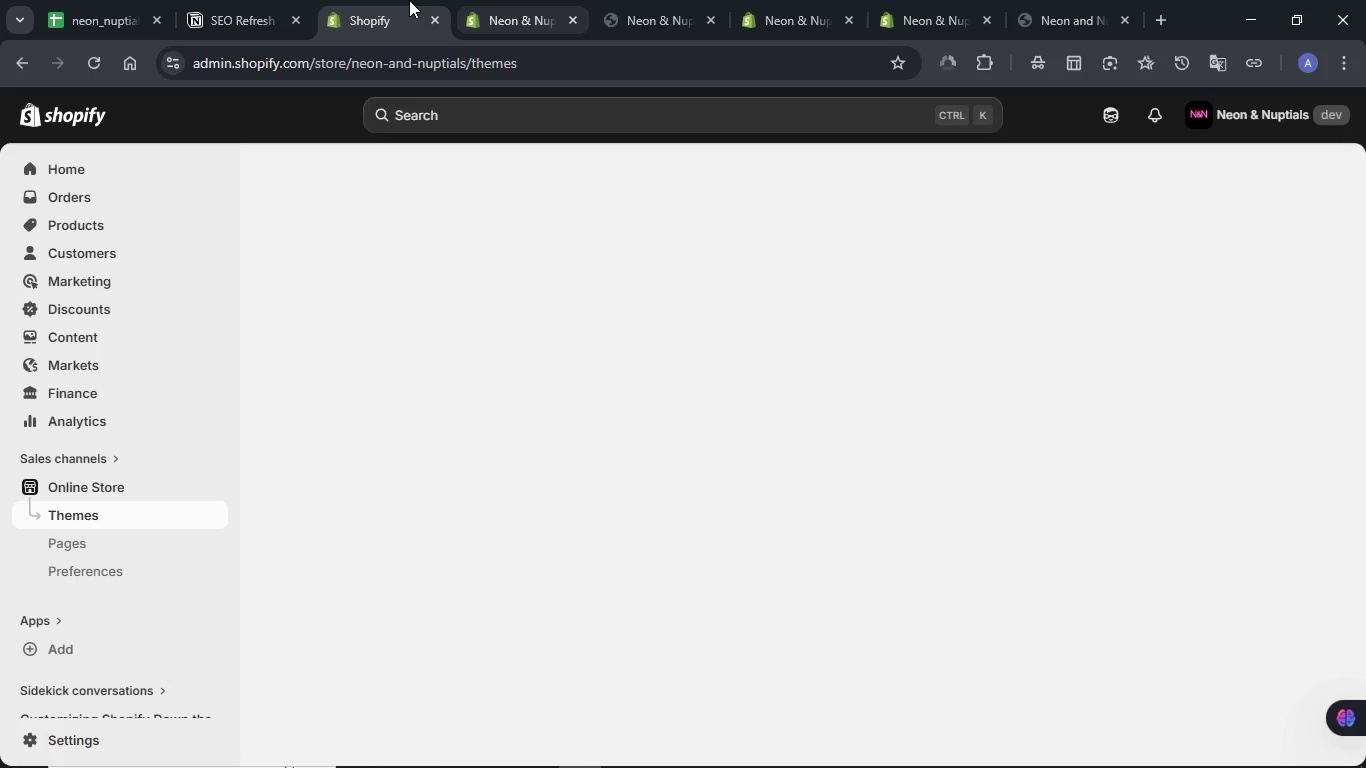 
hold_key(key=ControlLeft, duration=1.51)
 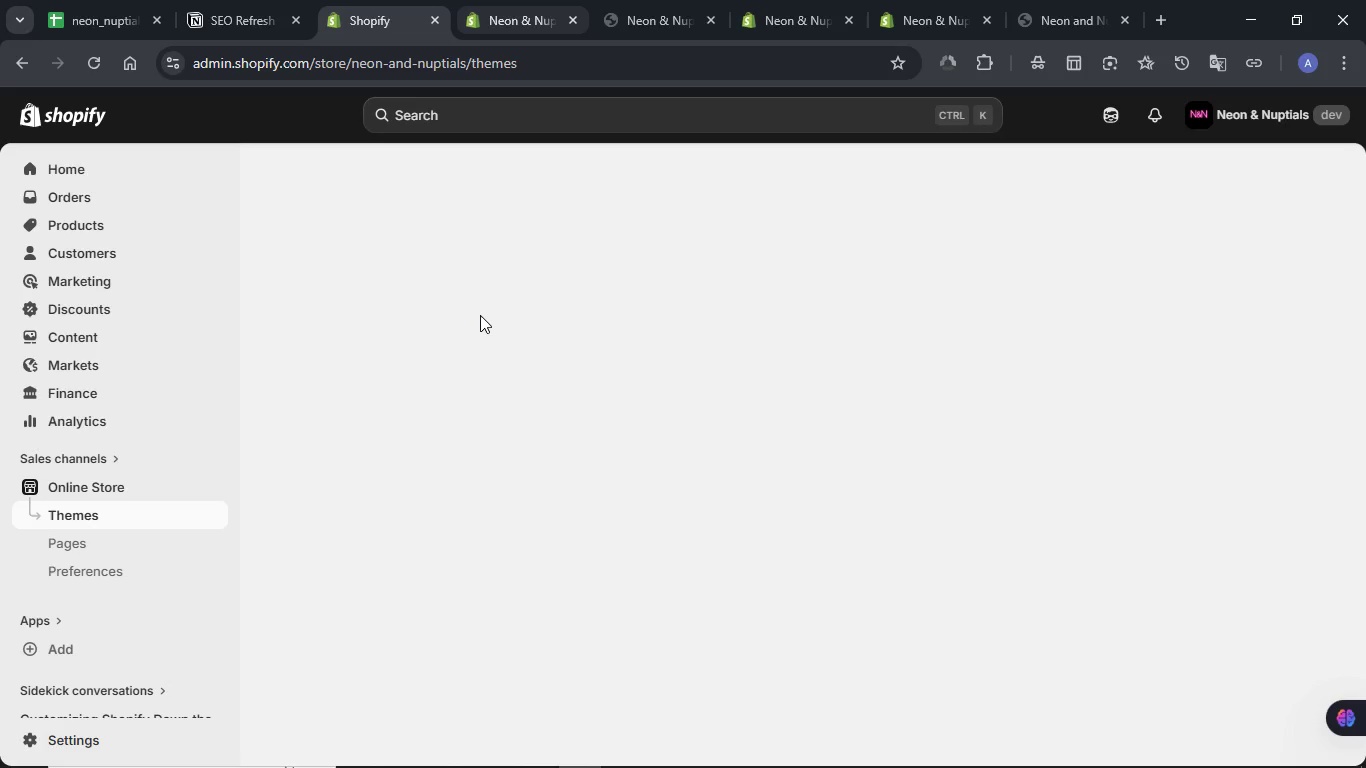 
hold_key(key=ControlLeft, duration=1.52)
 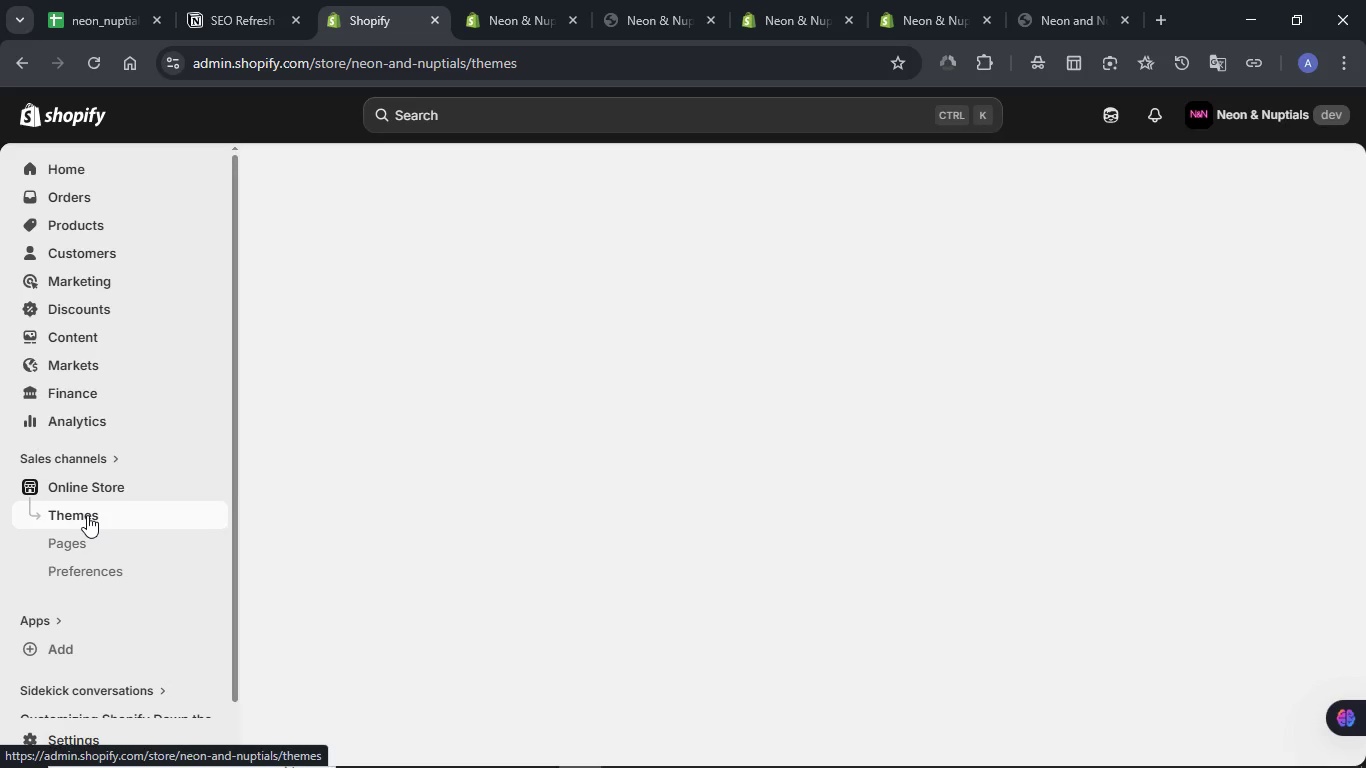 
hold_key(key=ControlLeft, duration=0.98)
left_click([87, 515])
 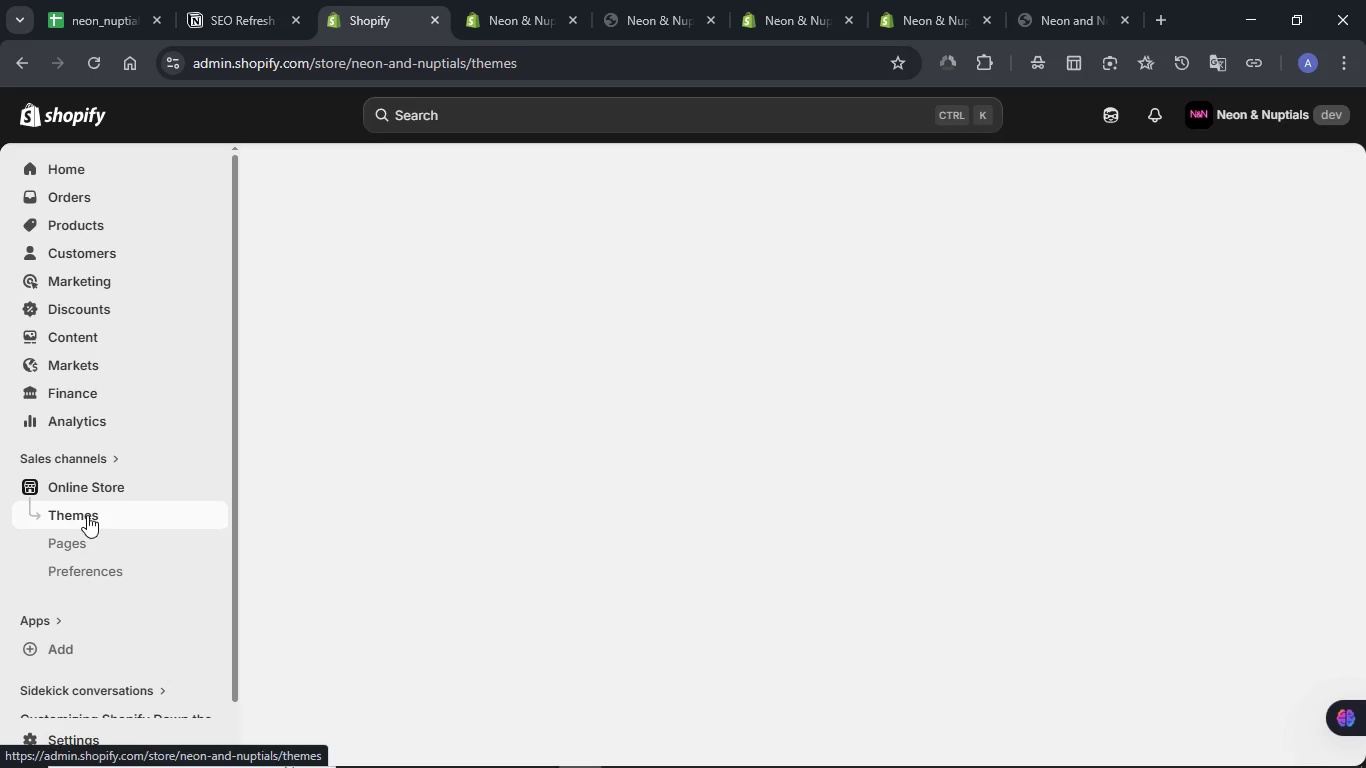 
left_click([544, 0])
 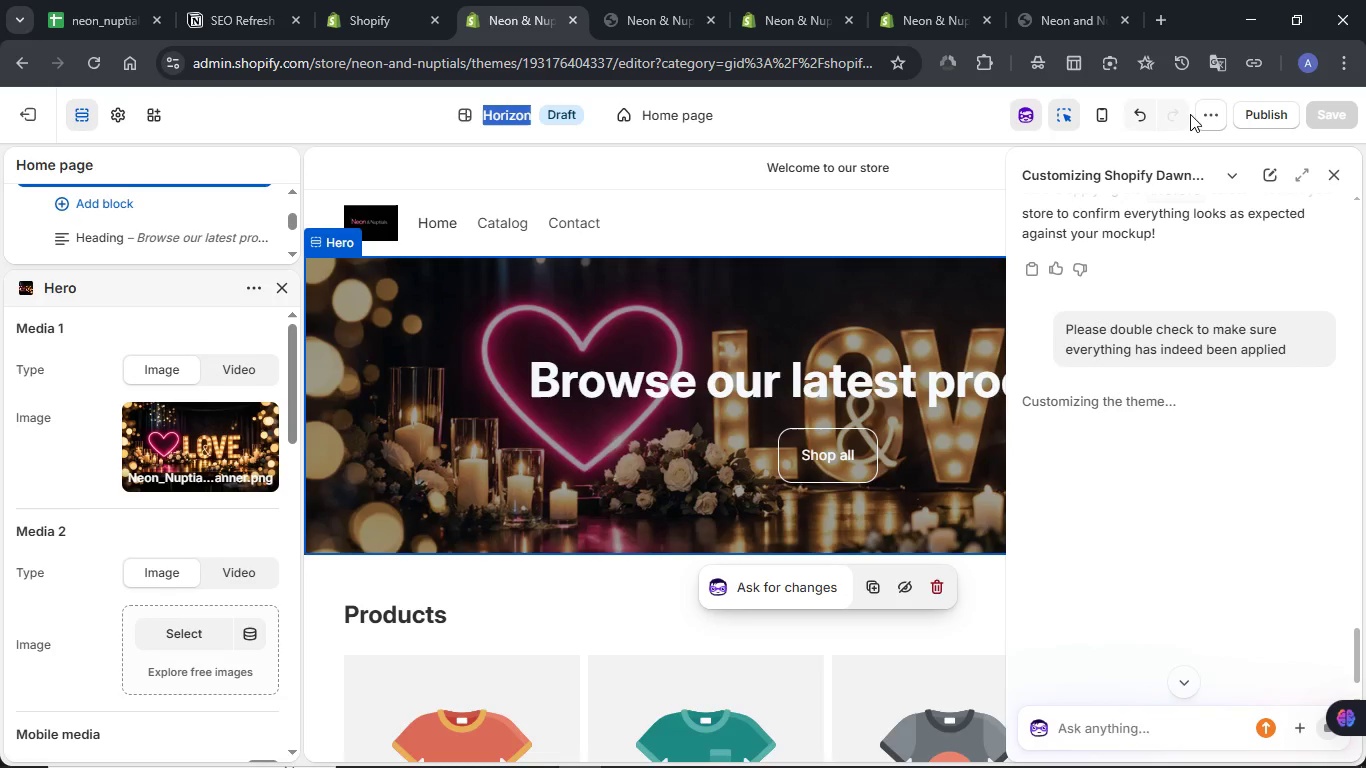 
wait(7.02)
 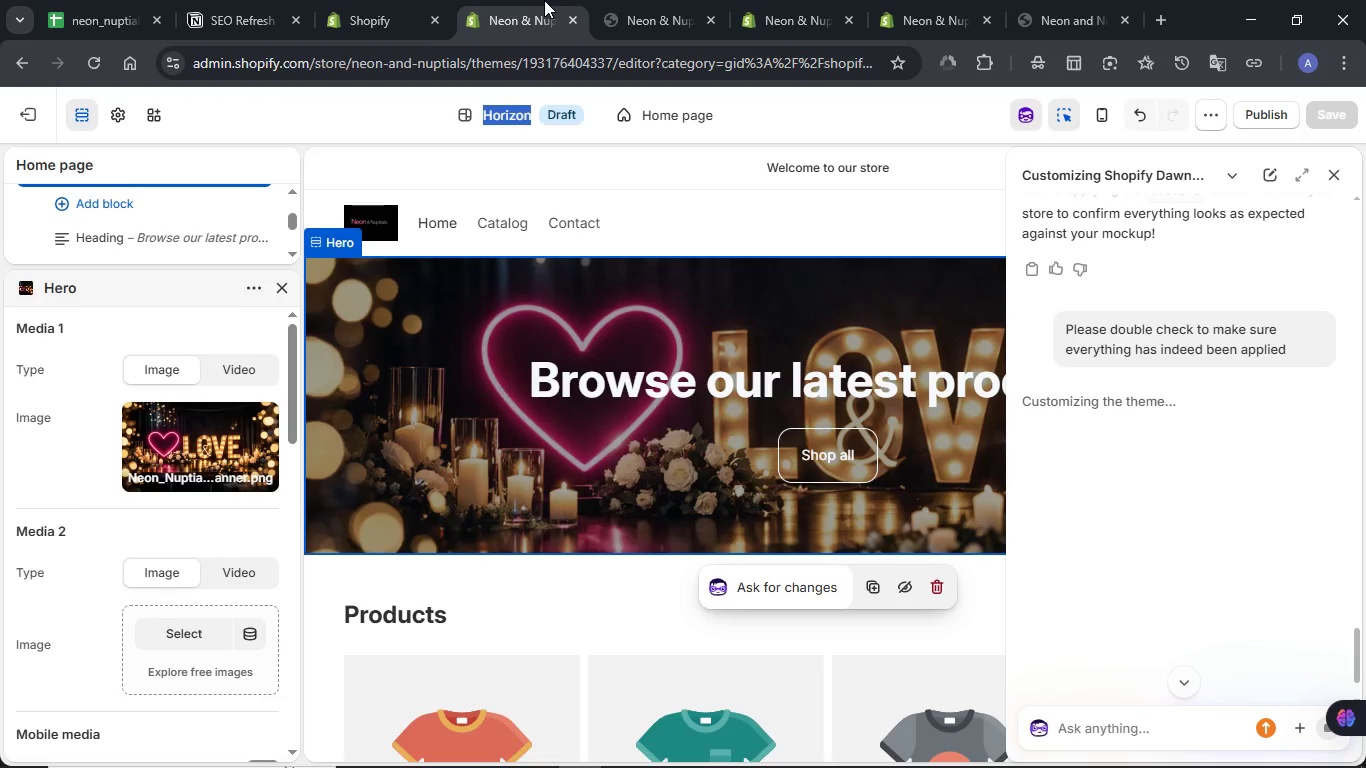 
left_click([1209, 118])
 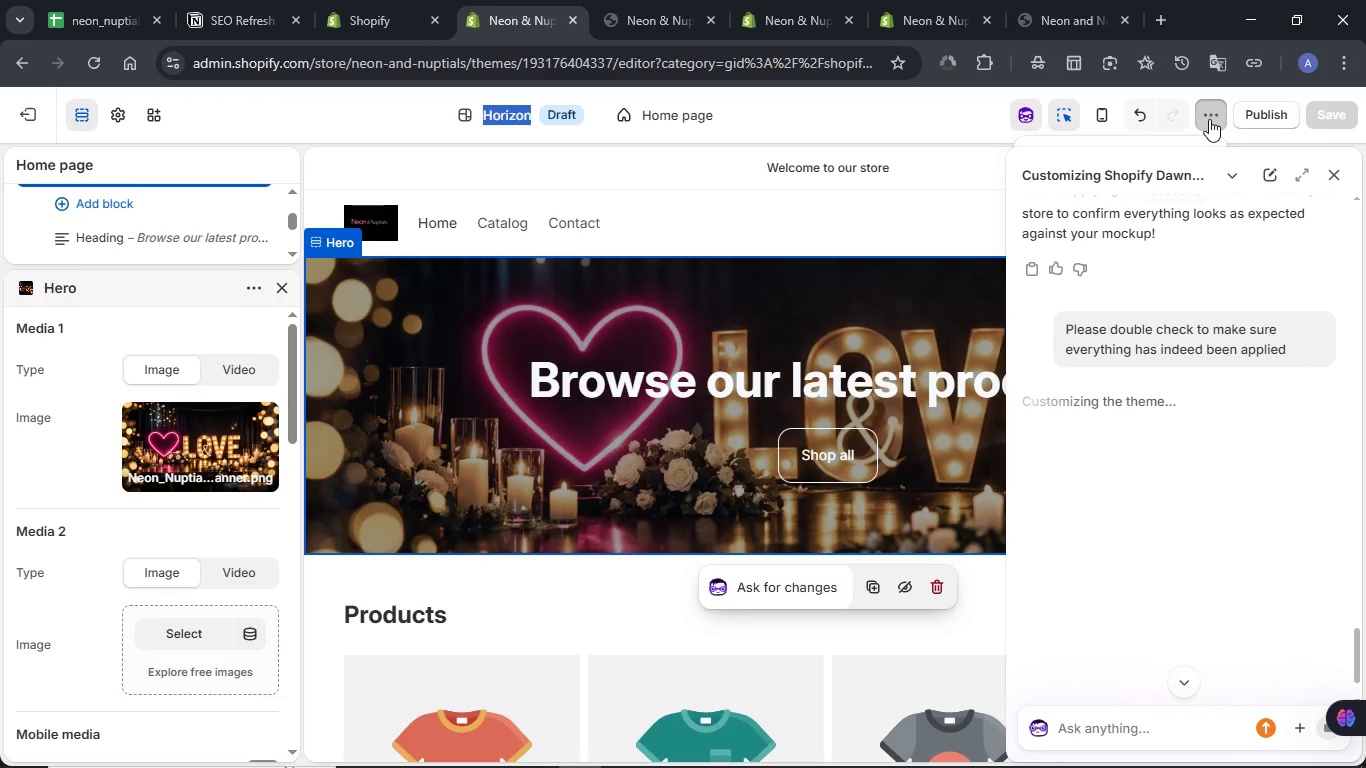 
mouse_move([1253, 181])
 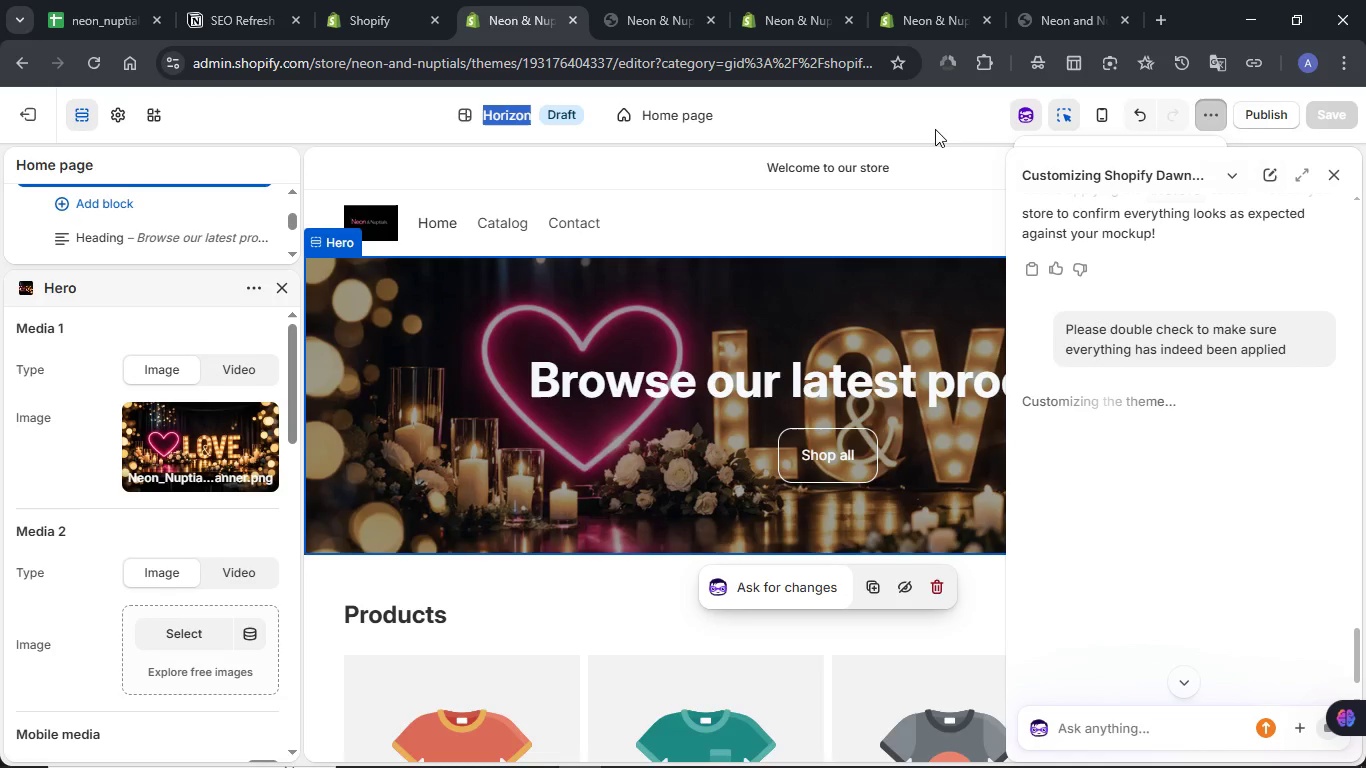 
left_click([935, 120])
 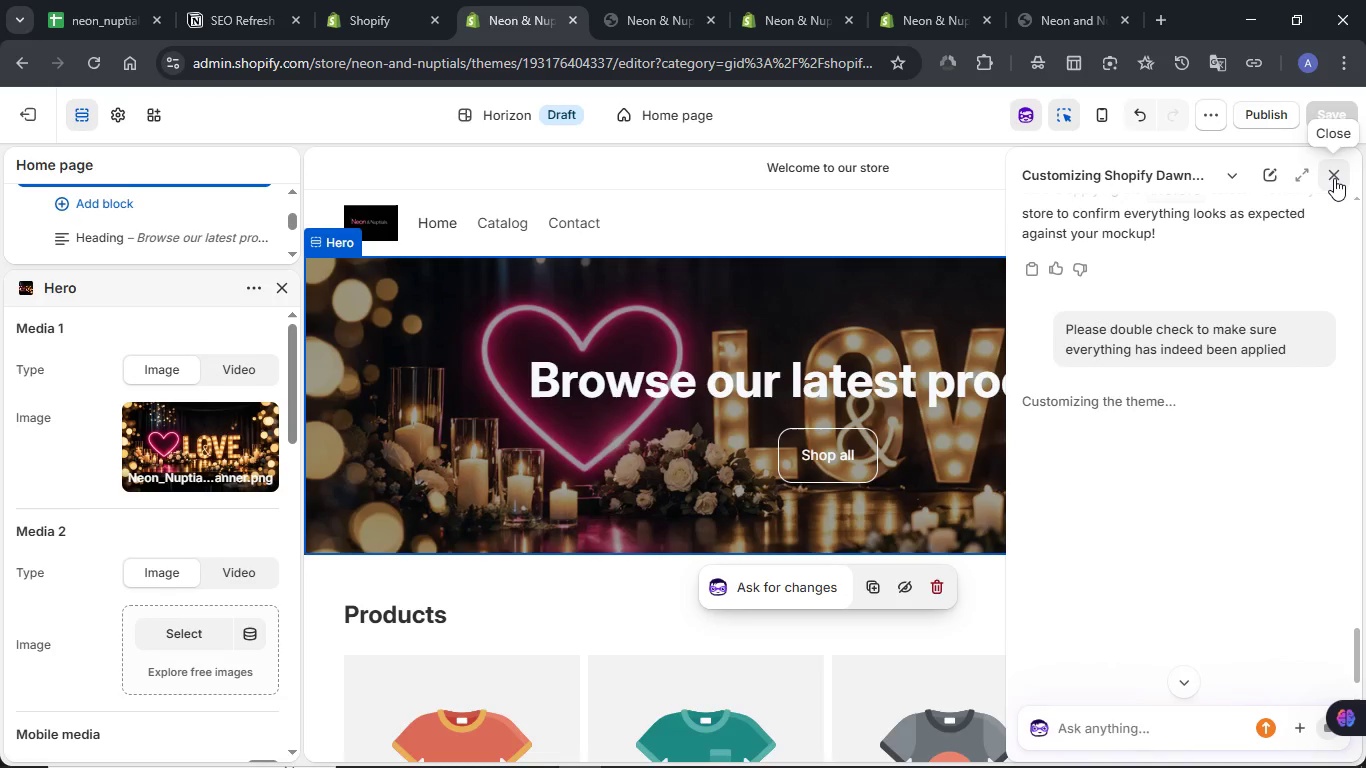 
left_click([1334, 178])
 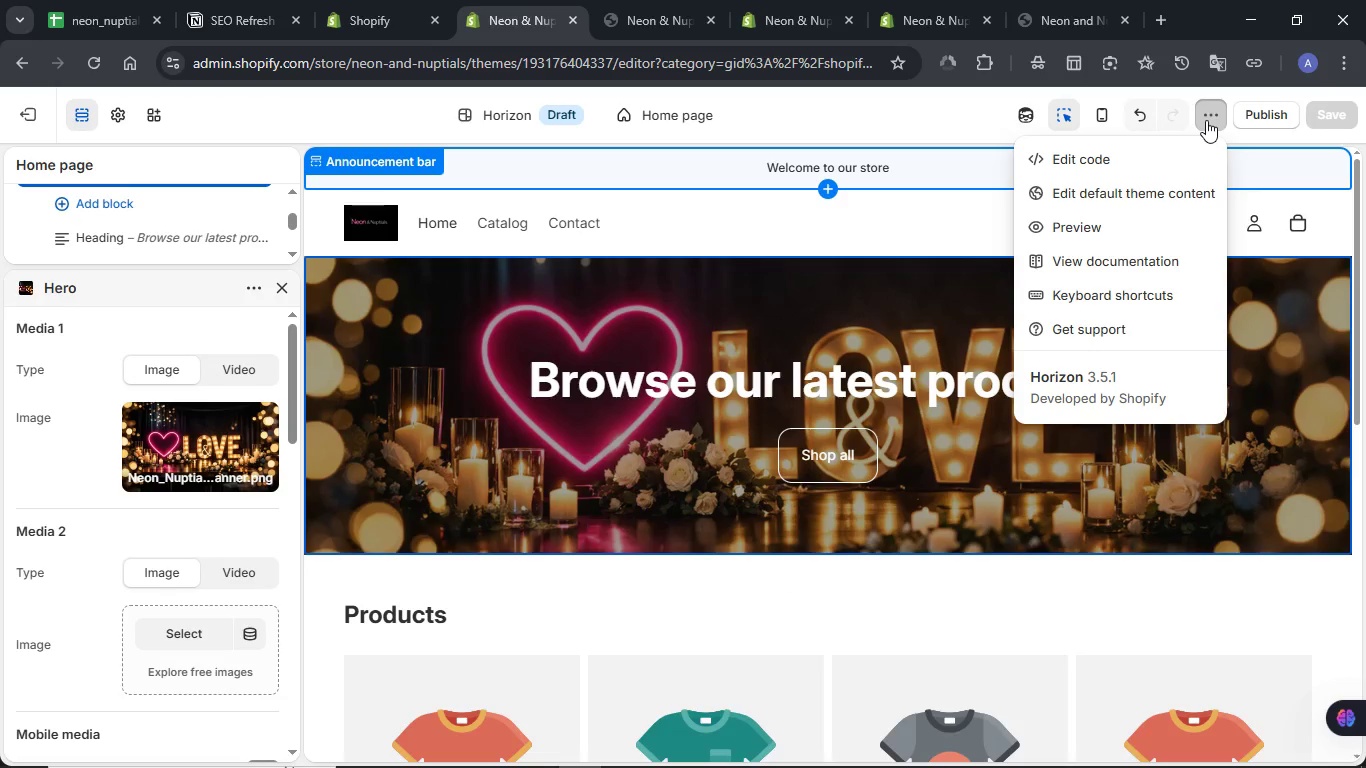 
wait(7.97)
 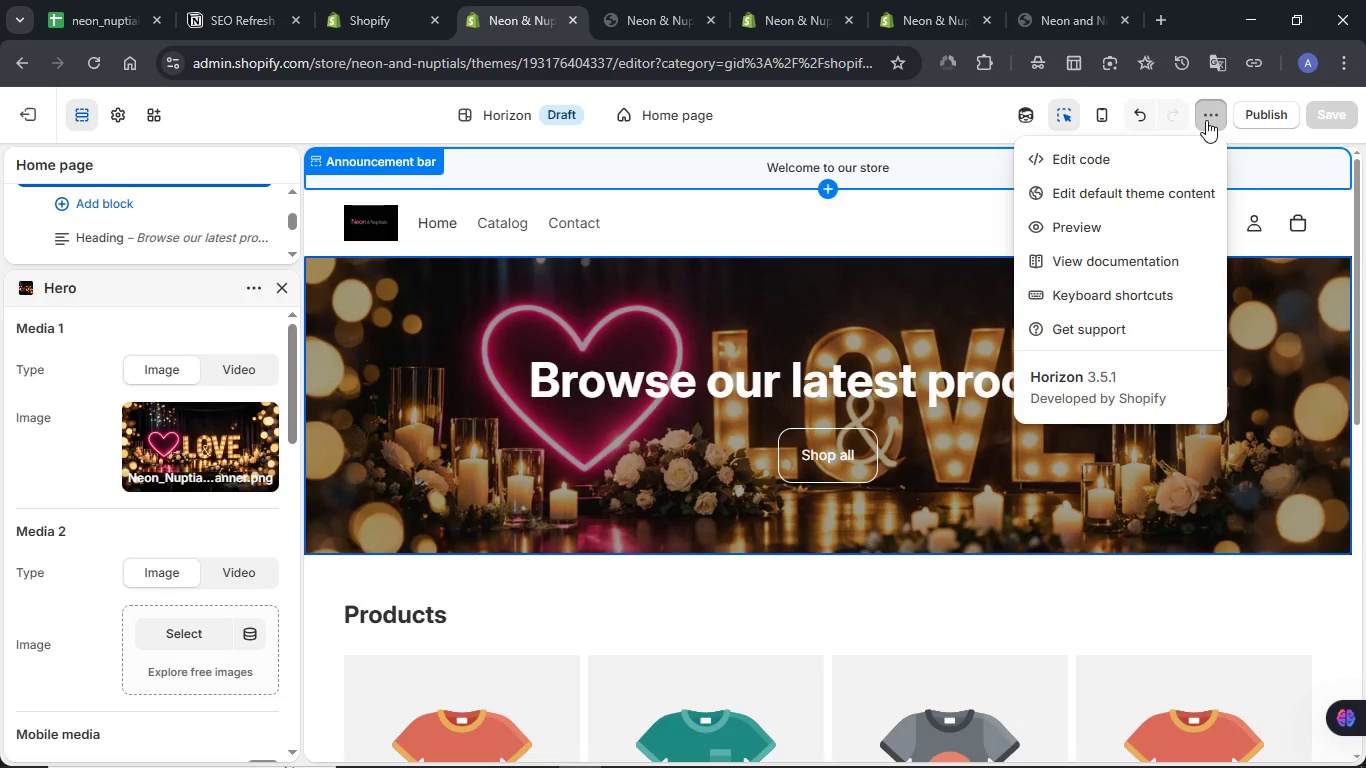 
left_click([930, 120])
 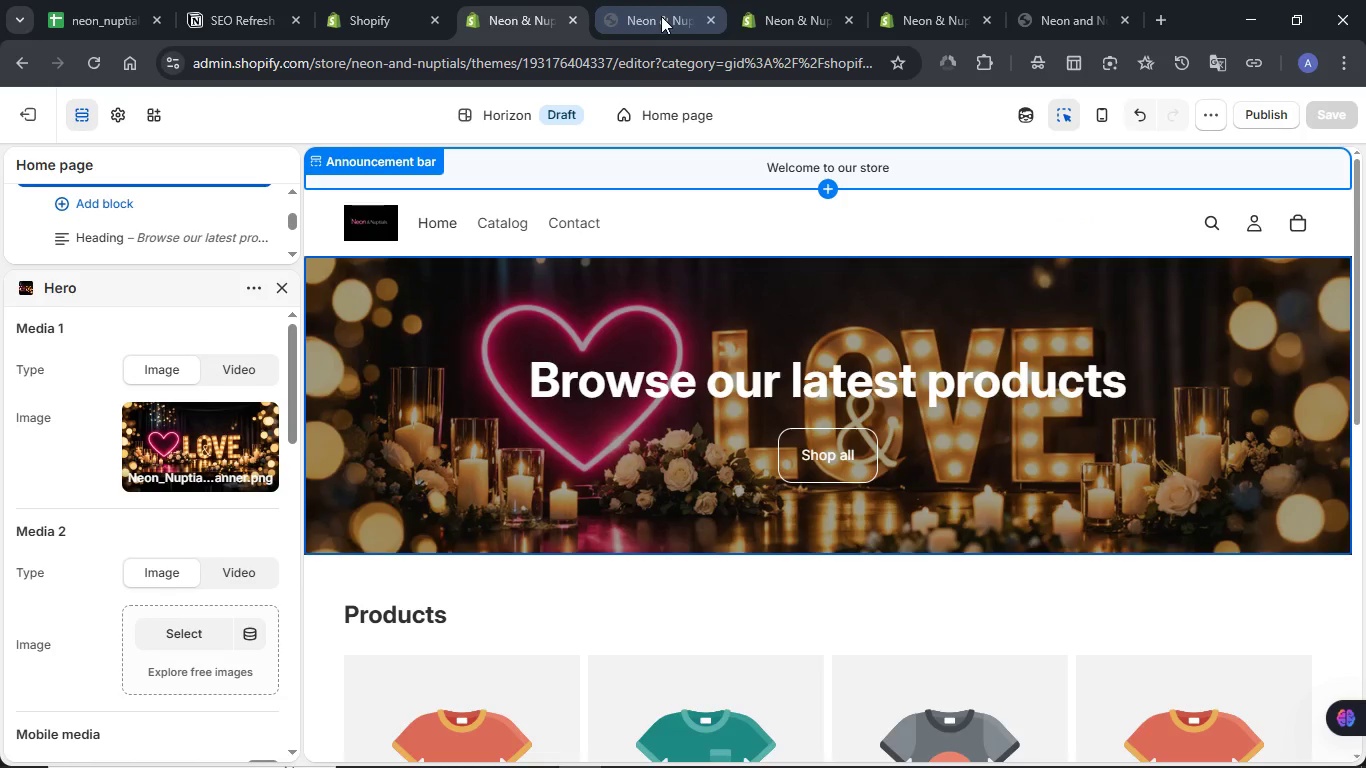 
left_click([659, 14])
 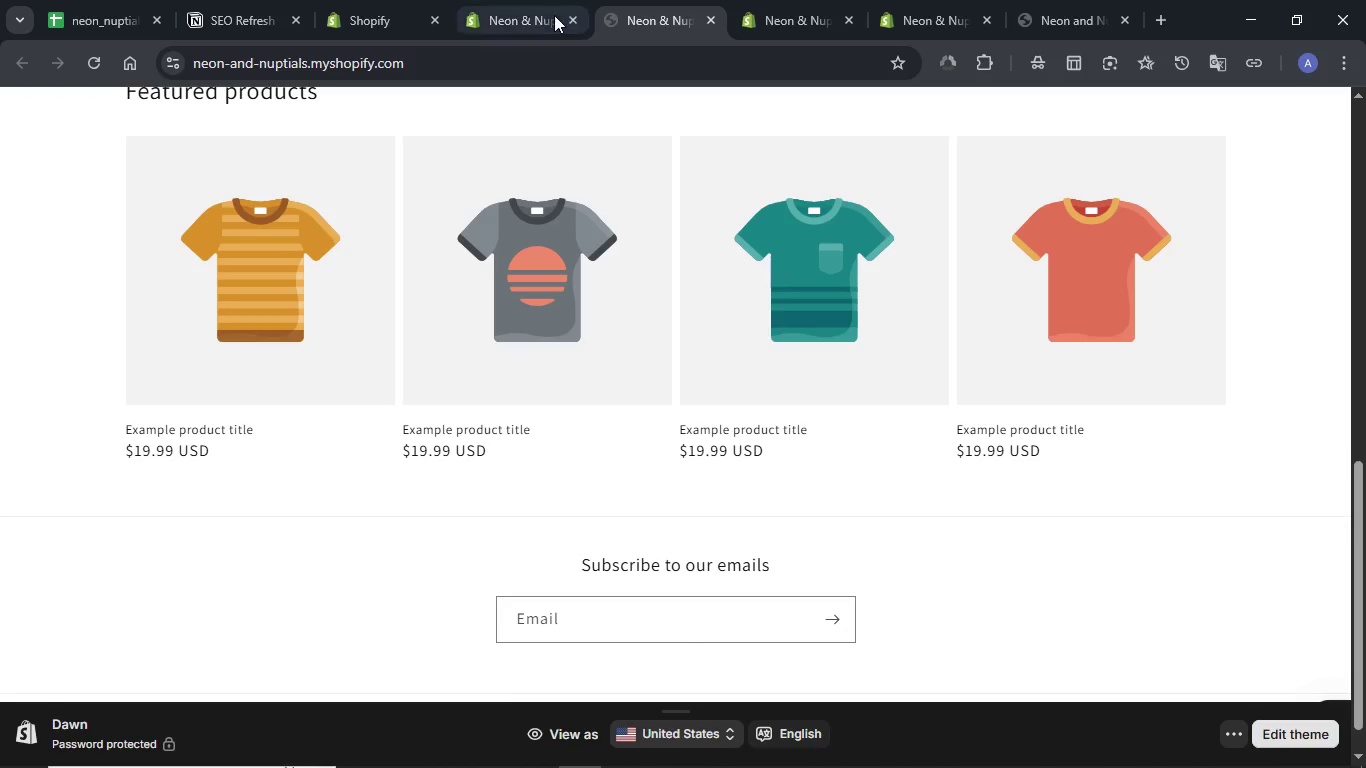 
left_click([534, 11])
 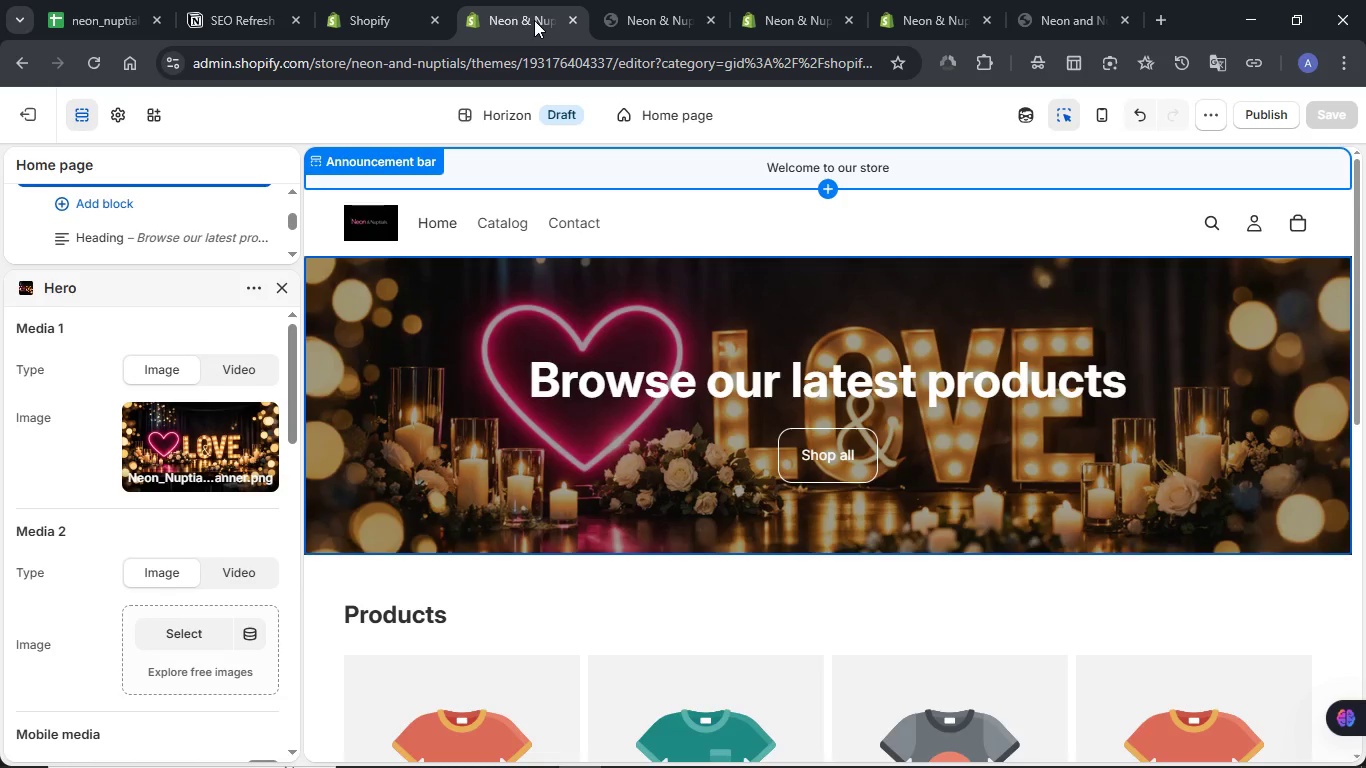 
left_click([468, 116])
 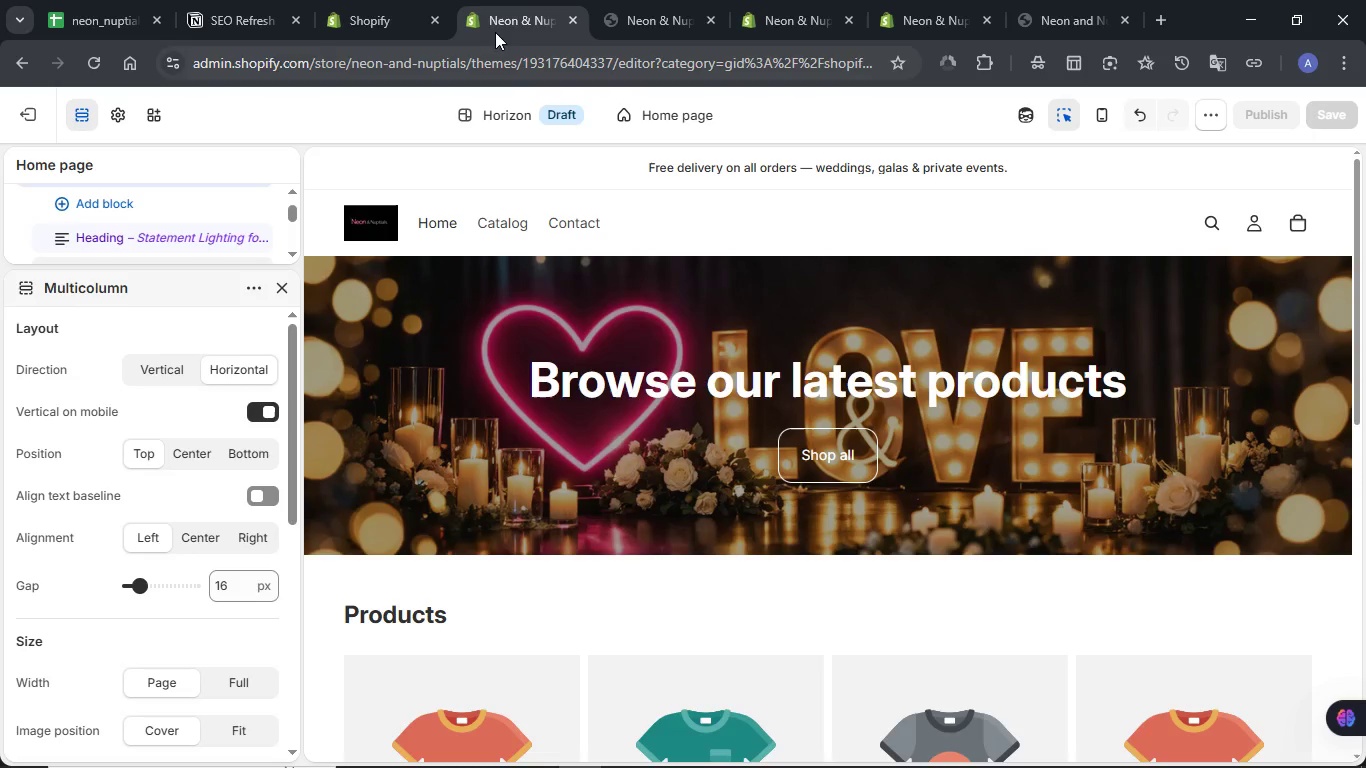 
left_click([392, 0])
 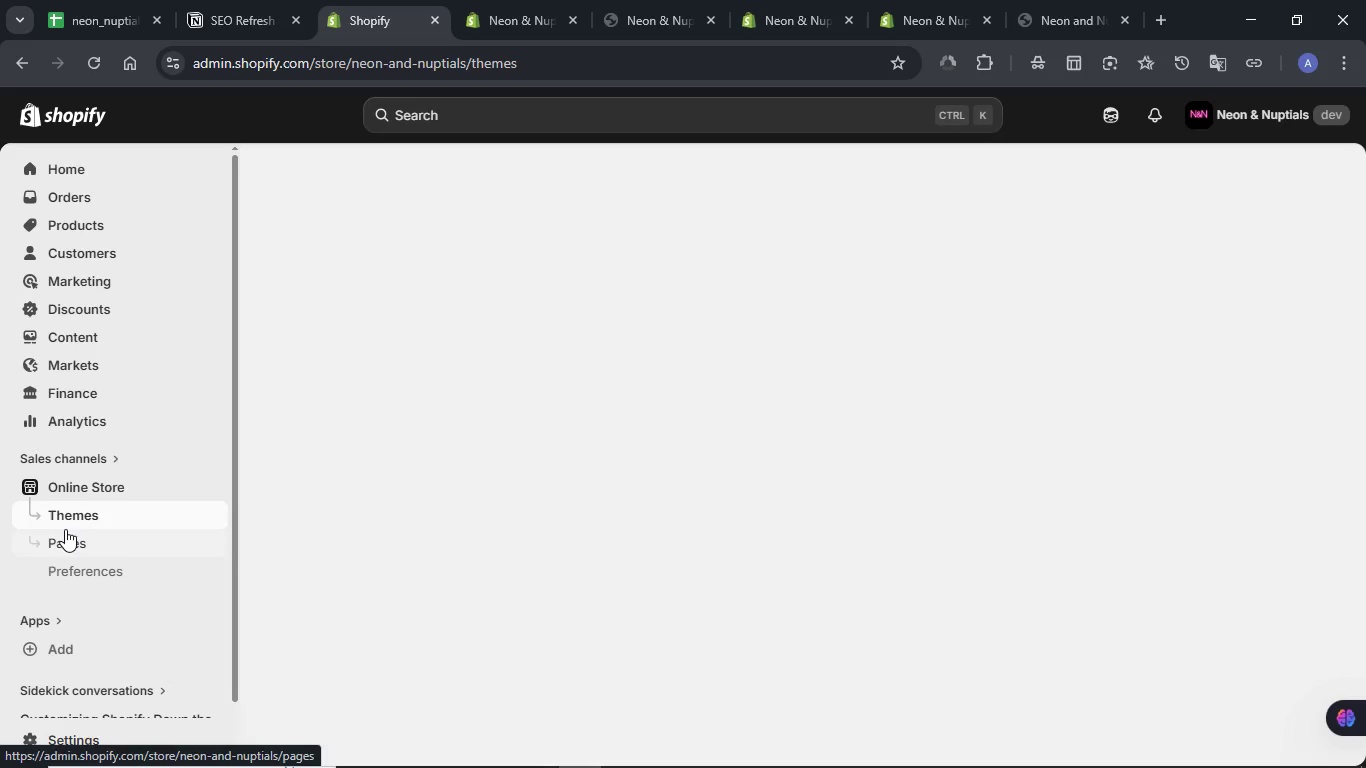 
left_click([68, 515])
 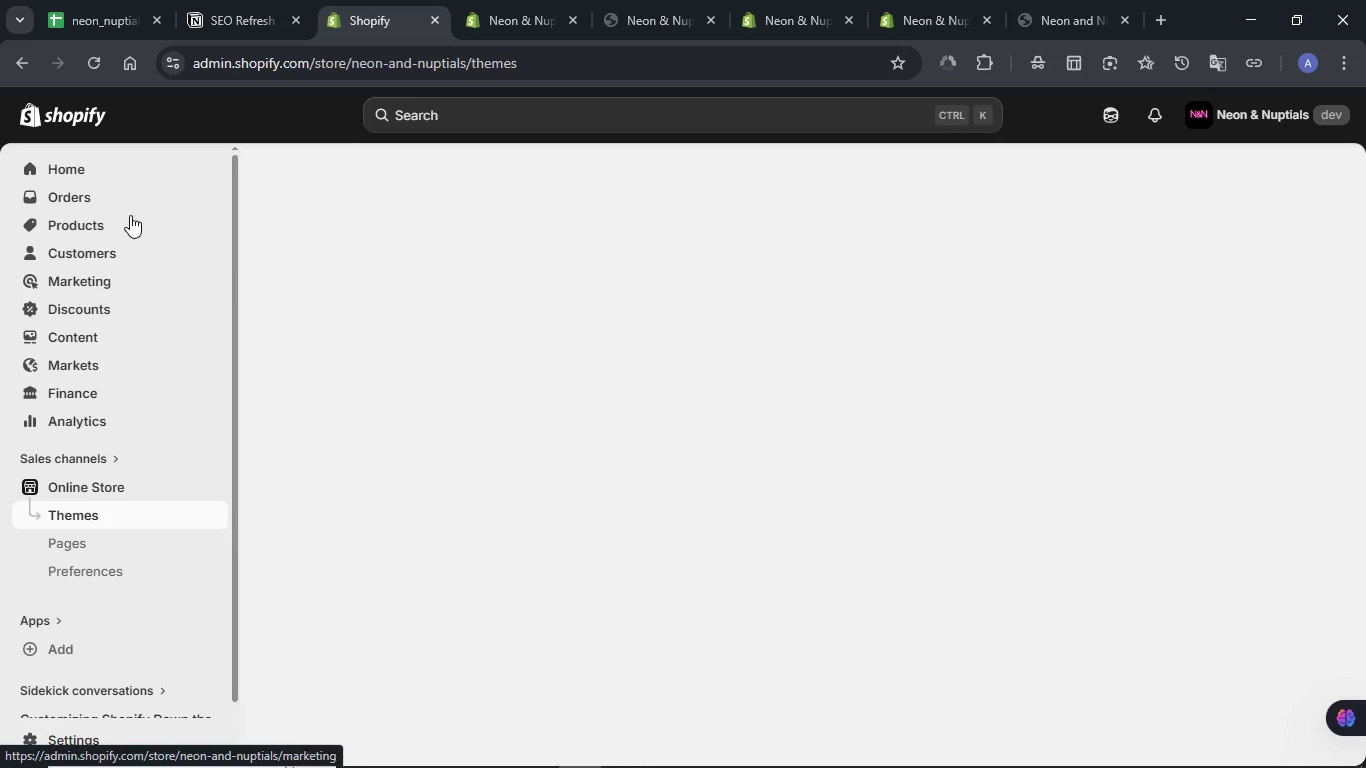 
left_click([90, 63])
 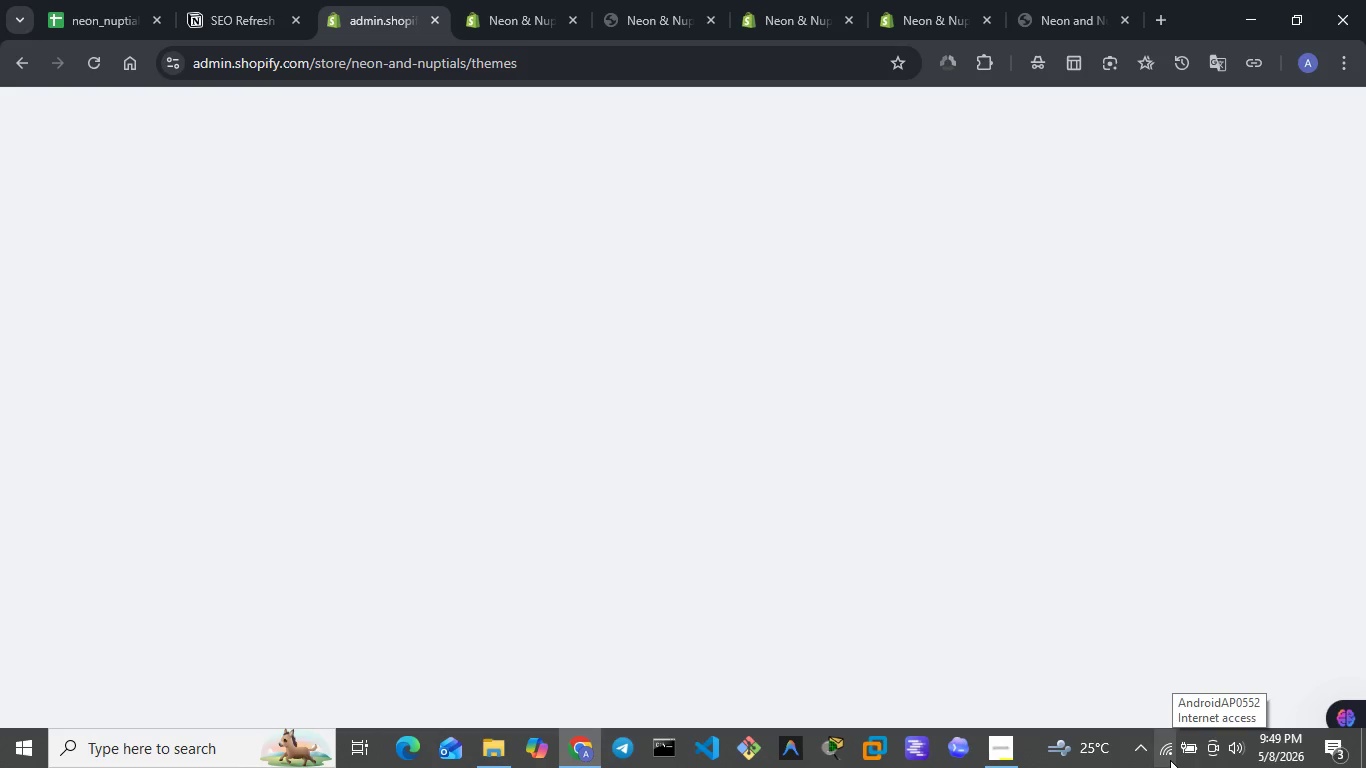 
wait(9.89)
 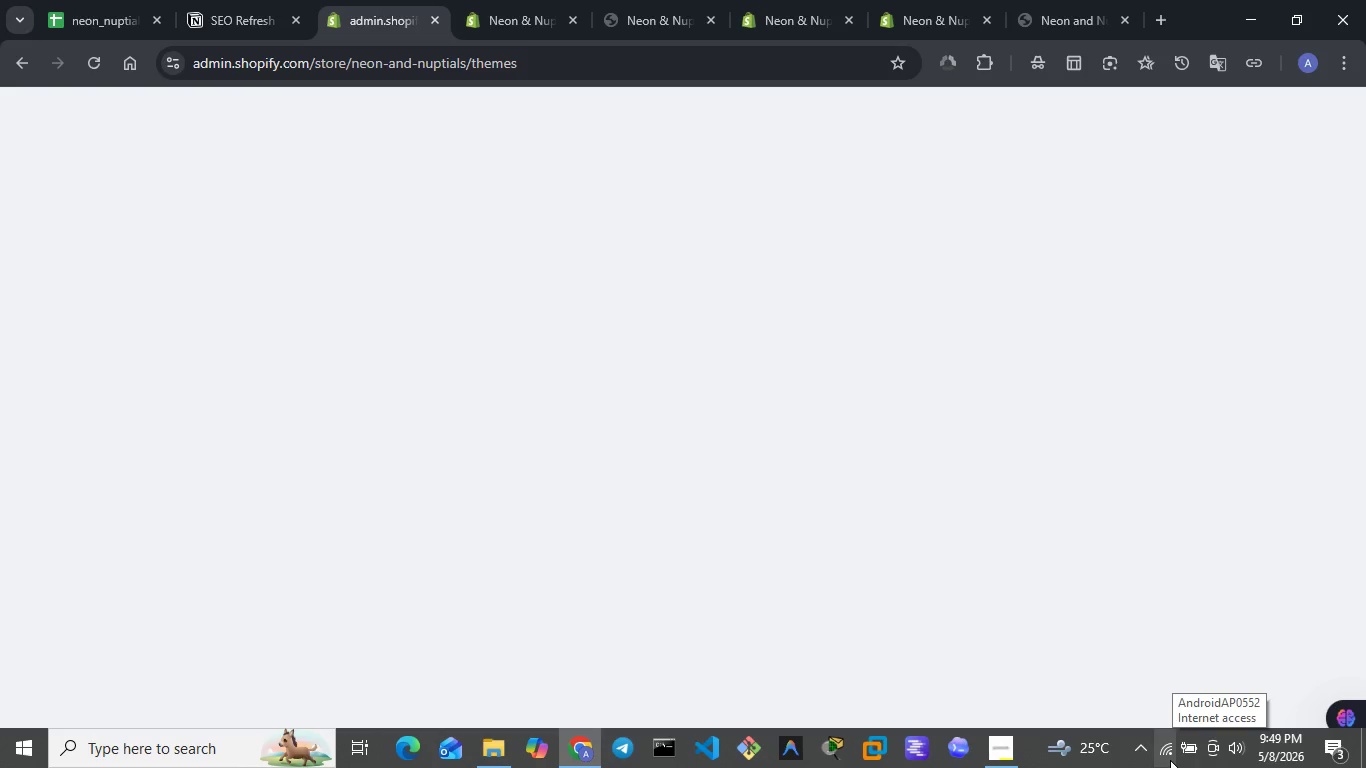 
left_click([674, 18])
 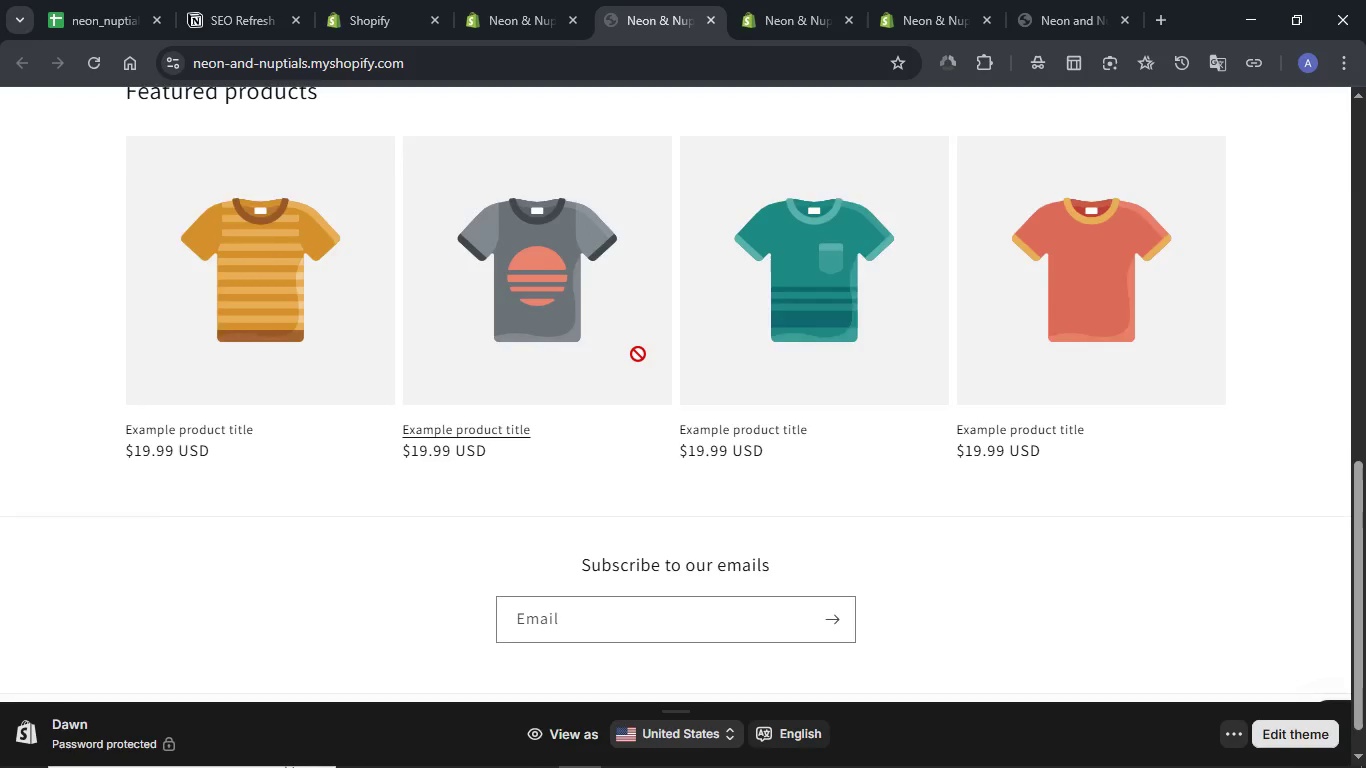 
scroll: coordinate [638, 354], scroll_direction: up, amount: 18.0
 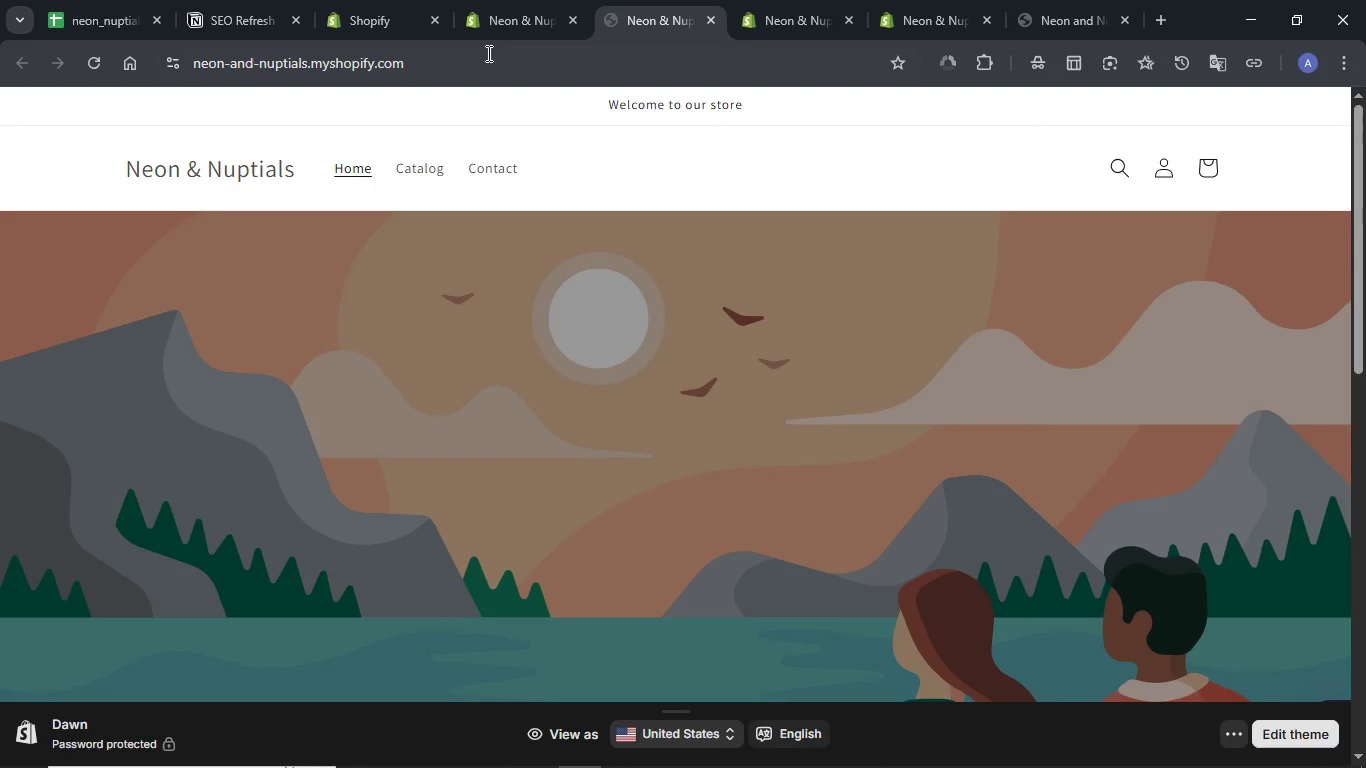 
left_click([491, 29])
 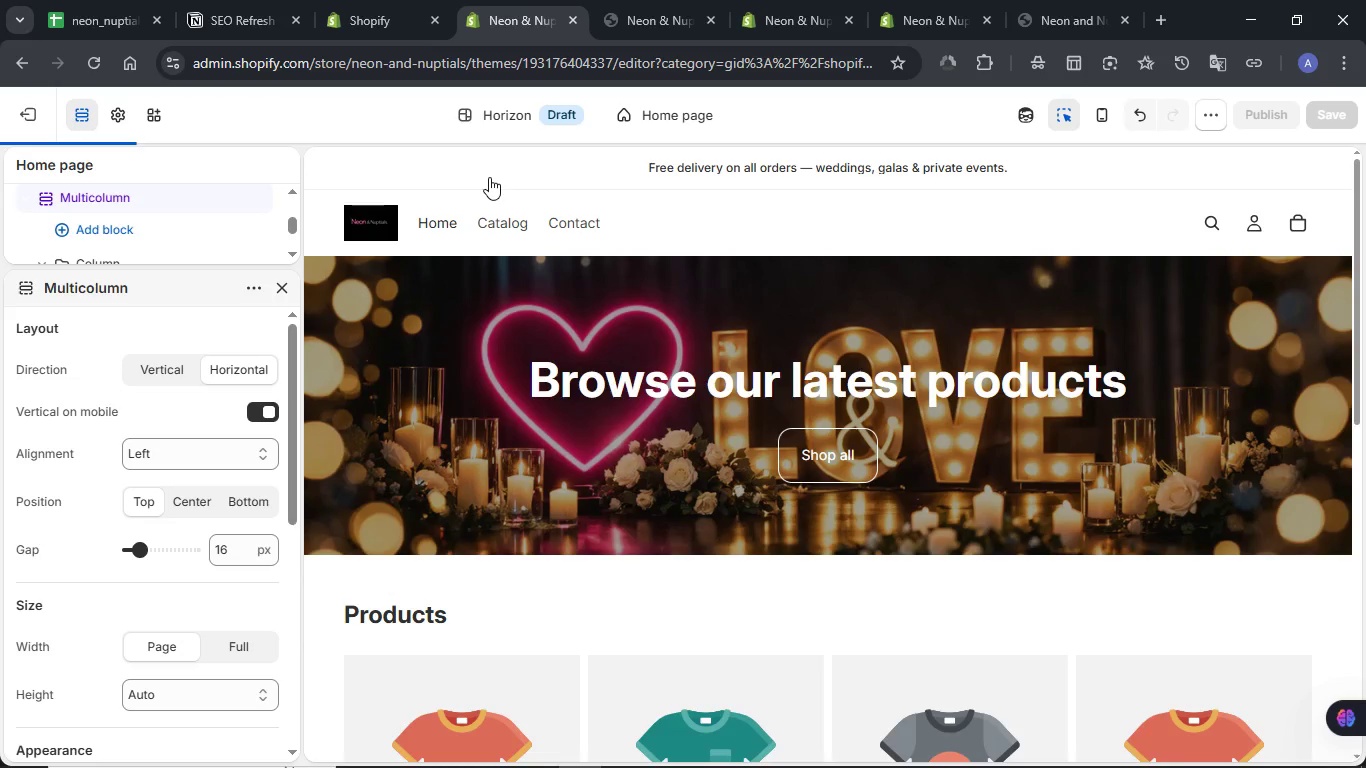 
wait(8.67)
 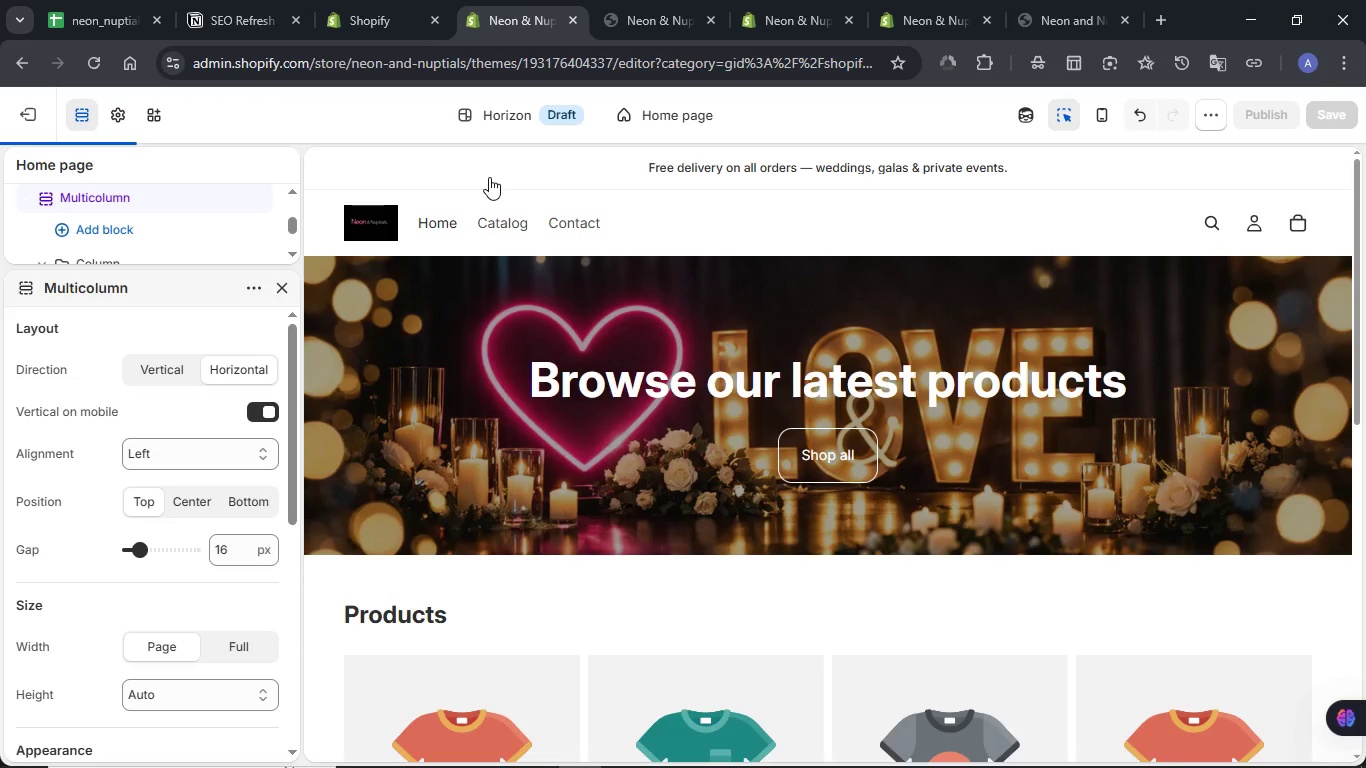 
scroll: coordinate [994, 299], scroll_direction: down, amount: 10.0
 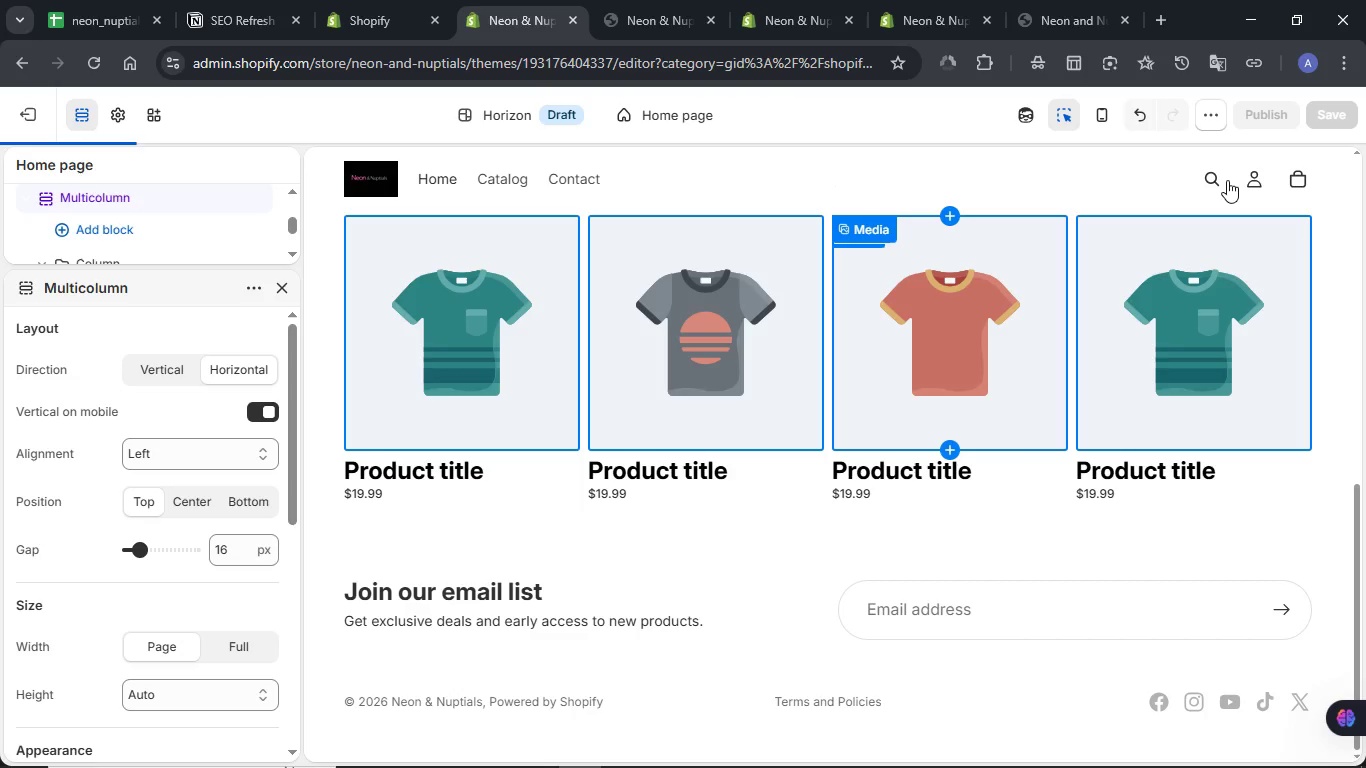 
scroll: coordinate [1213, 179], scroll_direction: up, amount: 3.0
 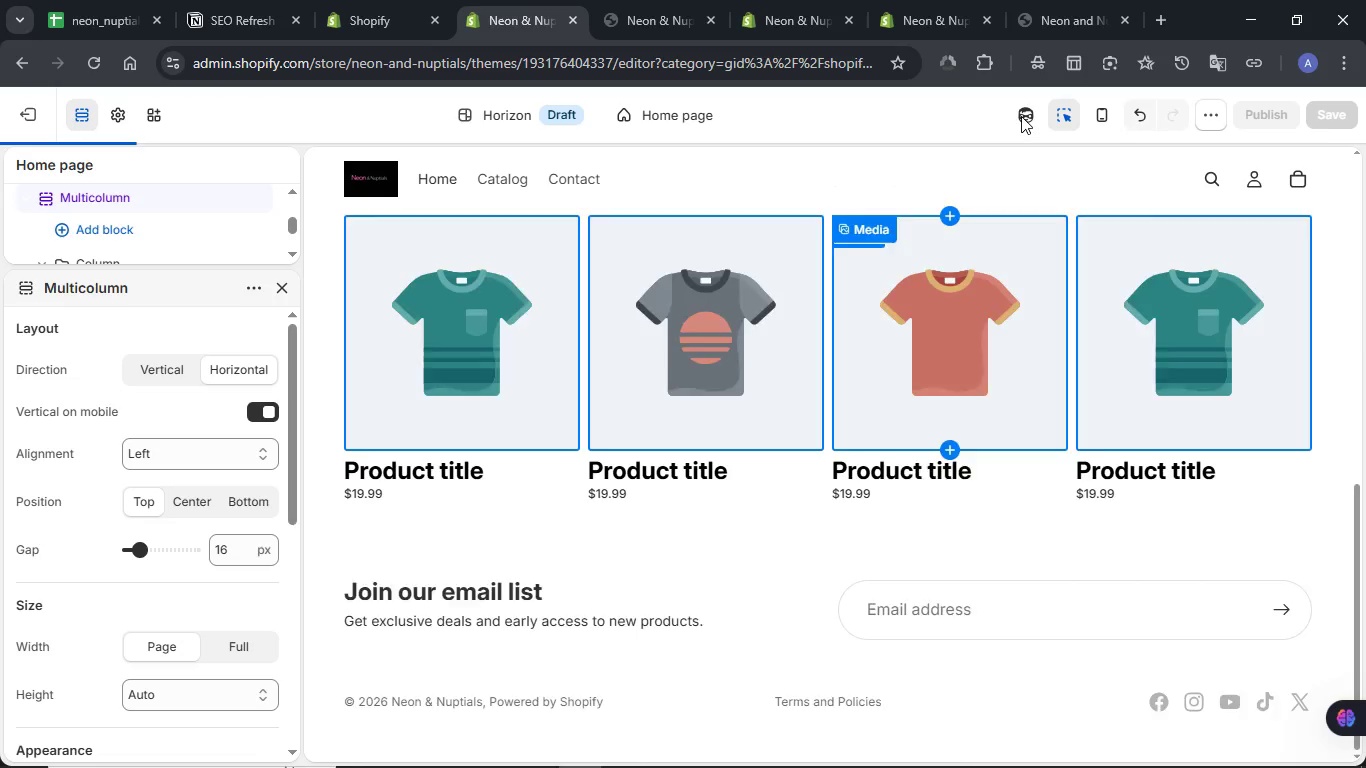 
left_click([1021, 115])
 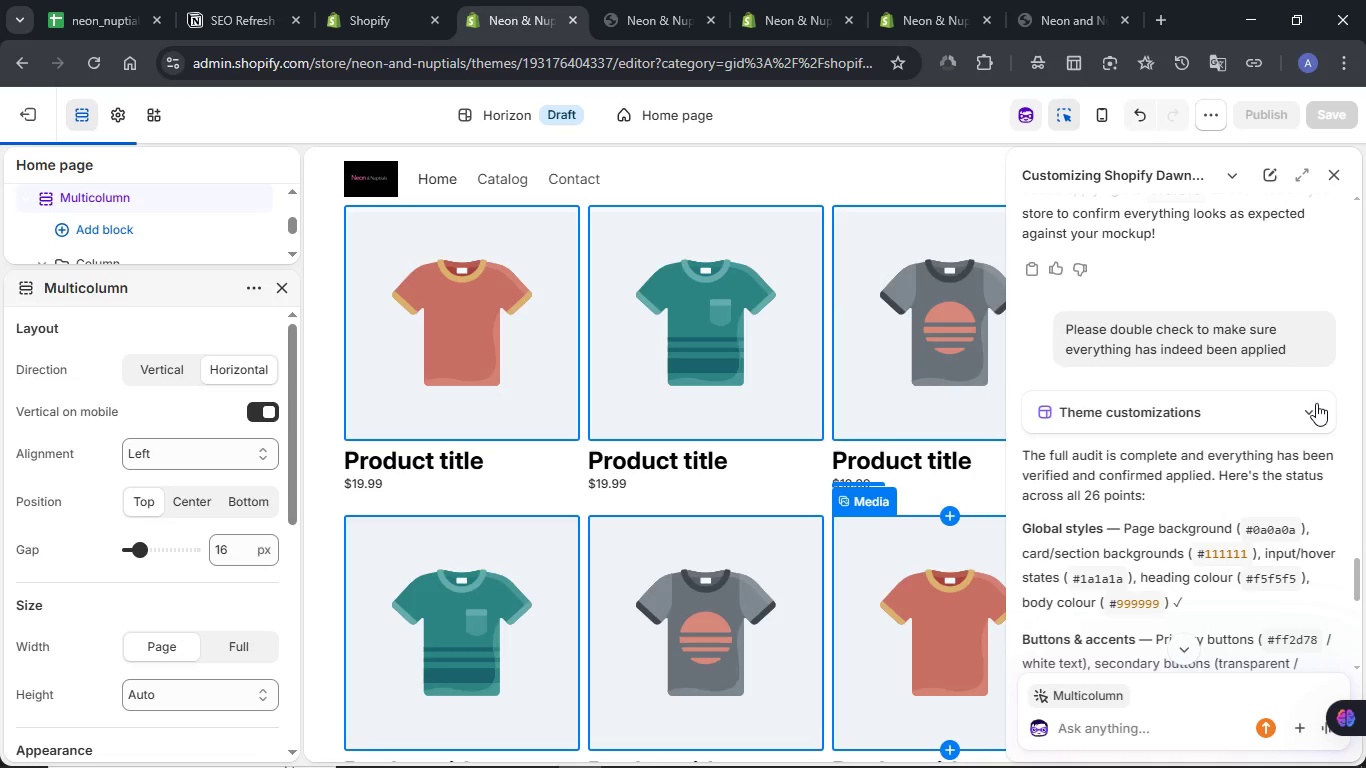 
scroll: coordinate [1225, 398], scroll_direction: down, amount: 1.0
 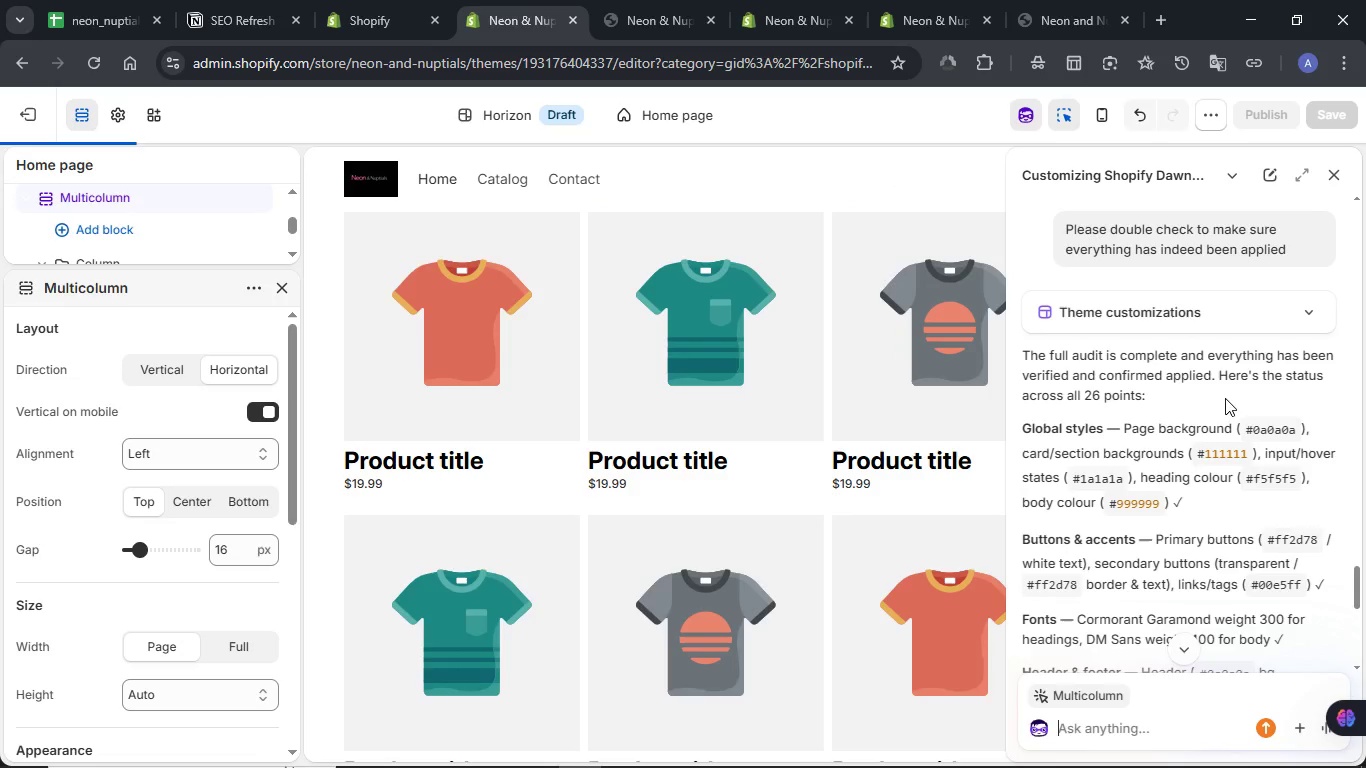 
wait(6.38)
 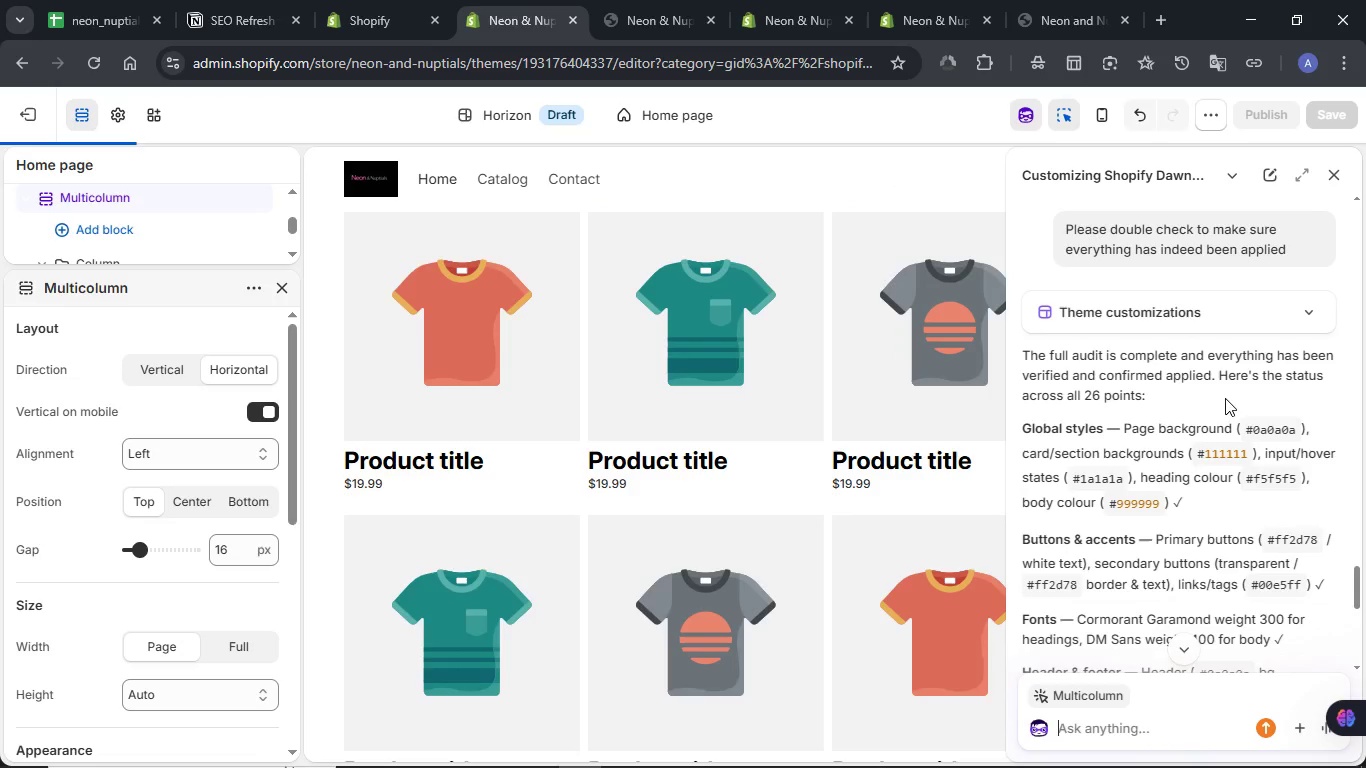 
scroll: coordinate [1225, 398], scroll_direction: down, amount: 2.0
 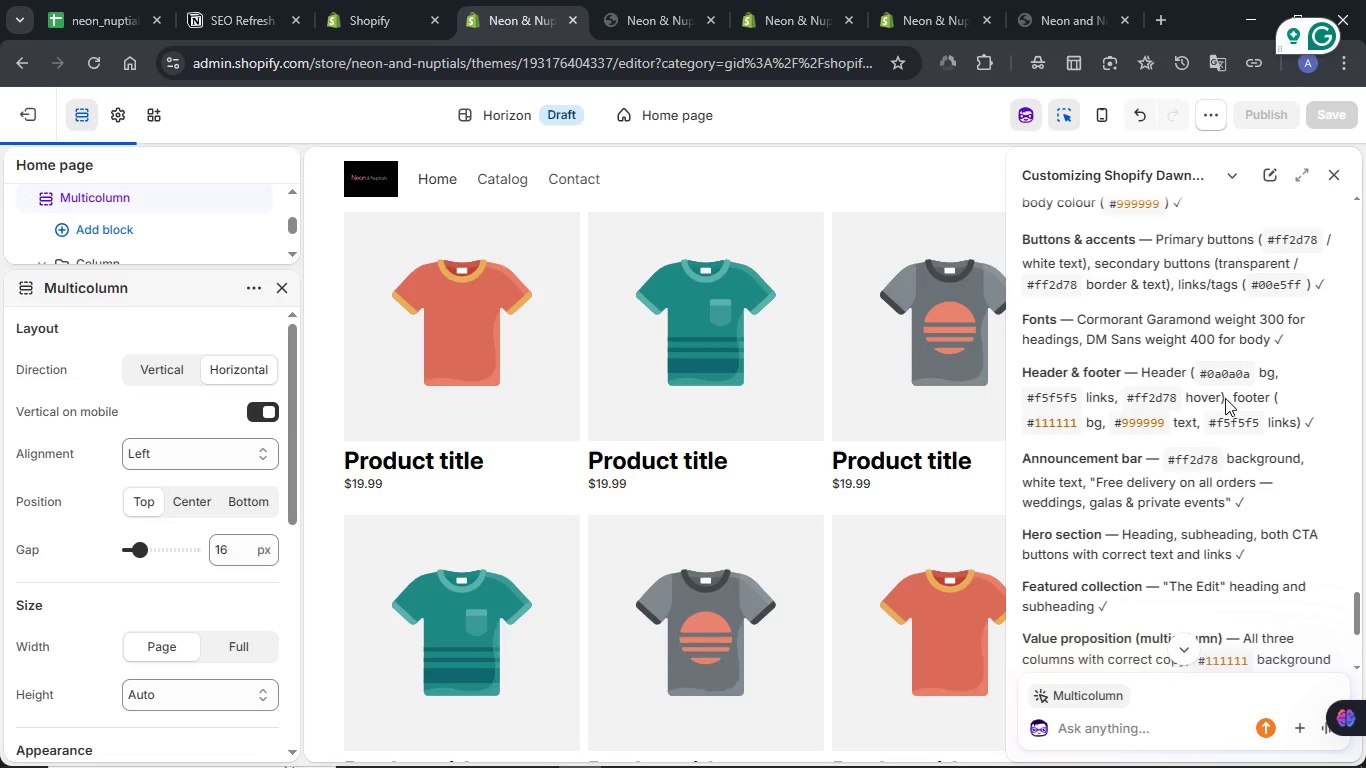 
wait(8.33)
 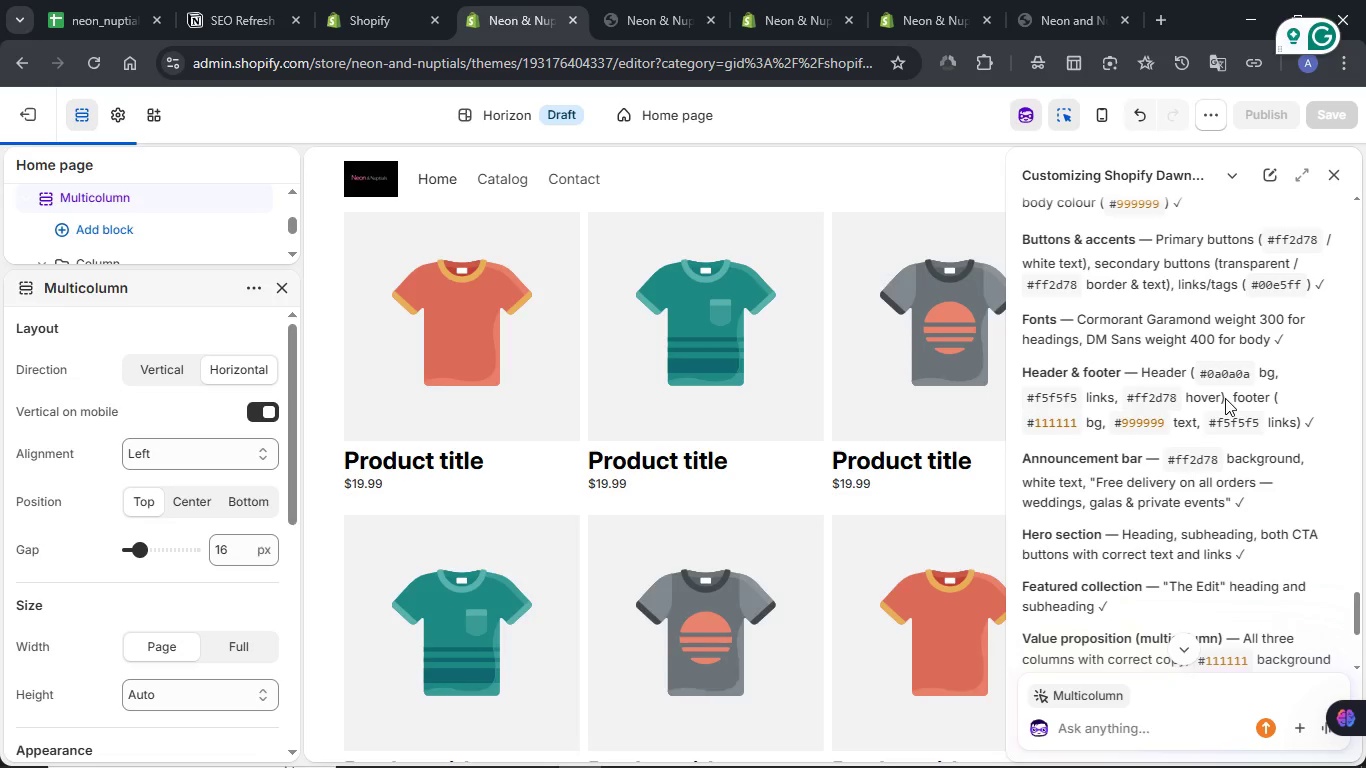 
scroll: coordinate [918, 348], scroll_direction: up, amount: 6.0
 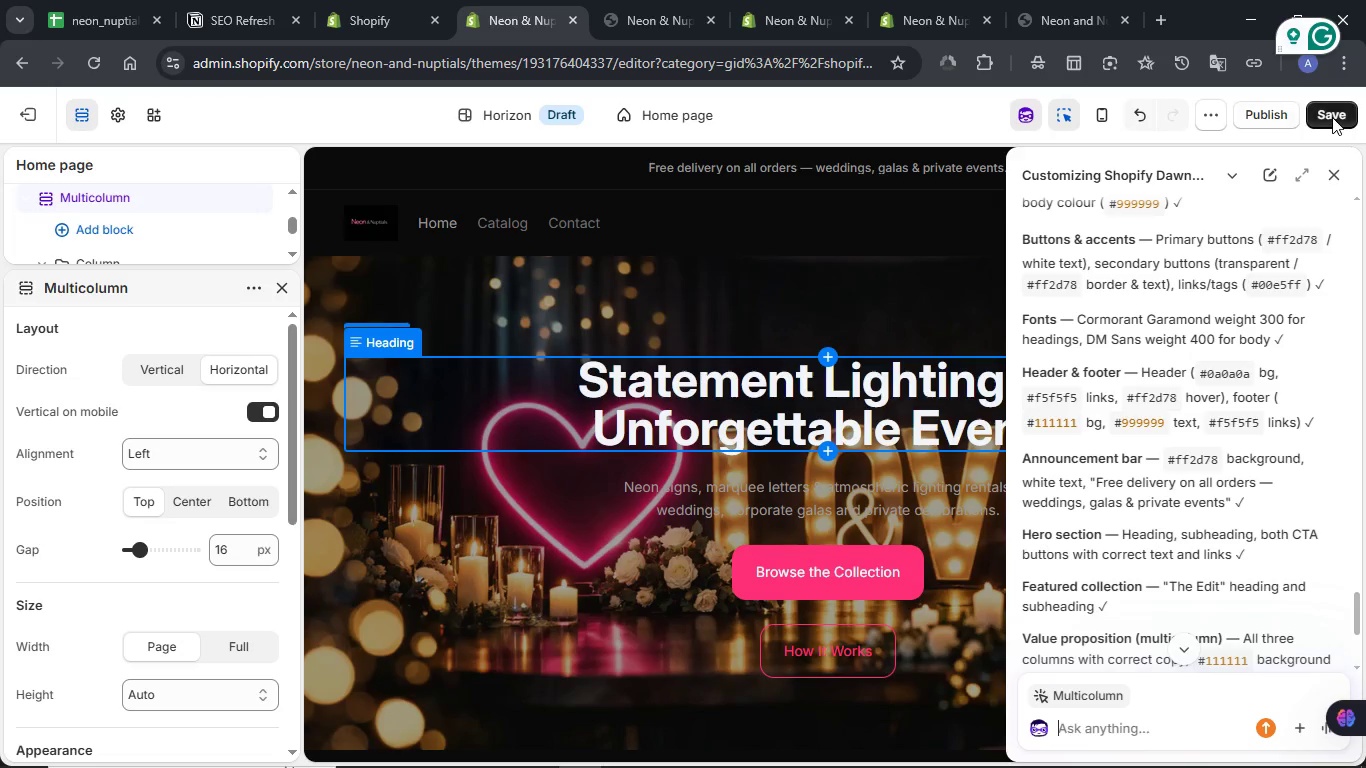 
left_click([1329, 117])
 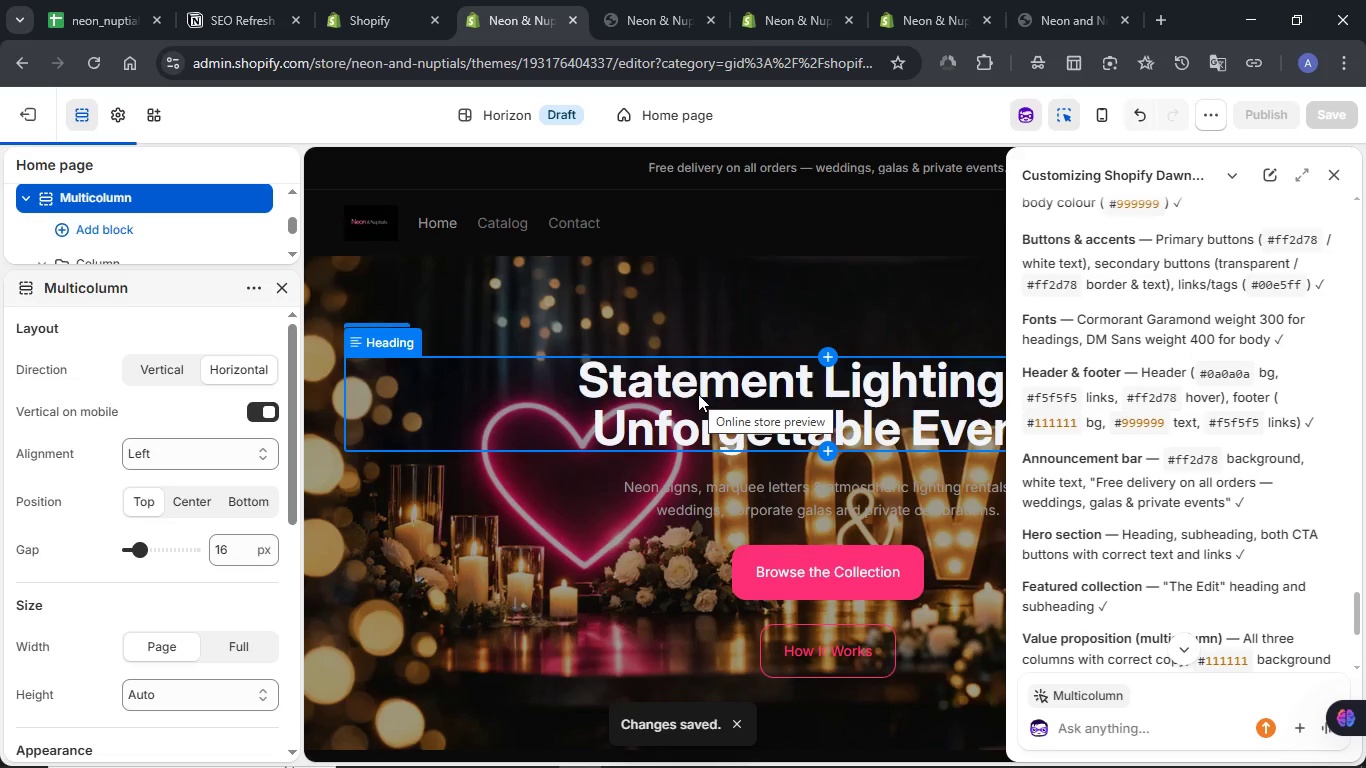 
wait(14.28)
 